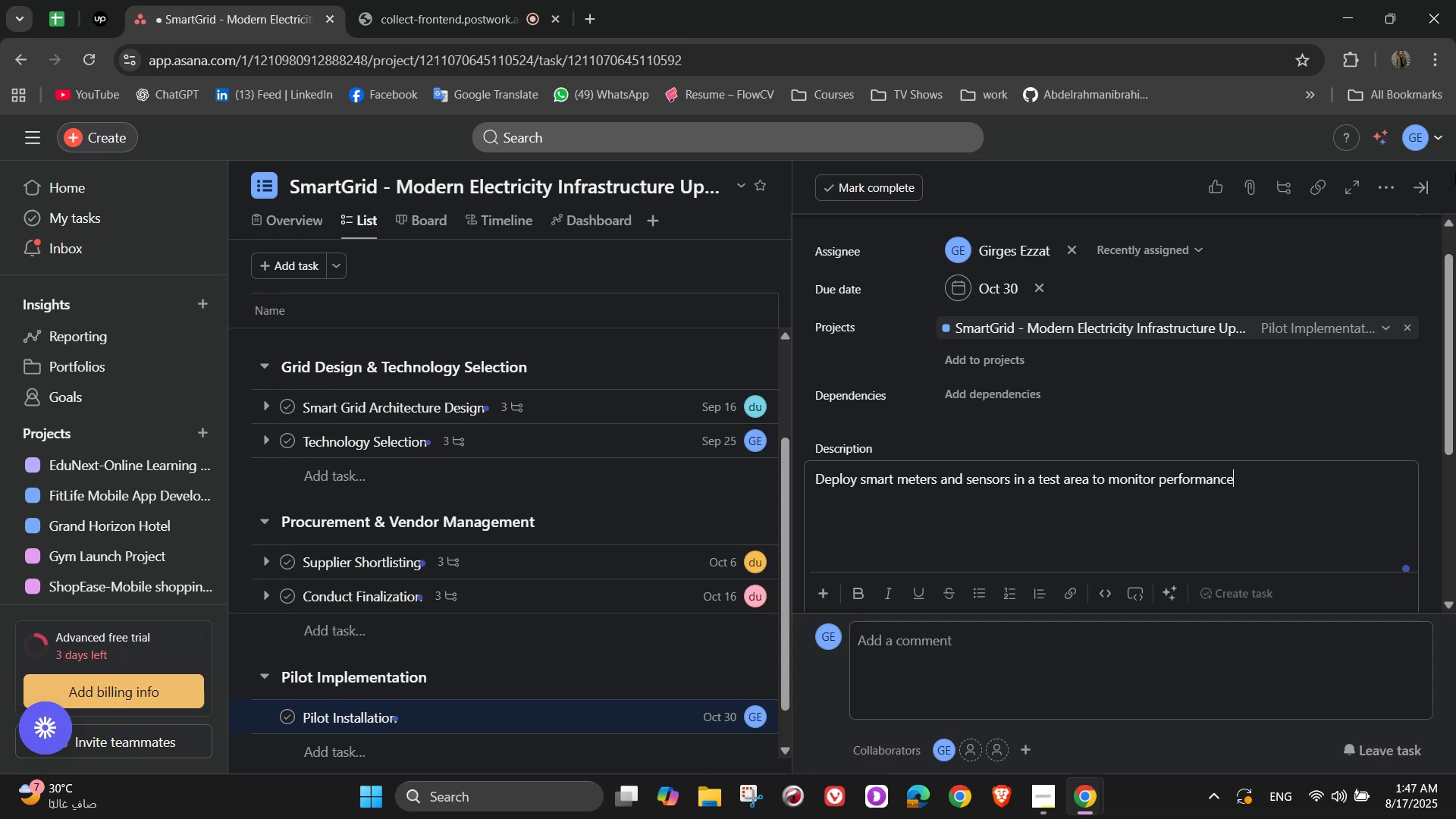 
wait(5.98)
 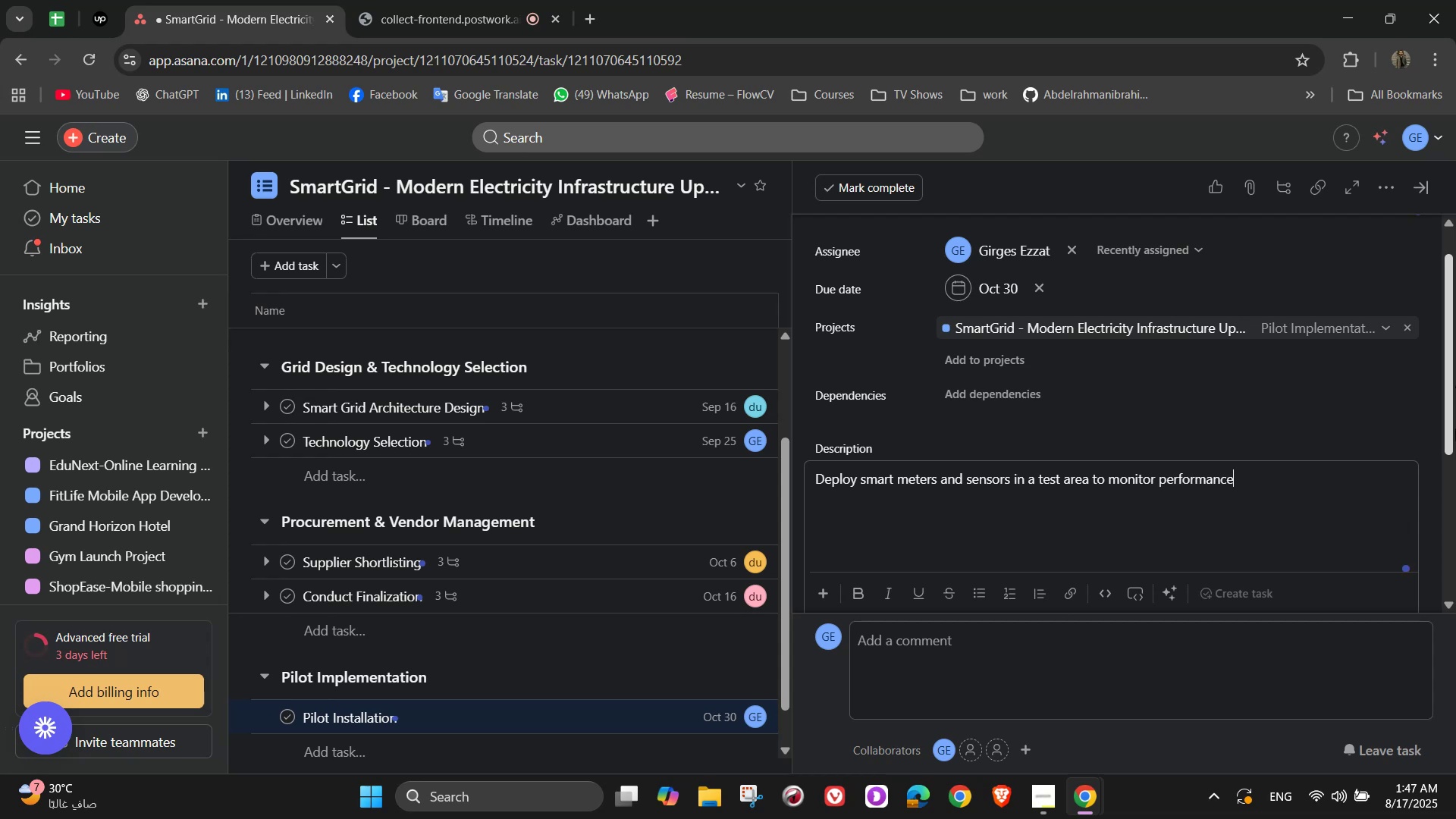 
scroll: coordinate [1059, 393], scroll_direction: down, amount: 2.0
 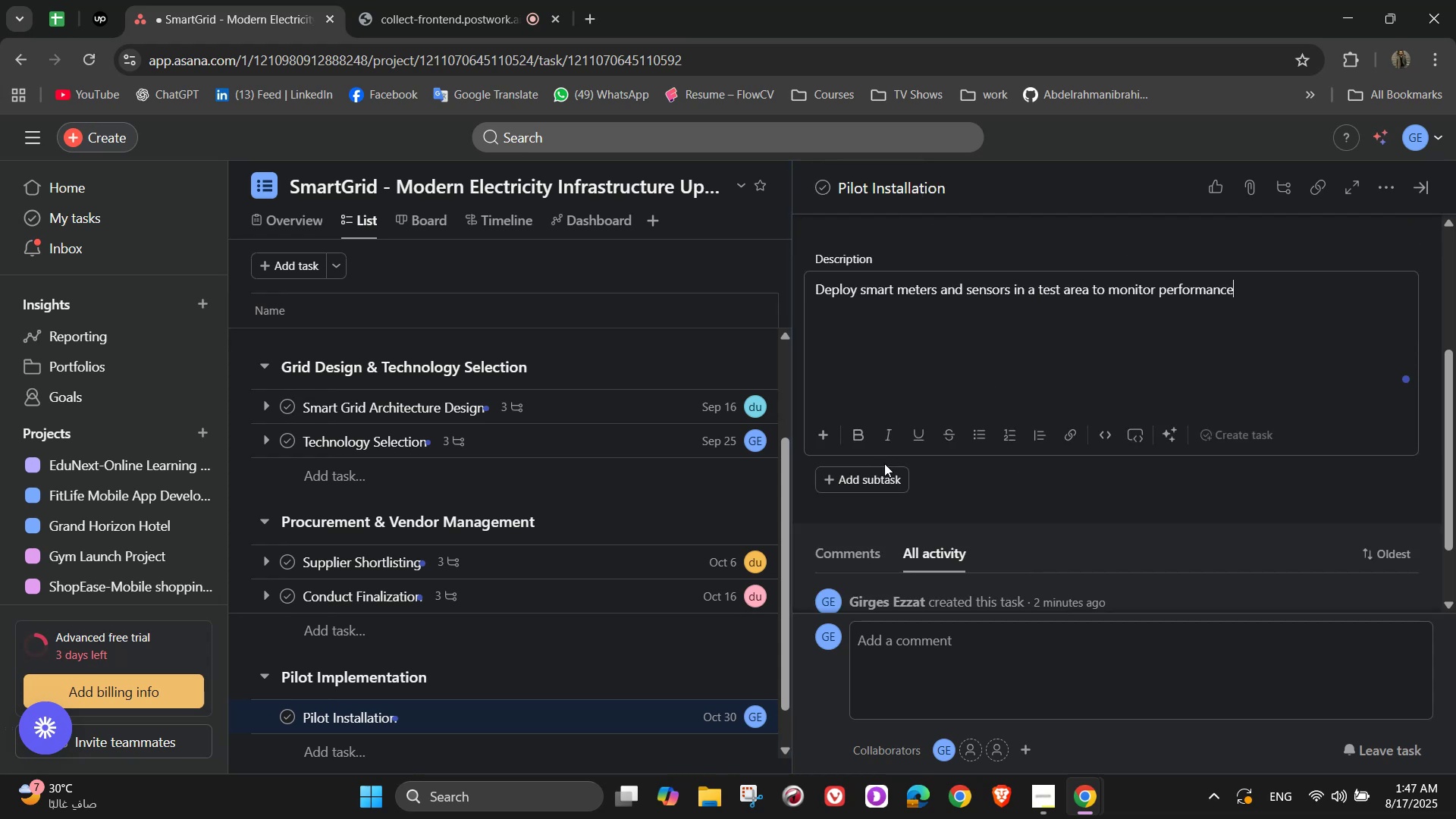 
left_click([943, 469])
 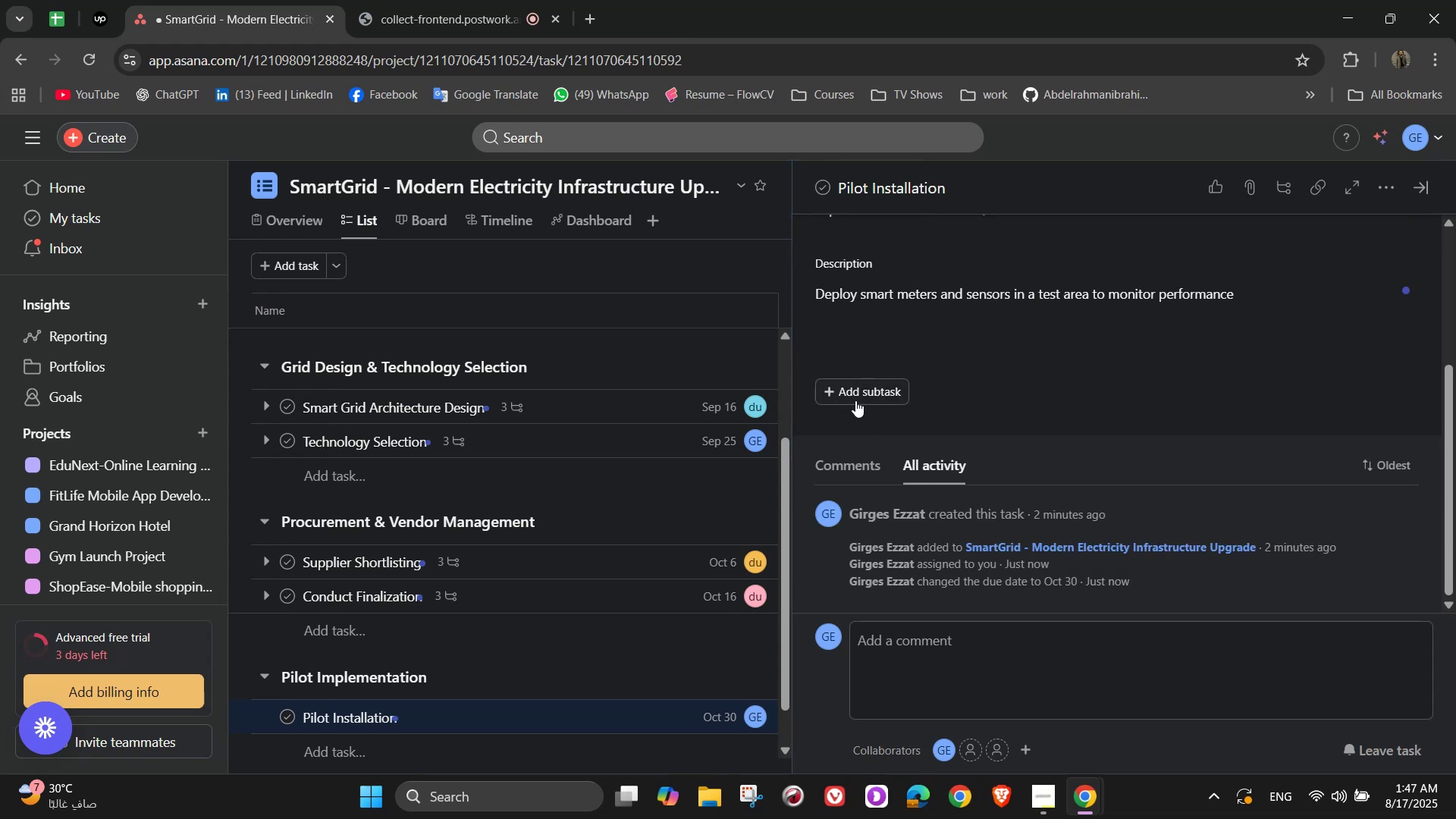 
left_click([856, 397])
 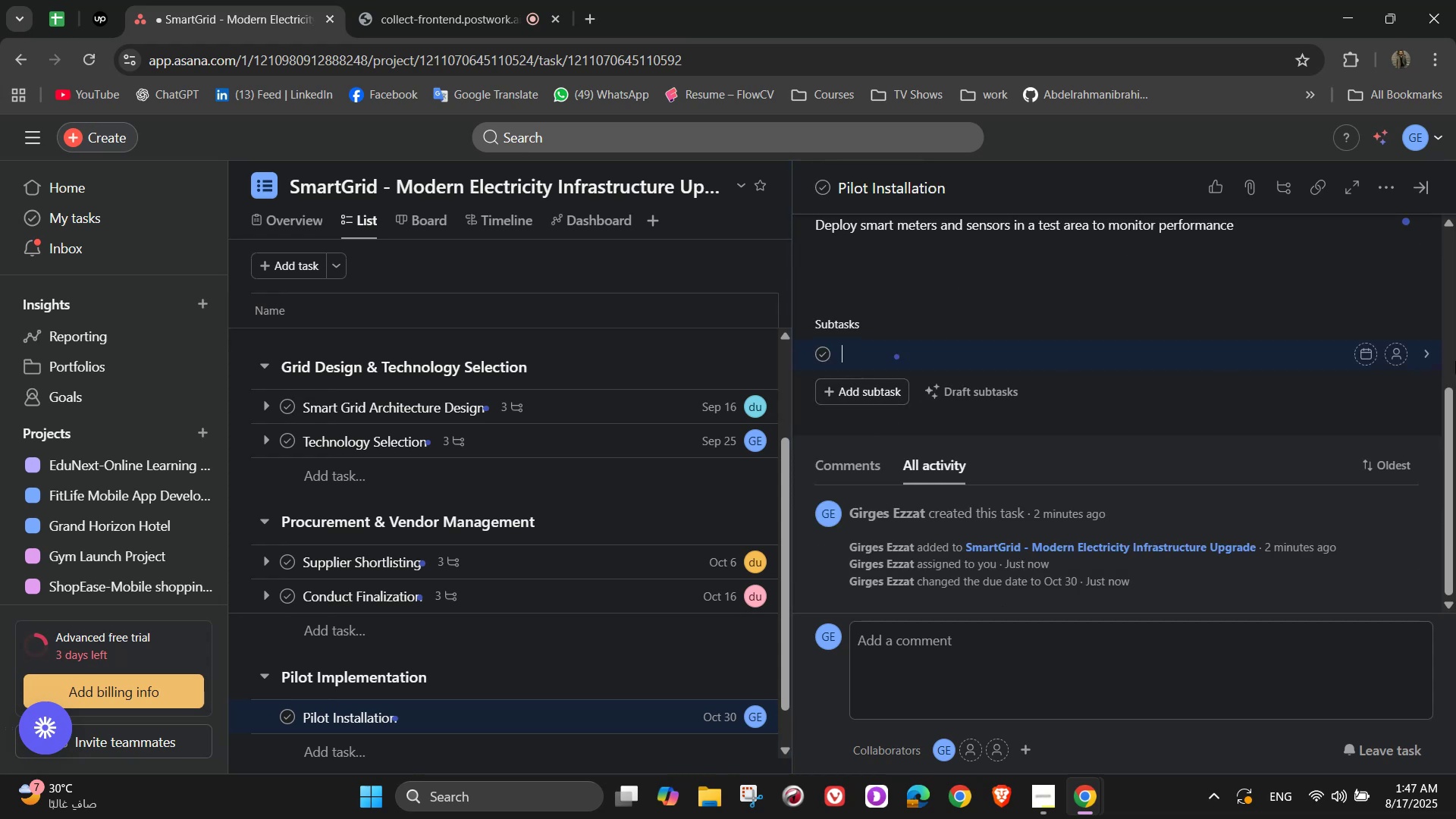 
type(Install 200 smart meters in pilot homes)
 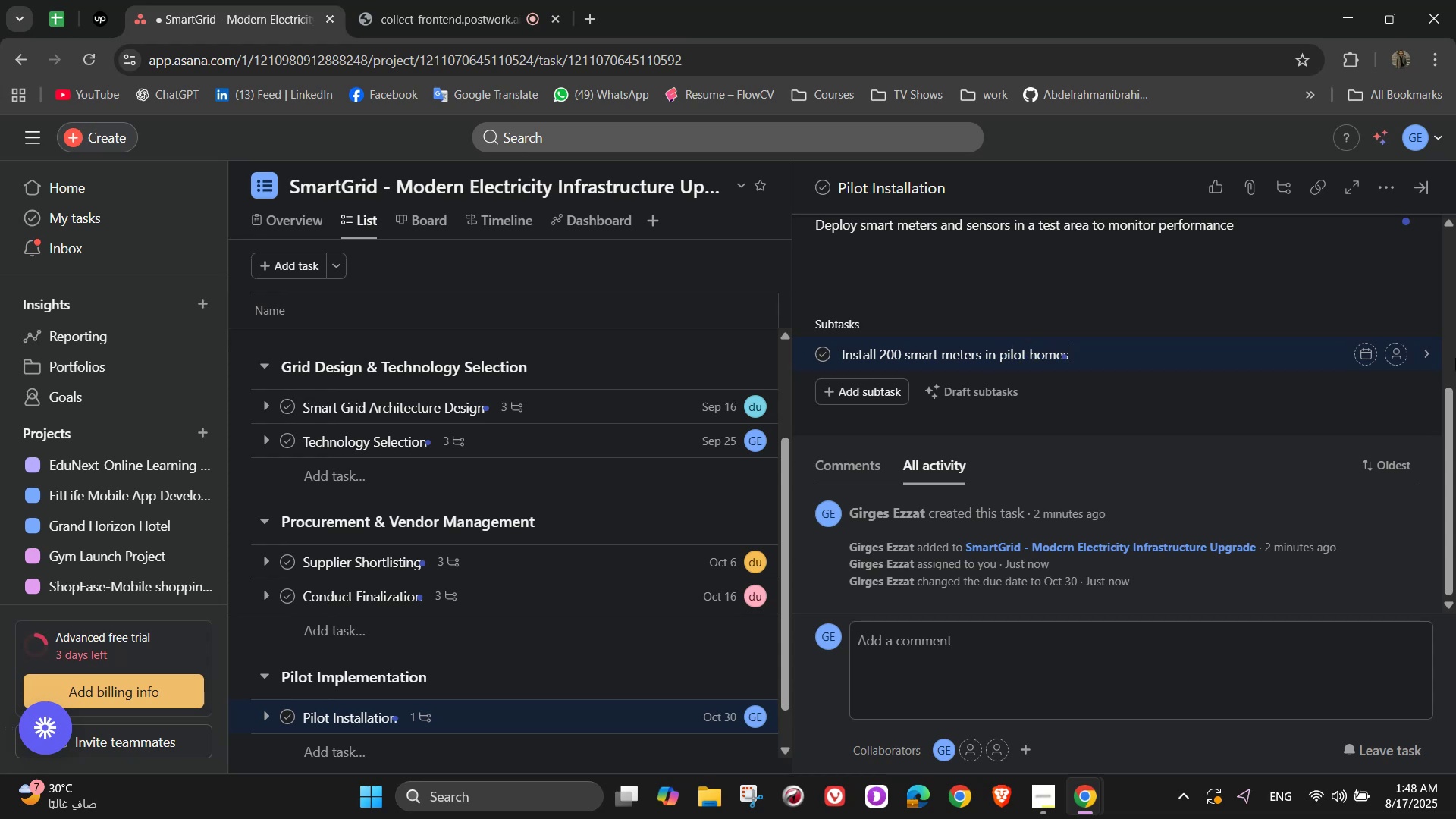 
wait(7.76)
 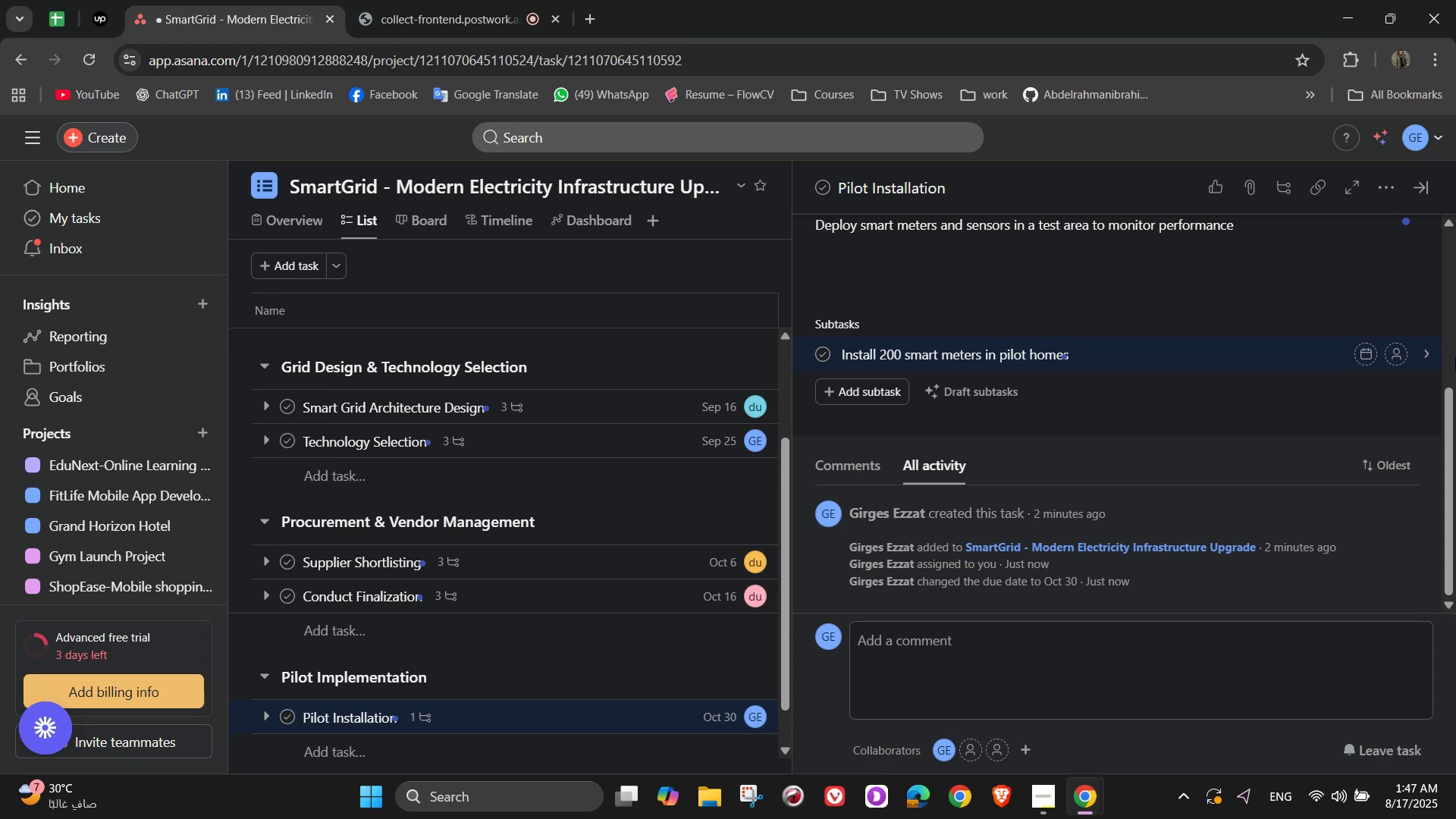 
key(NumpadEnter)
type(Connect pilot area to )
 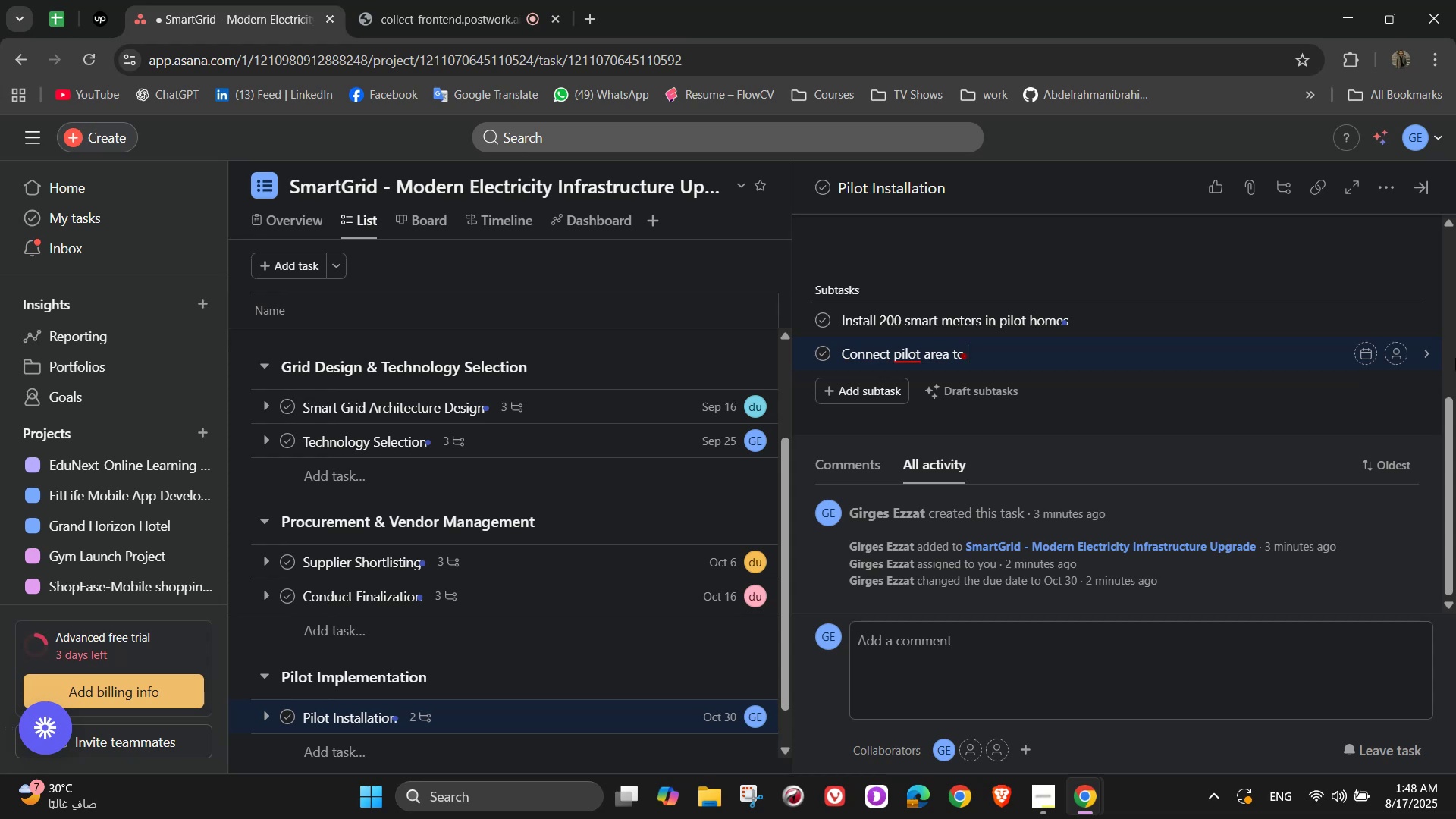 
type(monitoring )
 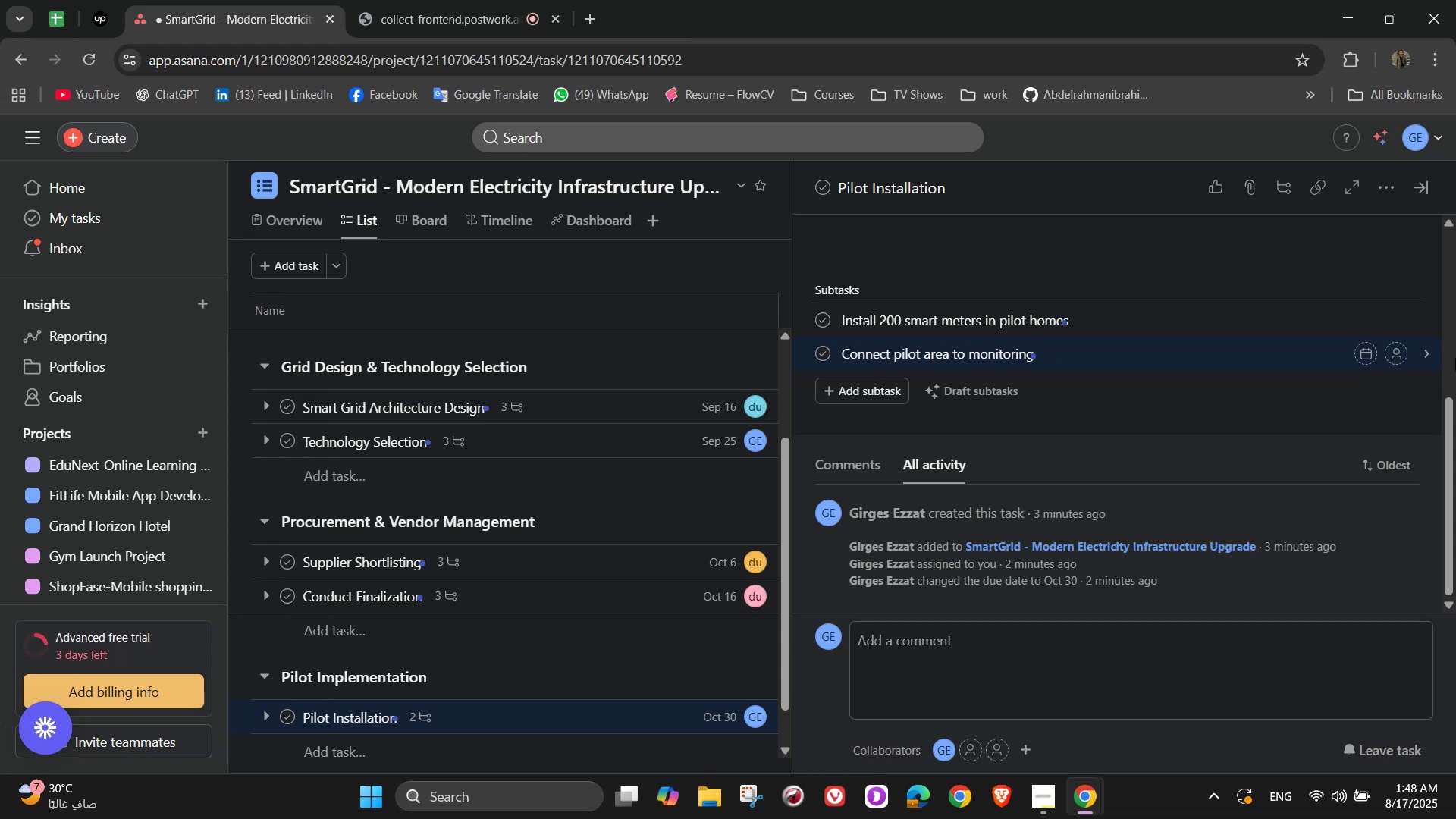 
type(software)
 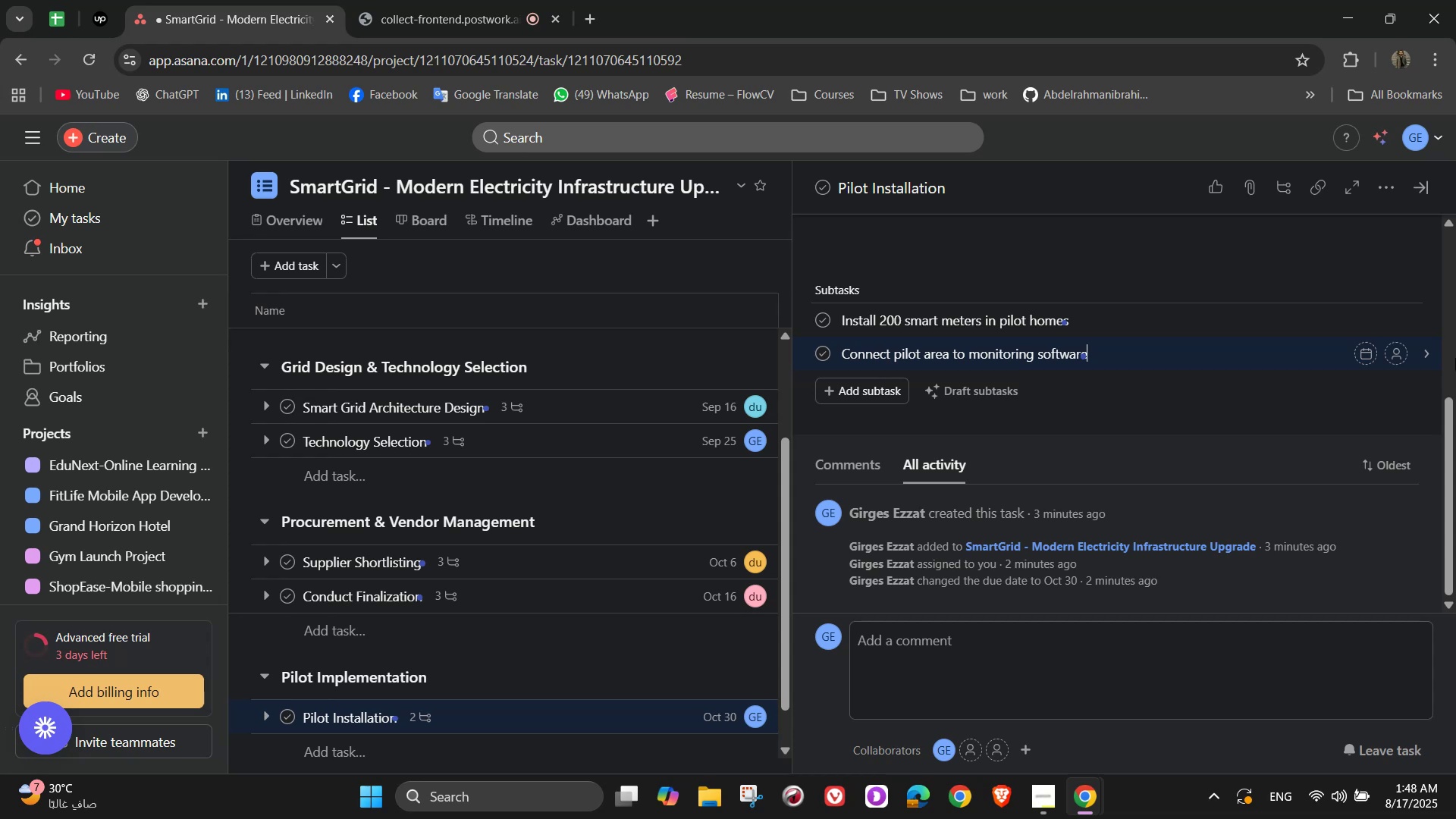 
wait(7.23)
 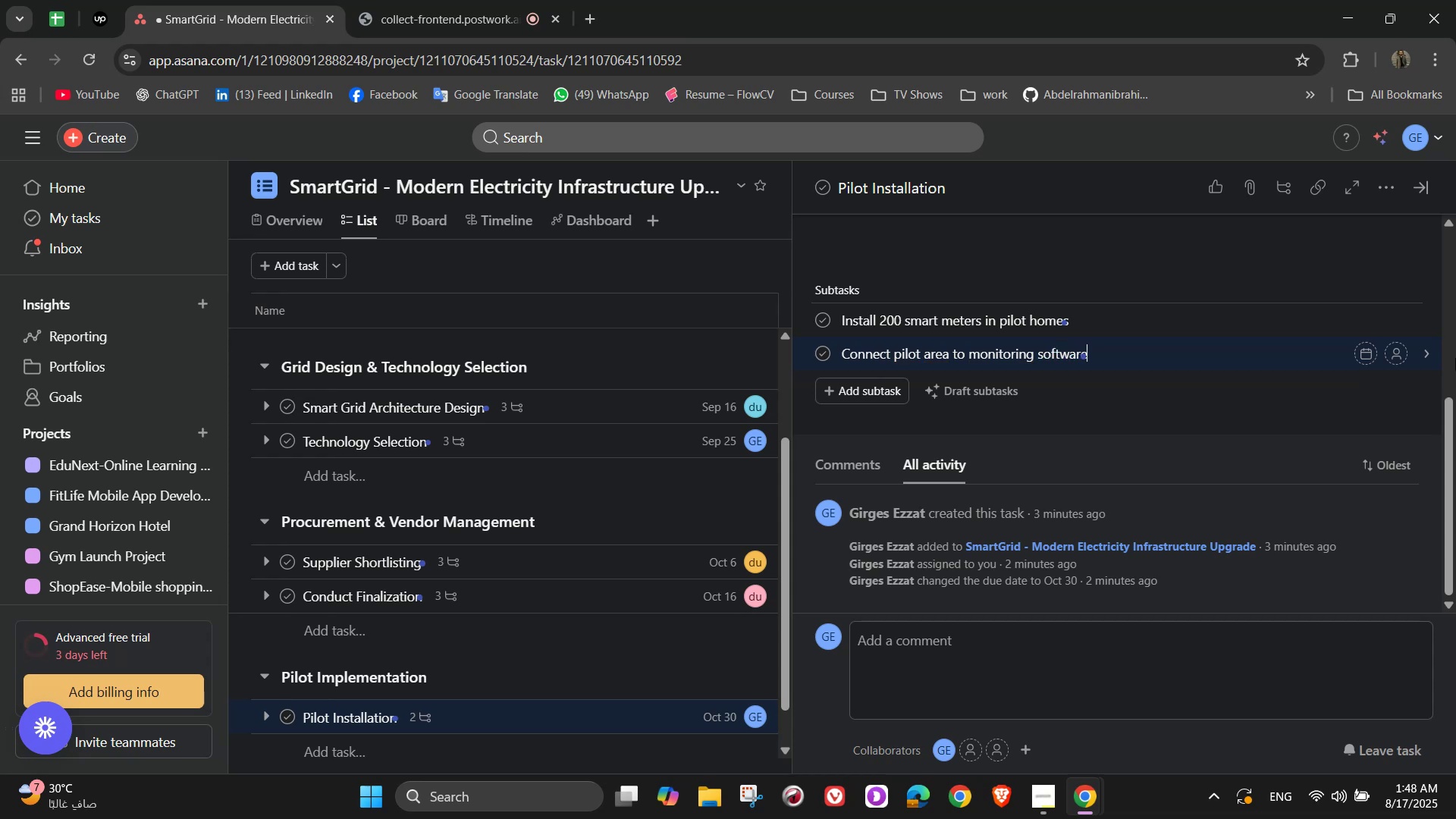 
key(NumpadEnter)
 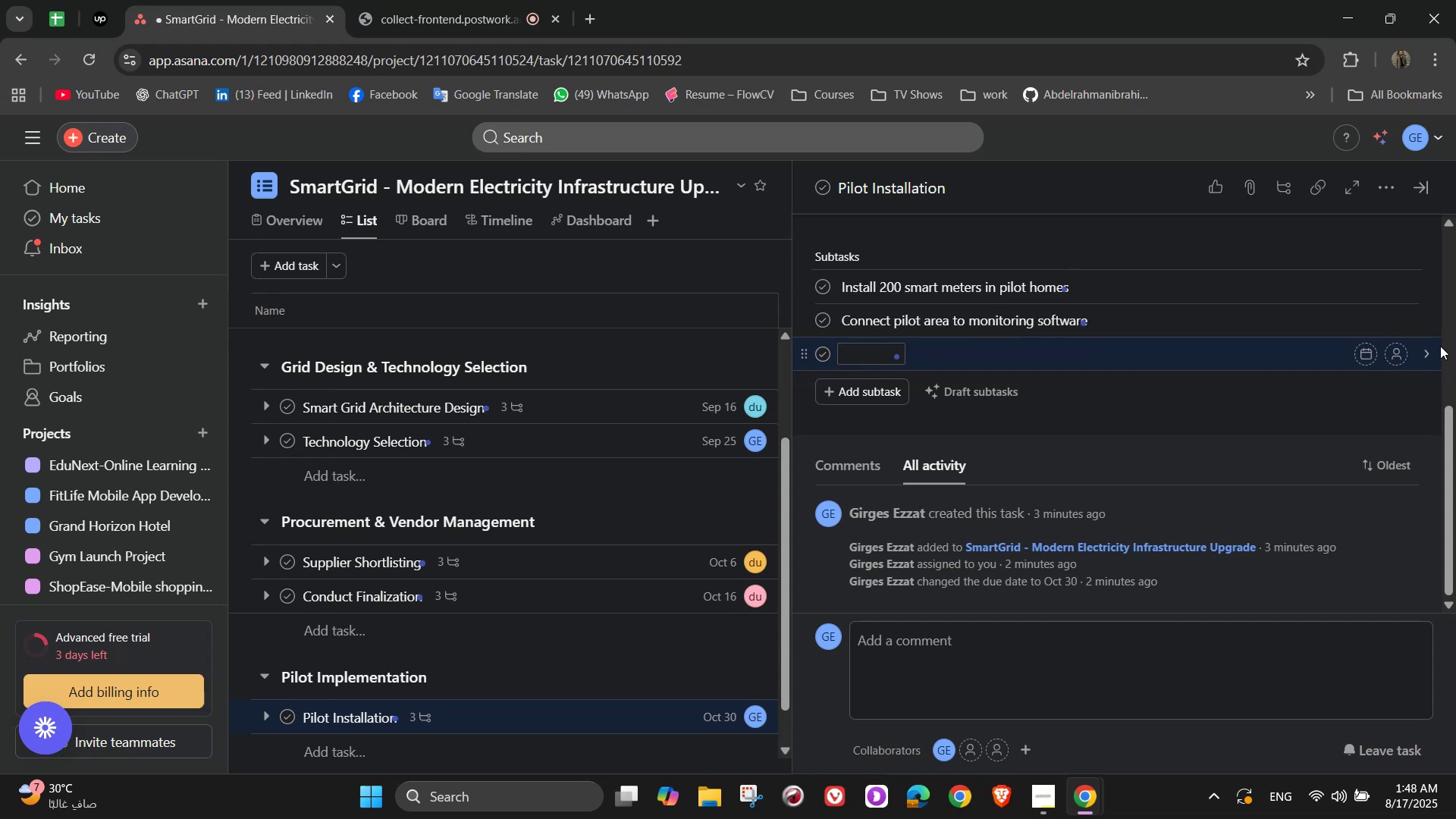 
wait(8.84)
 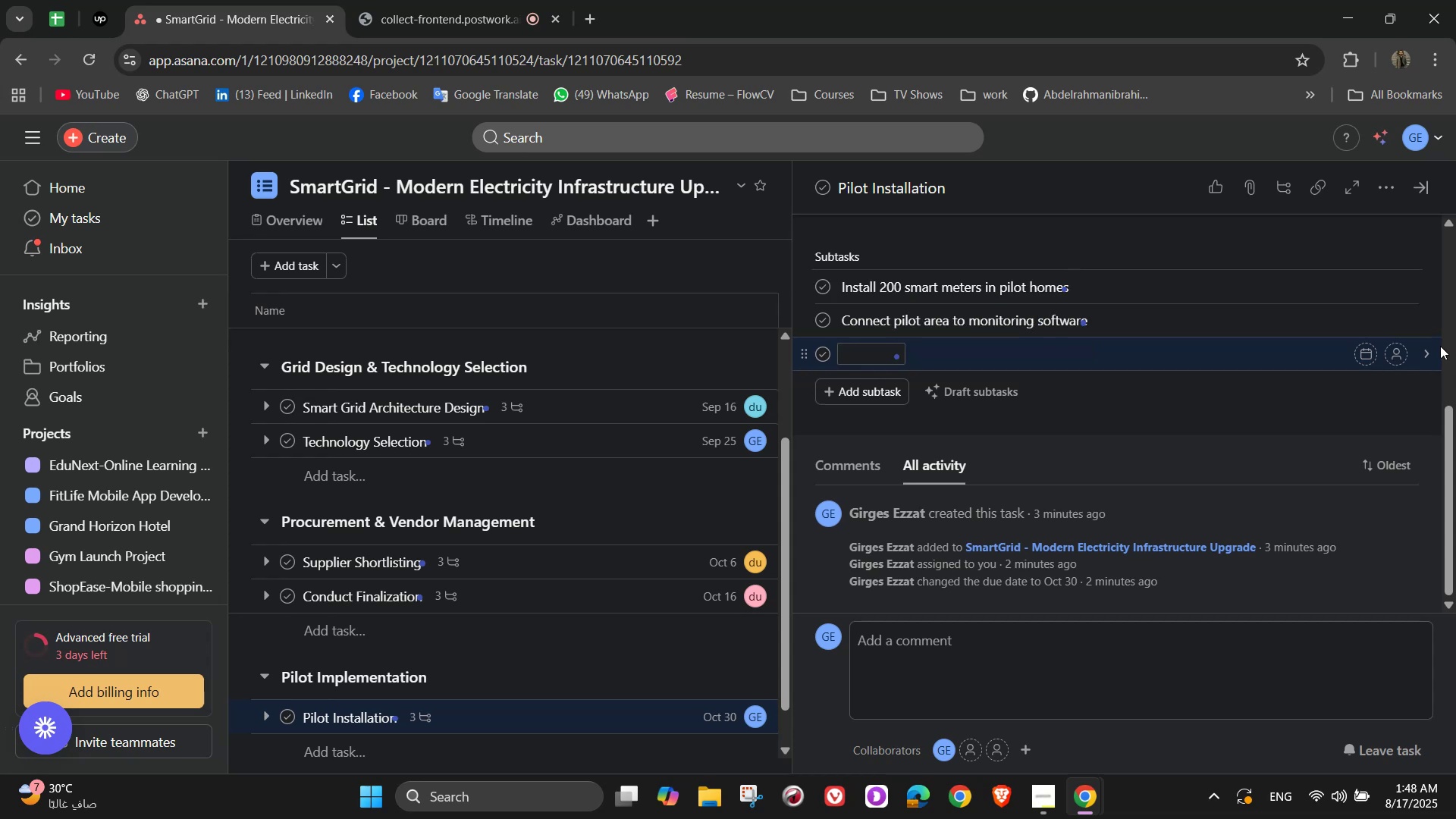 
type(Train technical)
 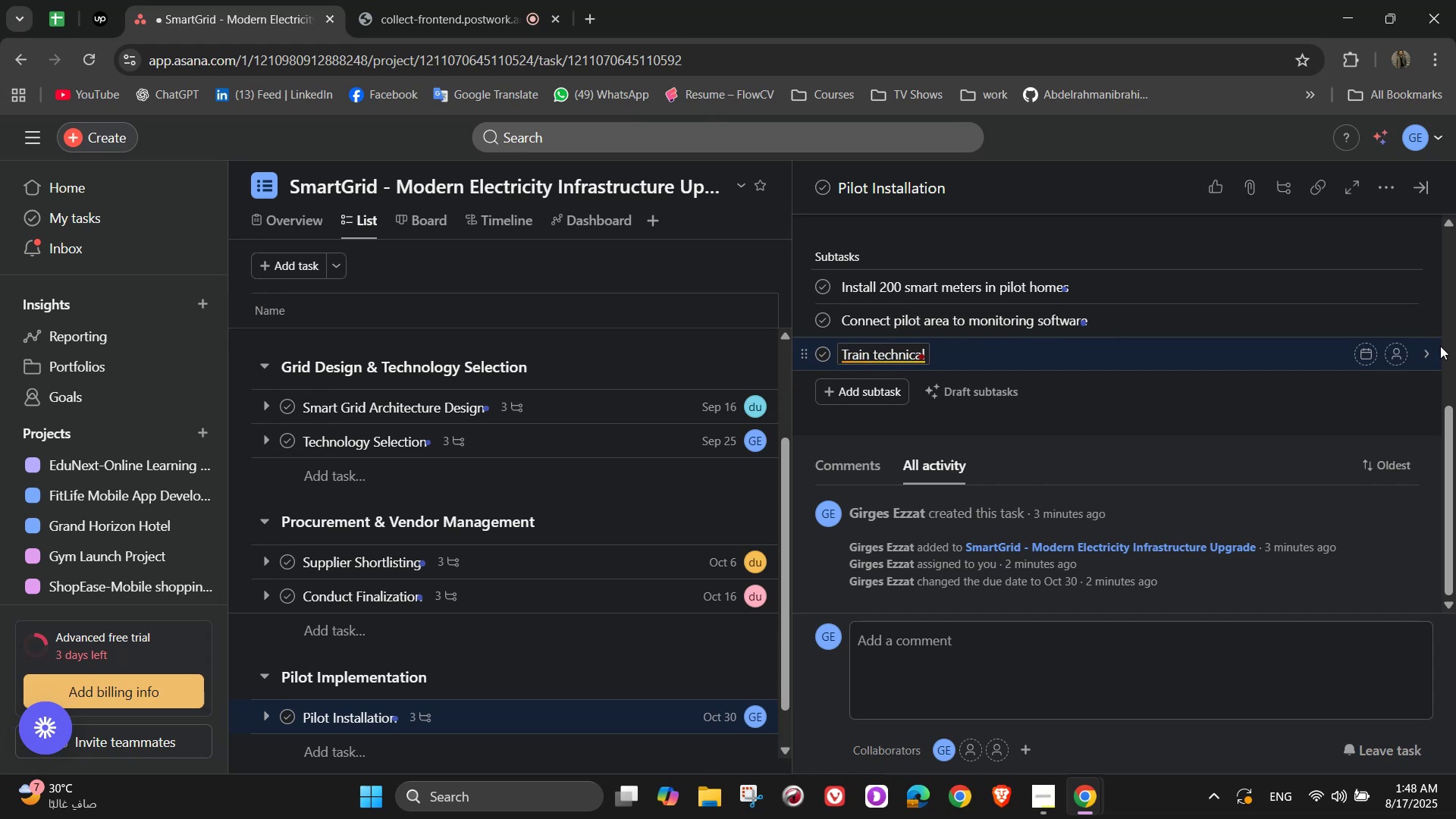 
type( staff for main)
 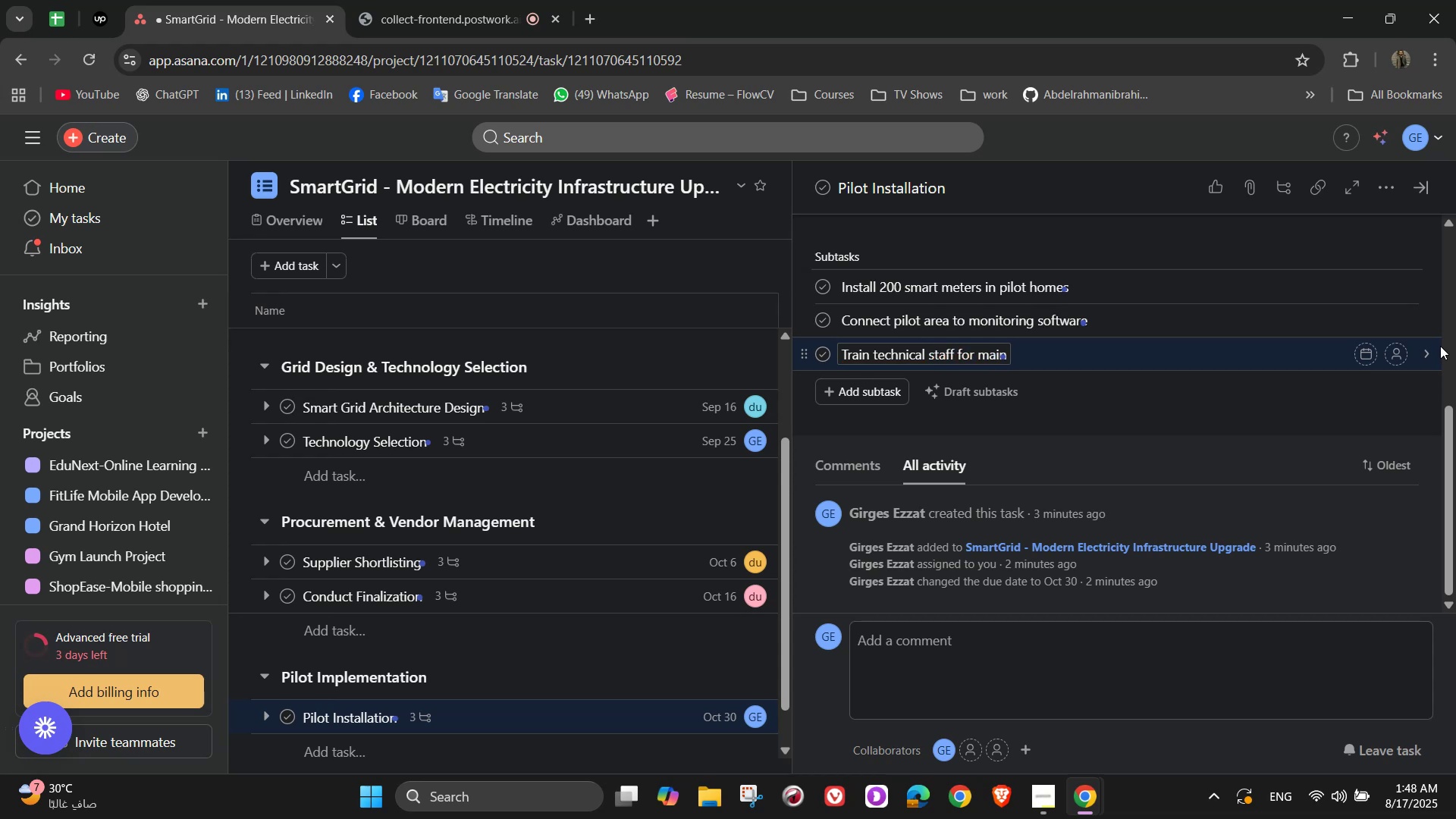 
type(tenance)
 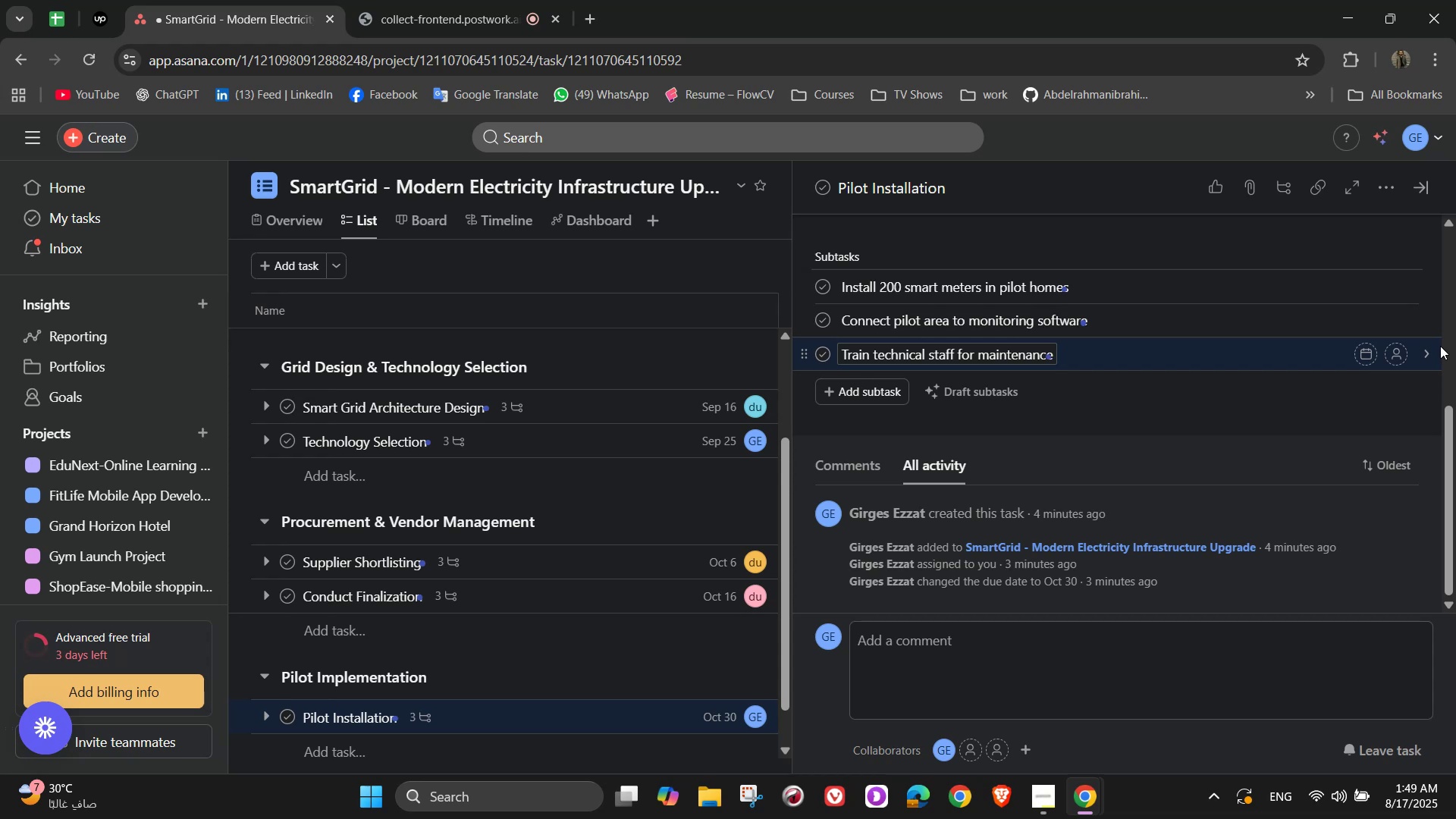 
wait(10.06)
 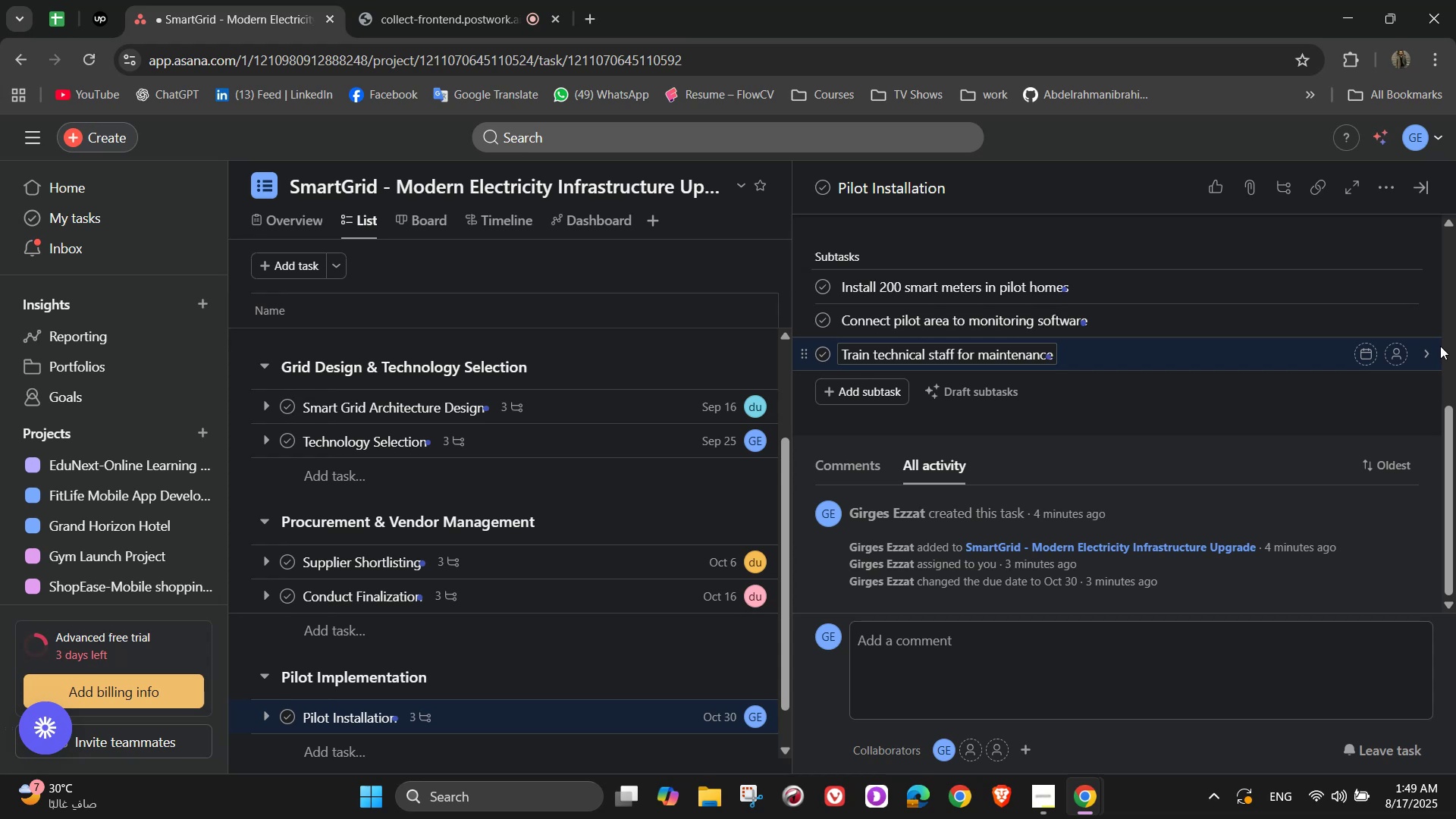 
left_click([1035, 397])
 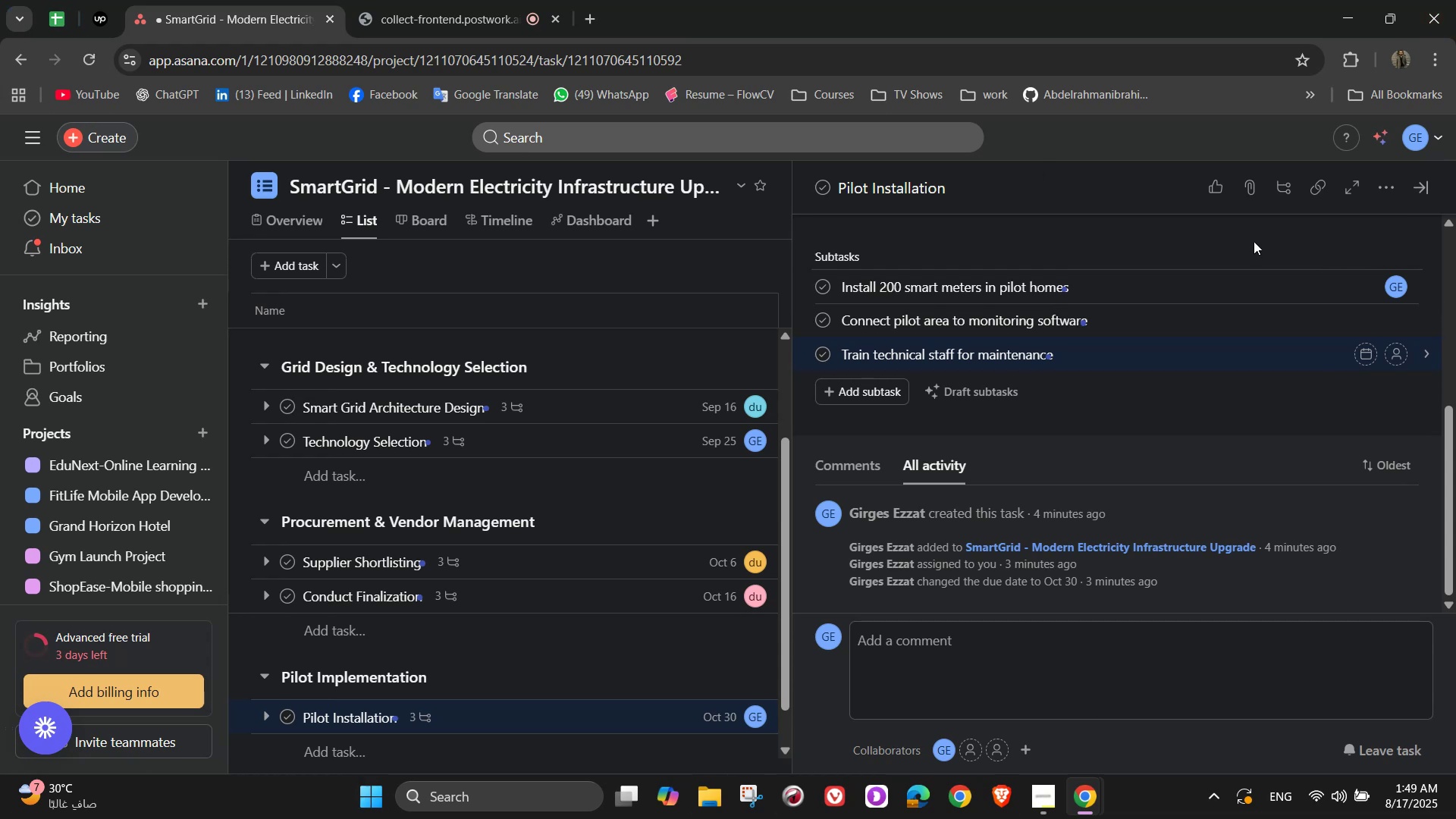 
left_click([1397, 328])
 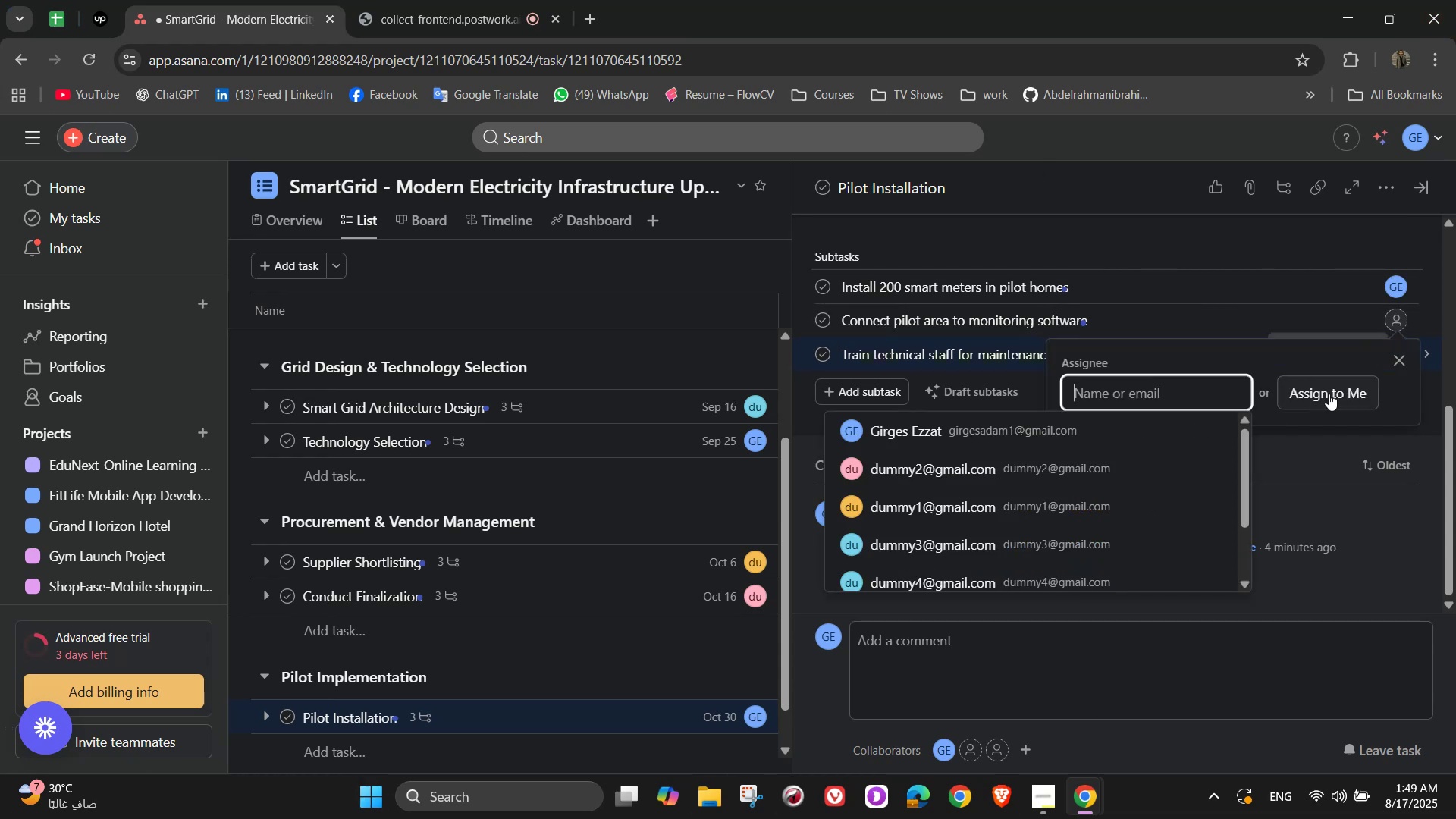 
wait(5.8)
 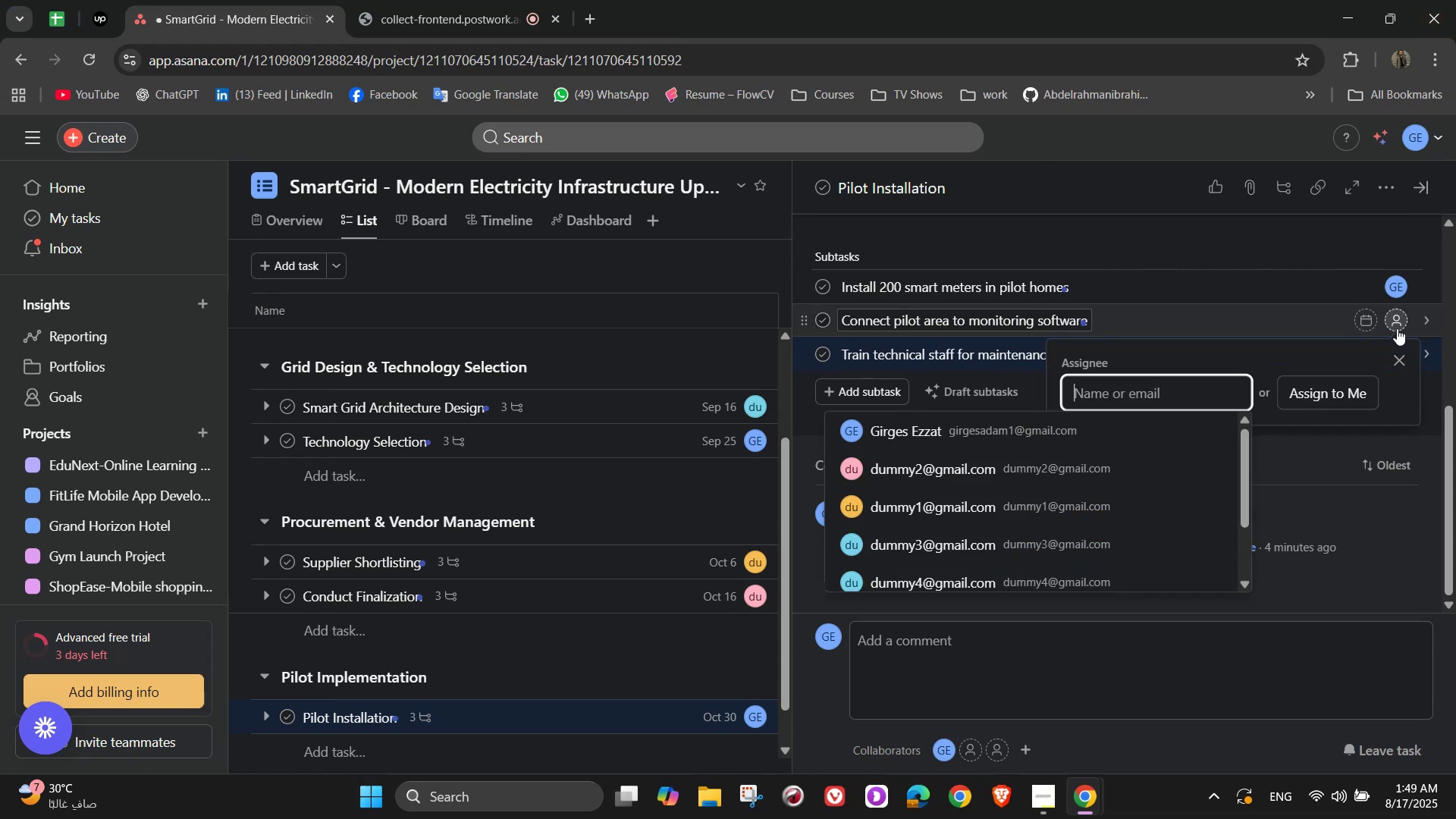 
left_click([957, 531])
 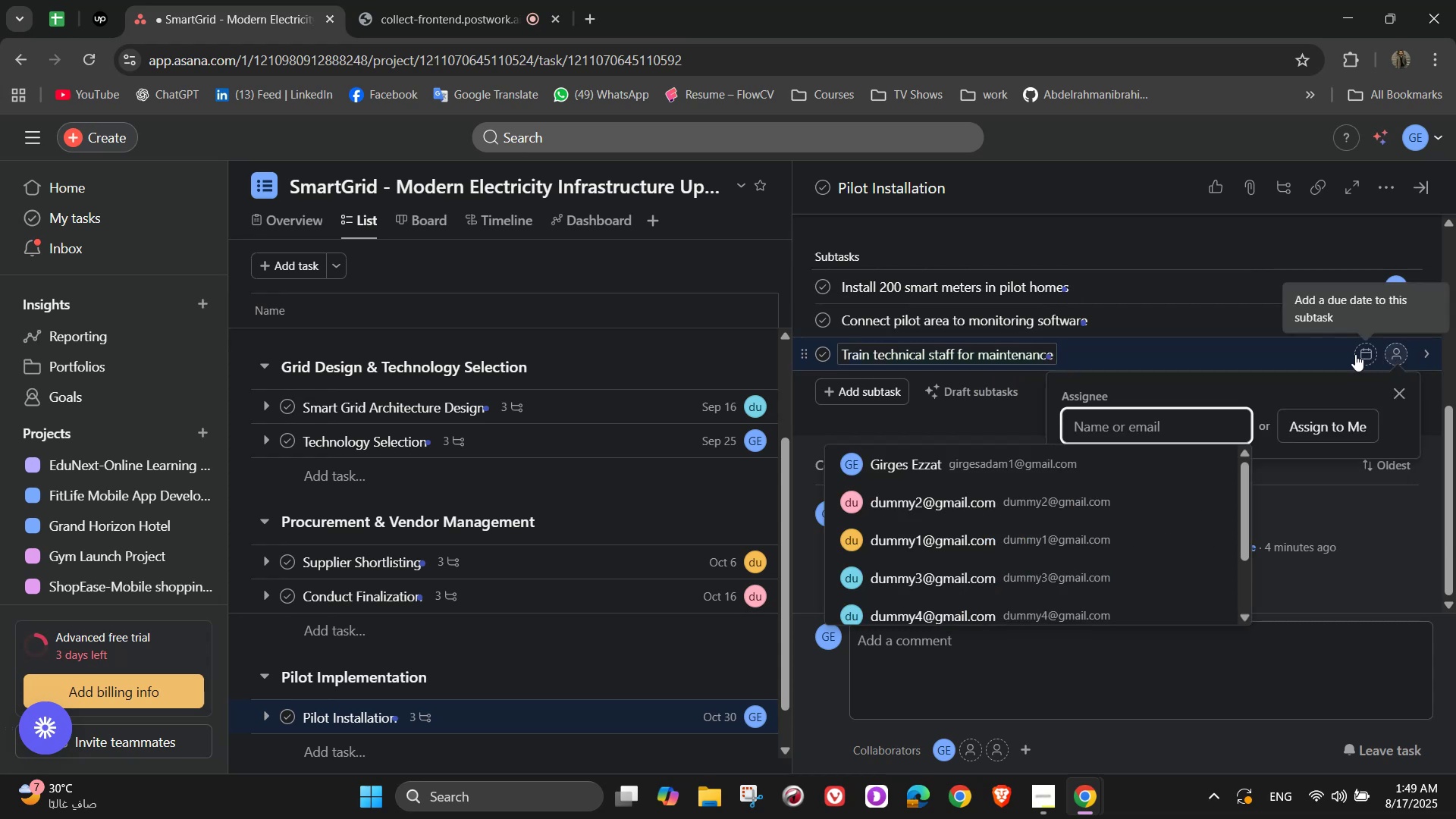 
wait(5.1)
 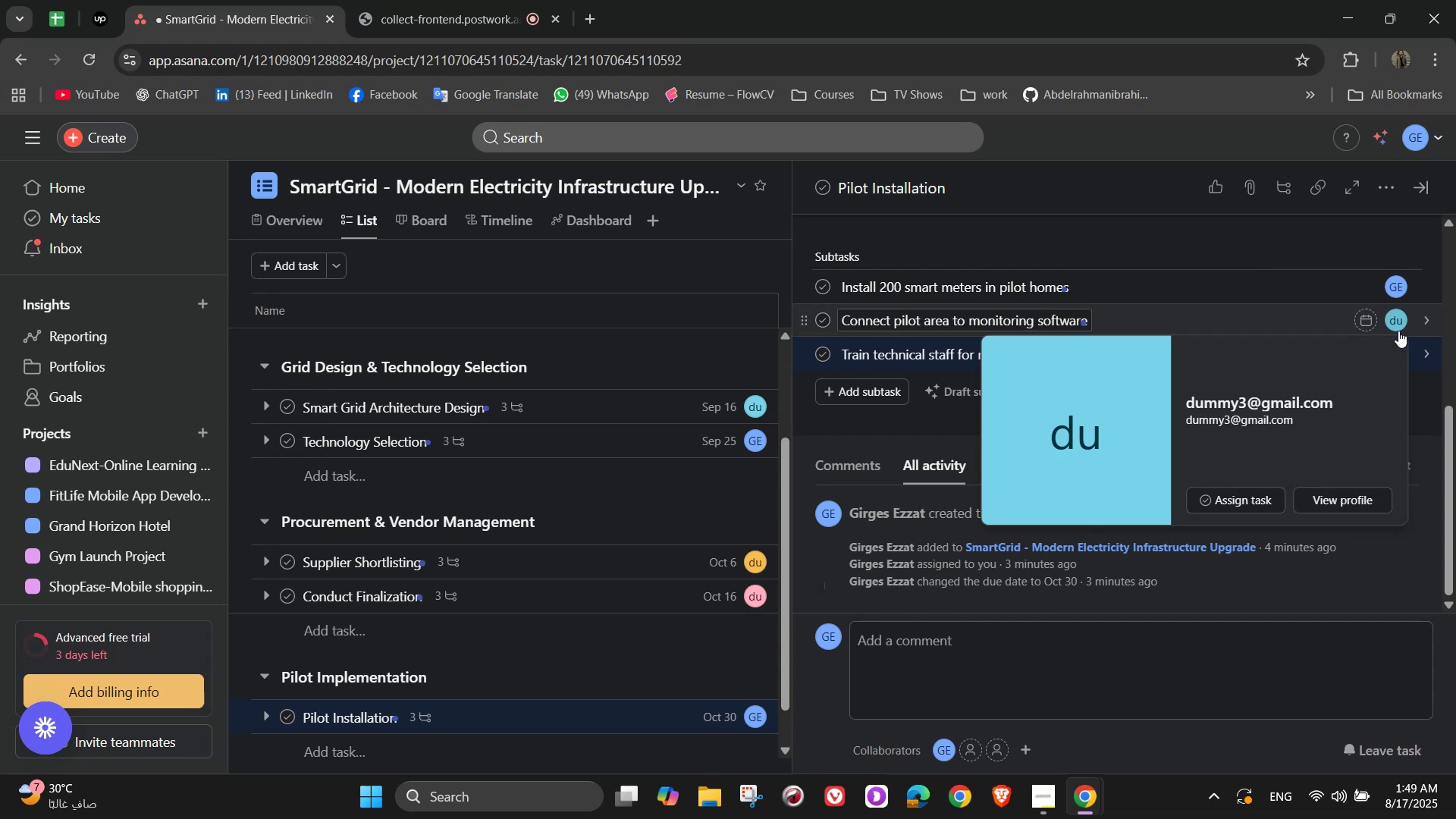 
left_click([1119, 544])
 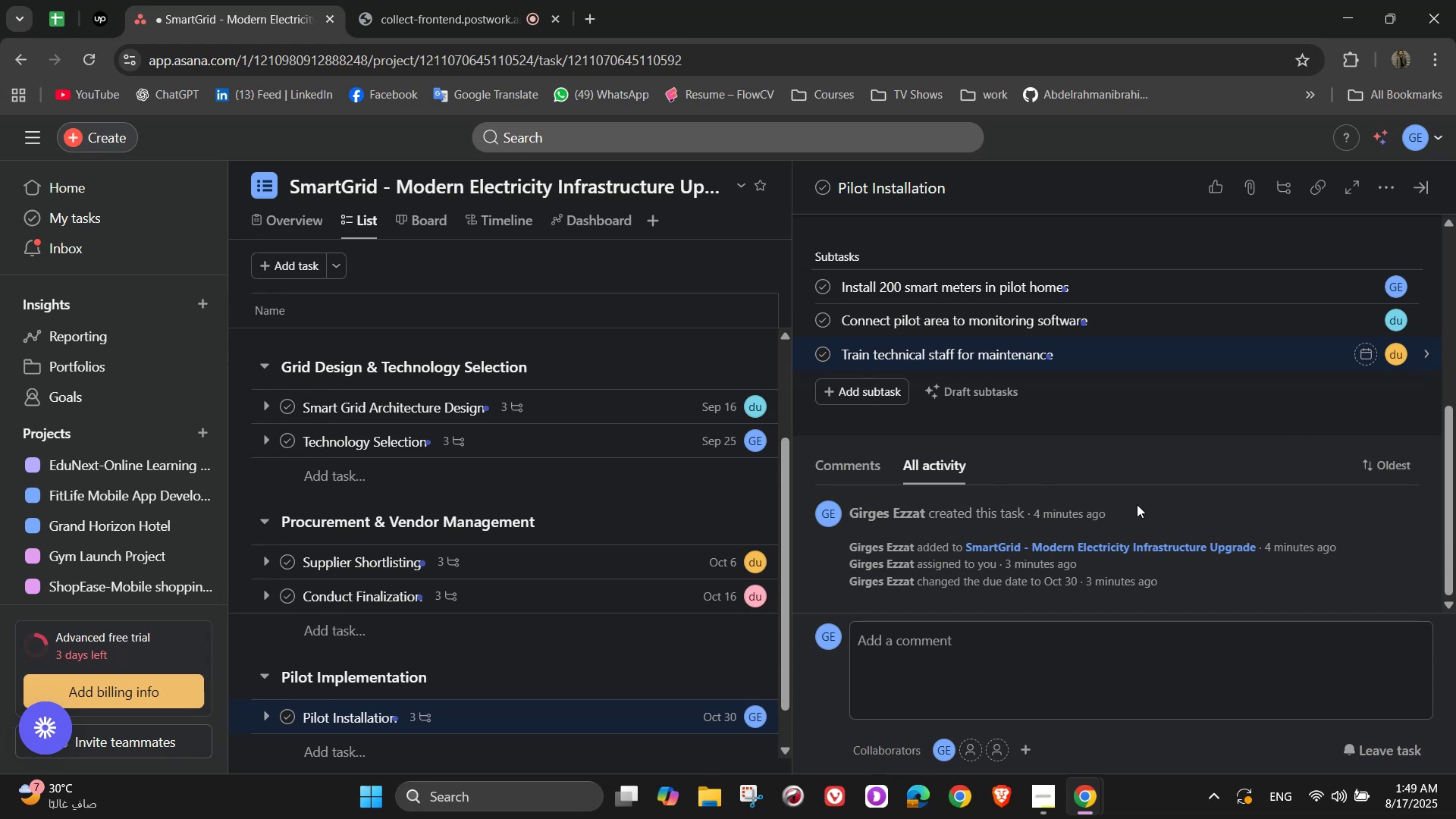 
wait(10.56)
 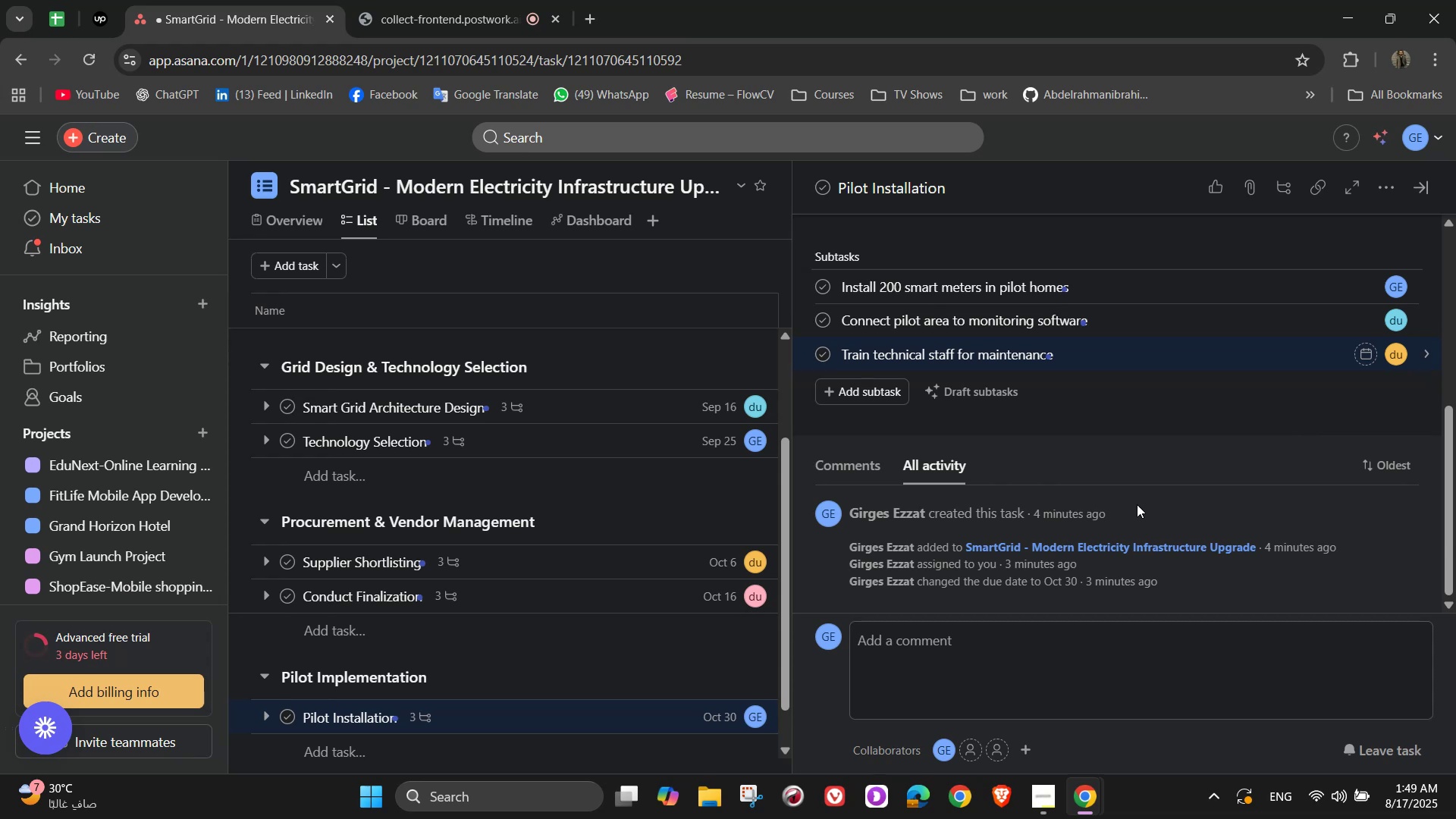 
left_click([1416, 192])
 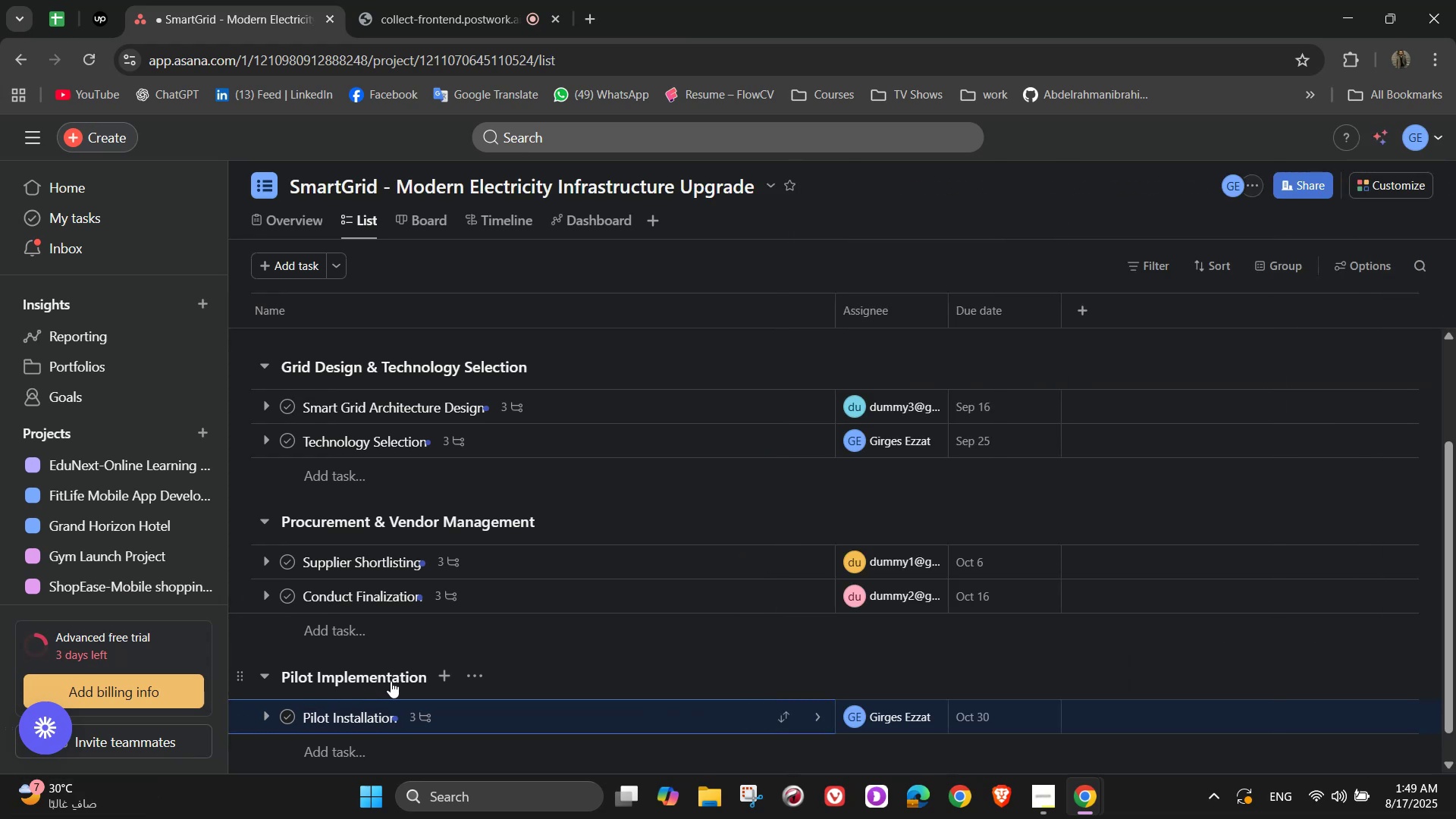 
left_click([350, 757])
 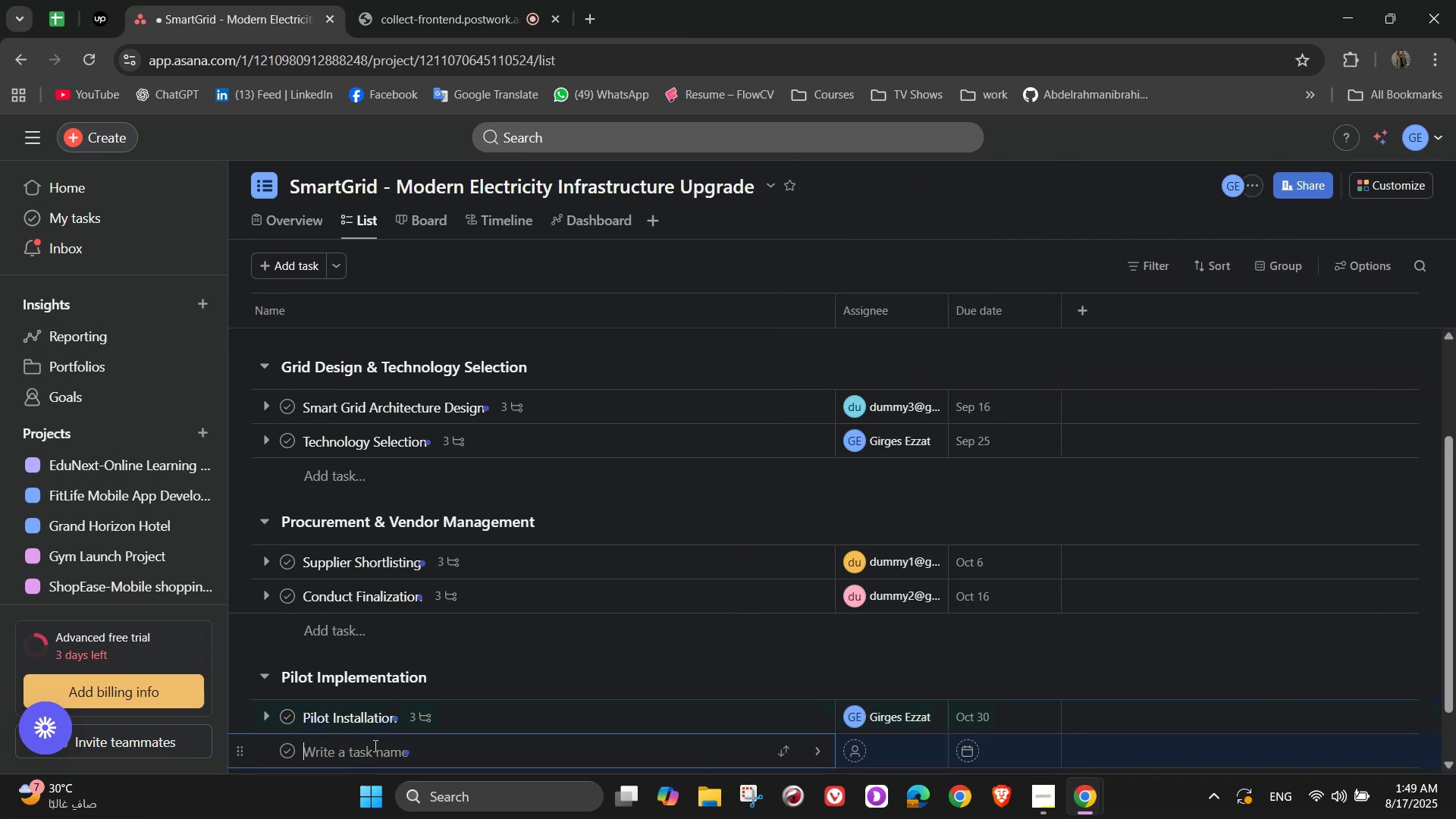 
type(Performance Testing)
 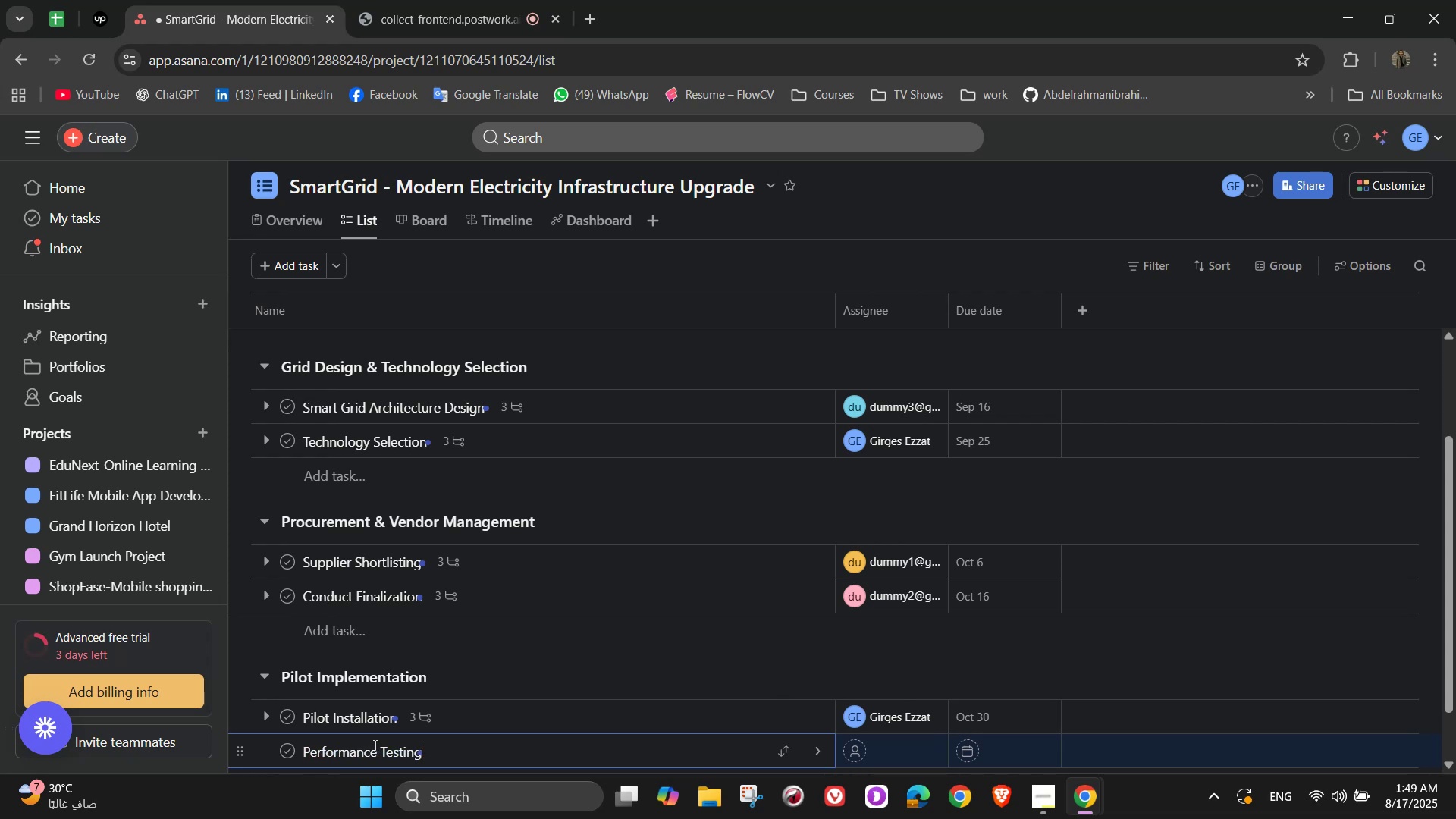 
left_click([812, 751])
 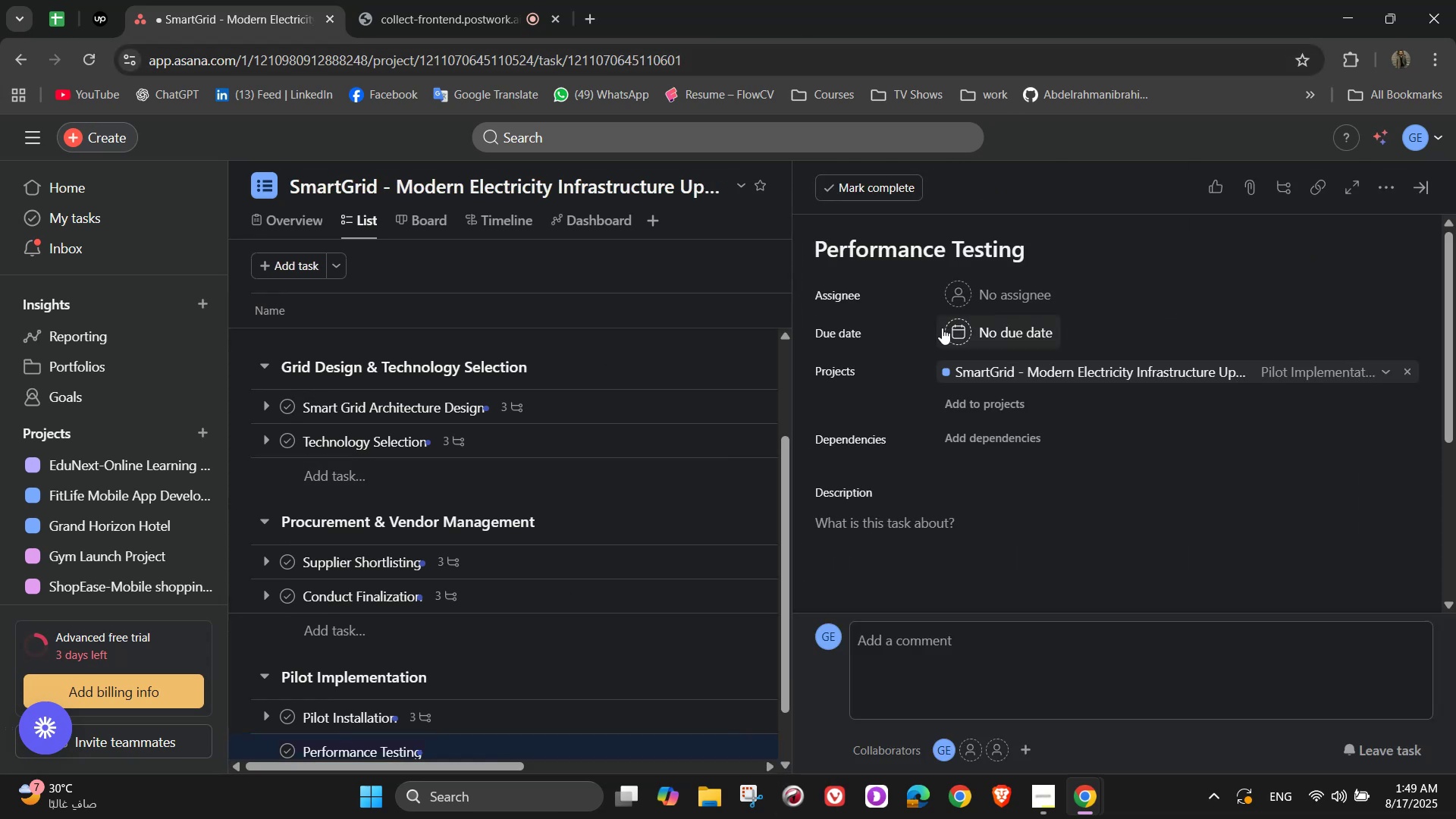 
left_click([987, 298])
 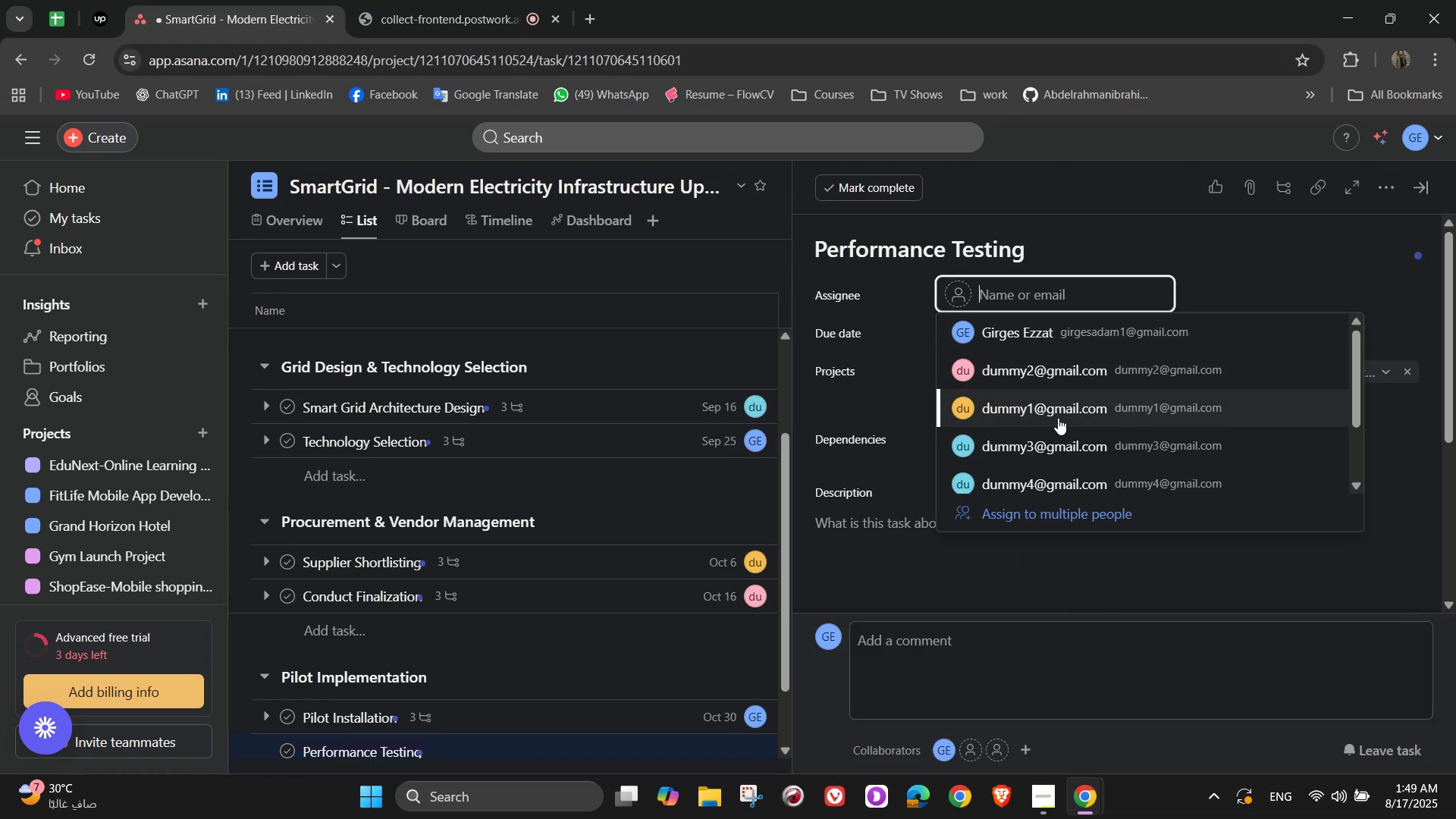 
left_click([1071, 465])
 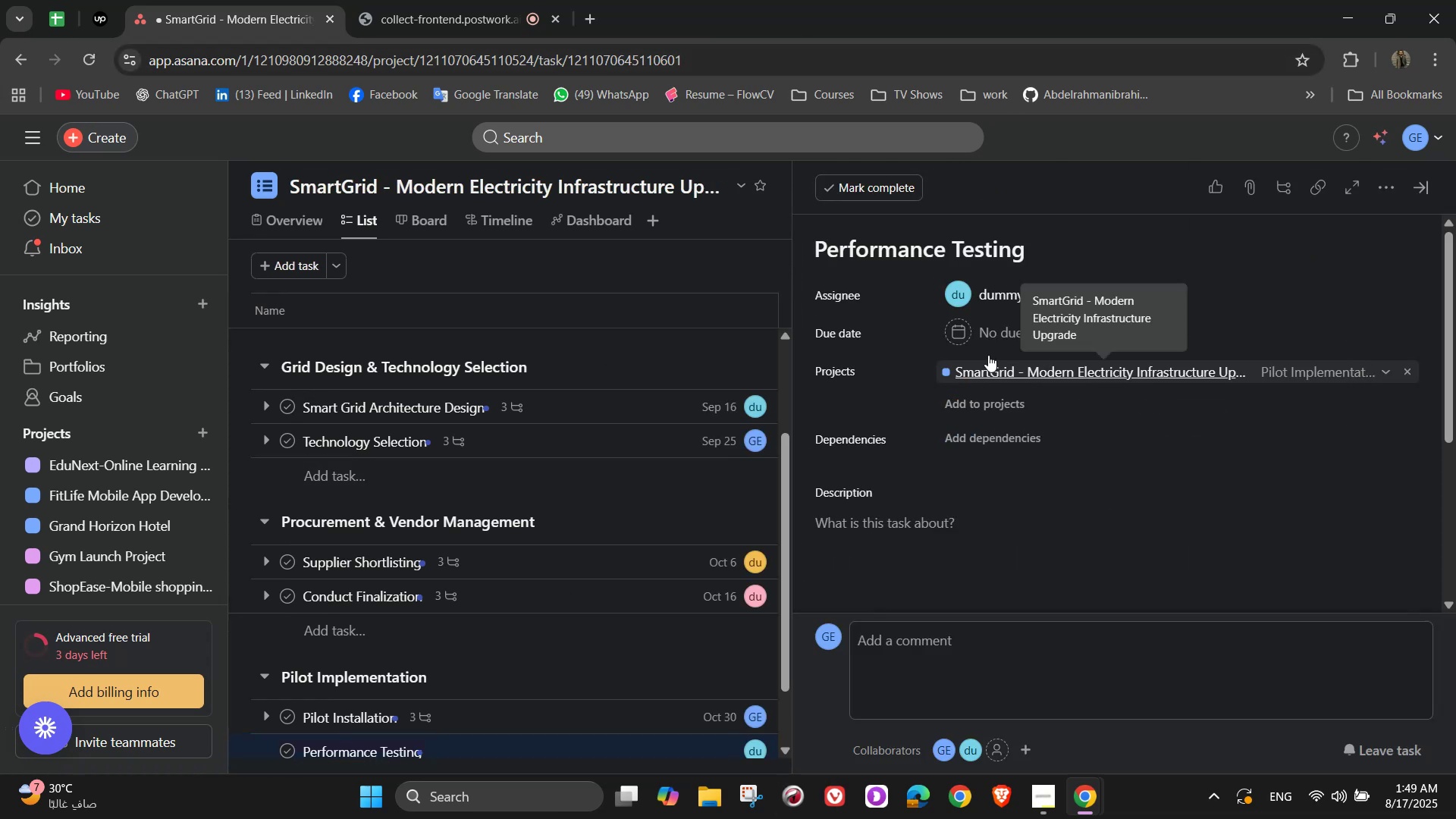 
left_click([990, 337])
 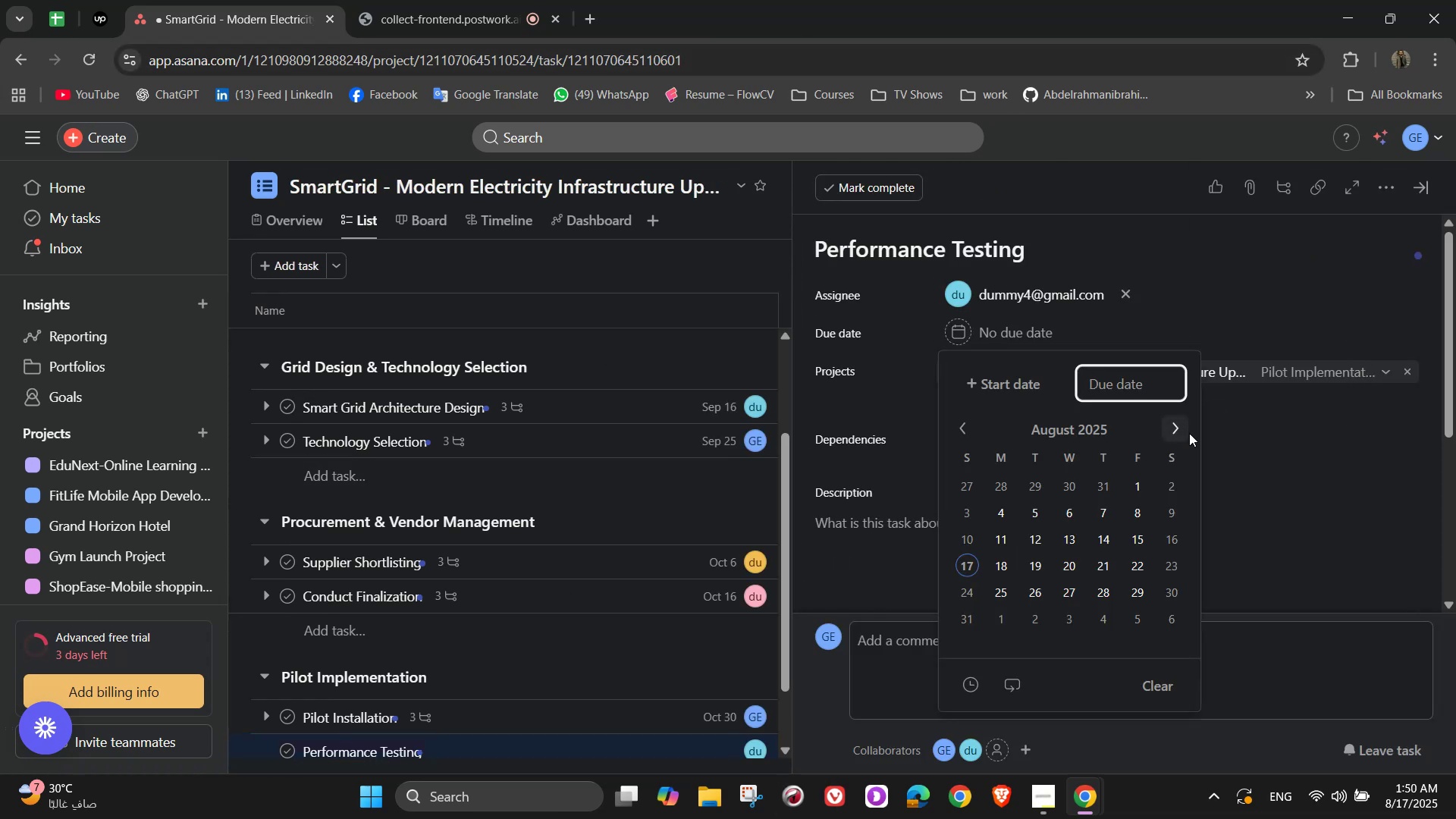 
left_click([1189, 430])
 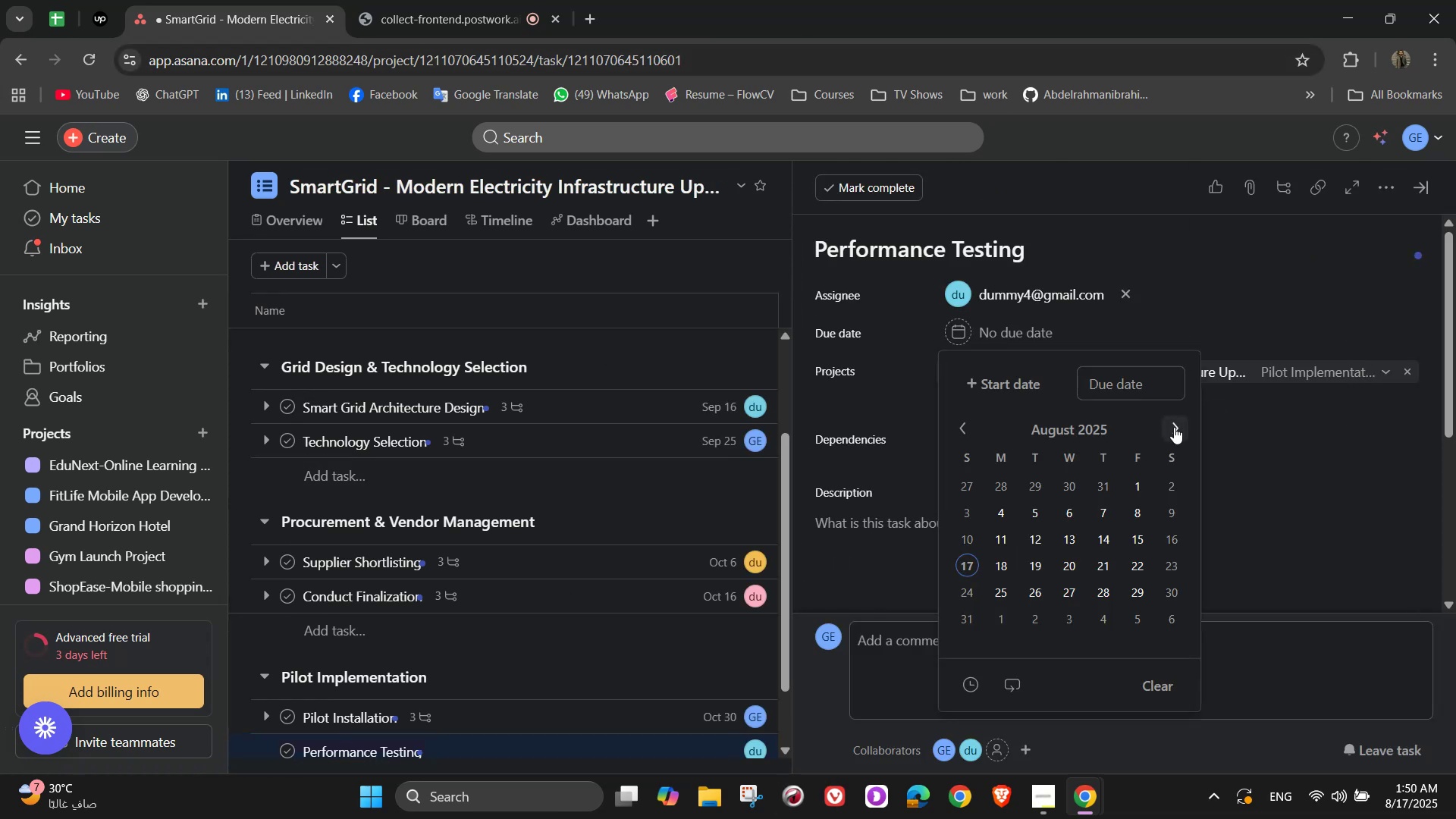 
double_click([1174, 426])
 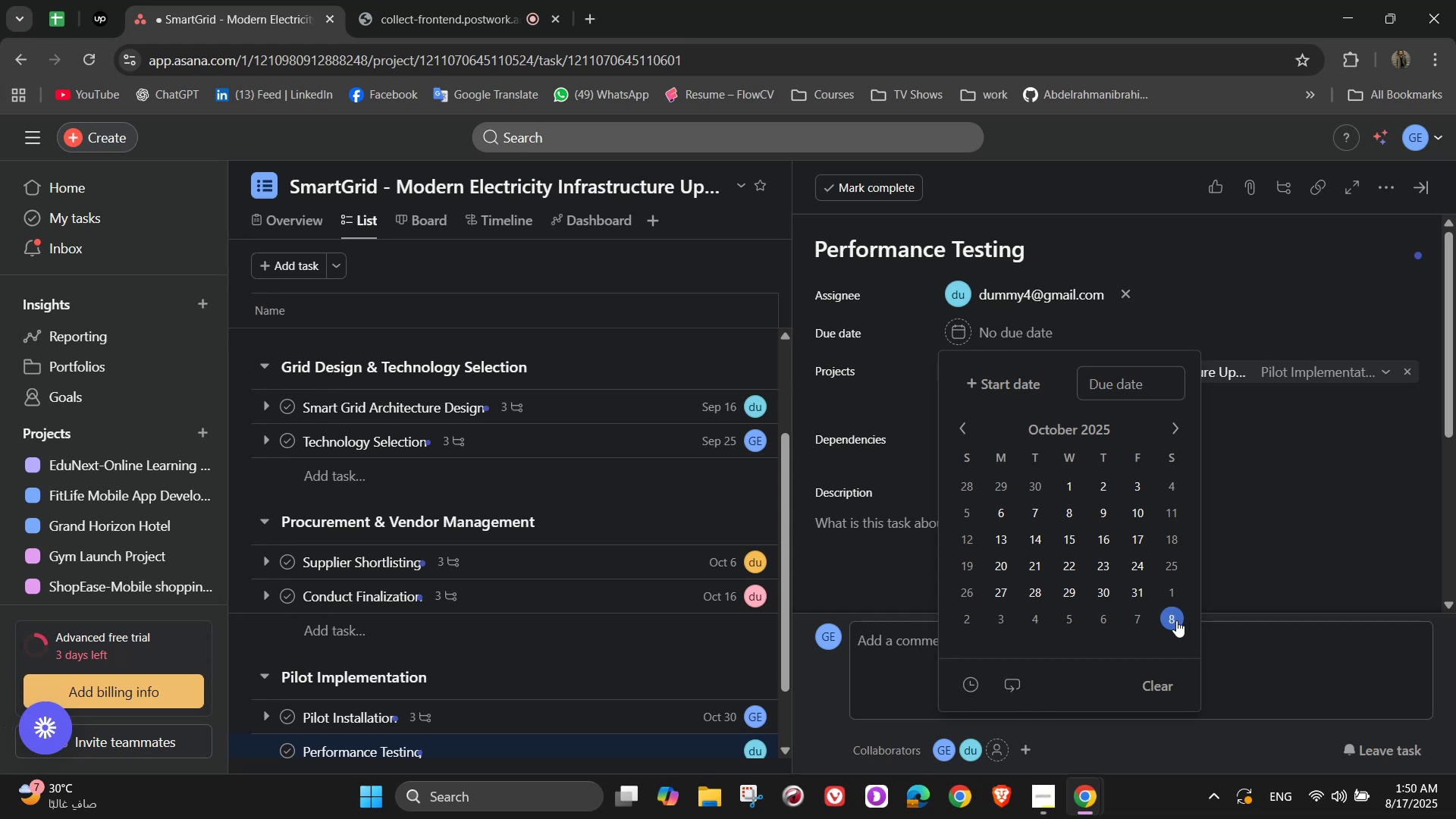 
double_click([1216, 548])
 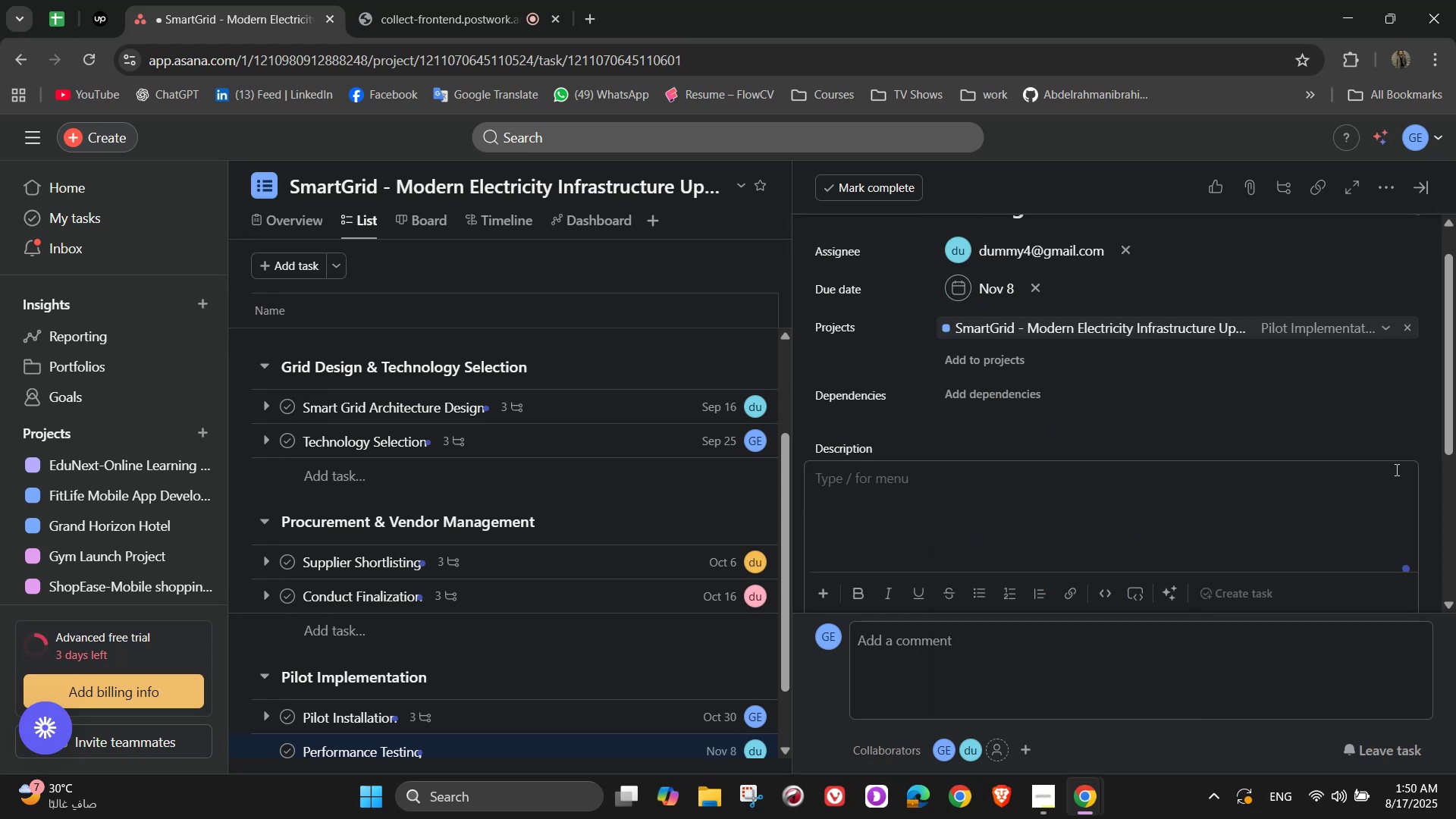 
wait(11.3)
 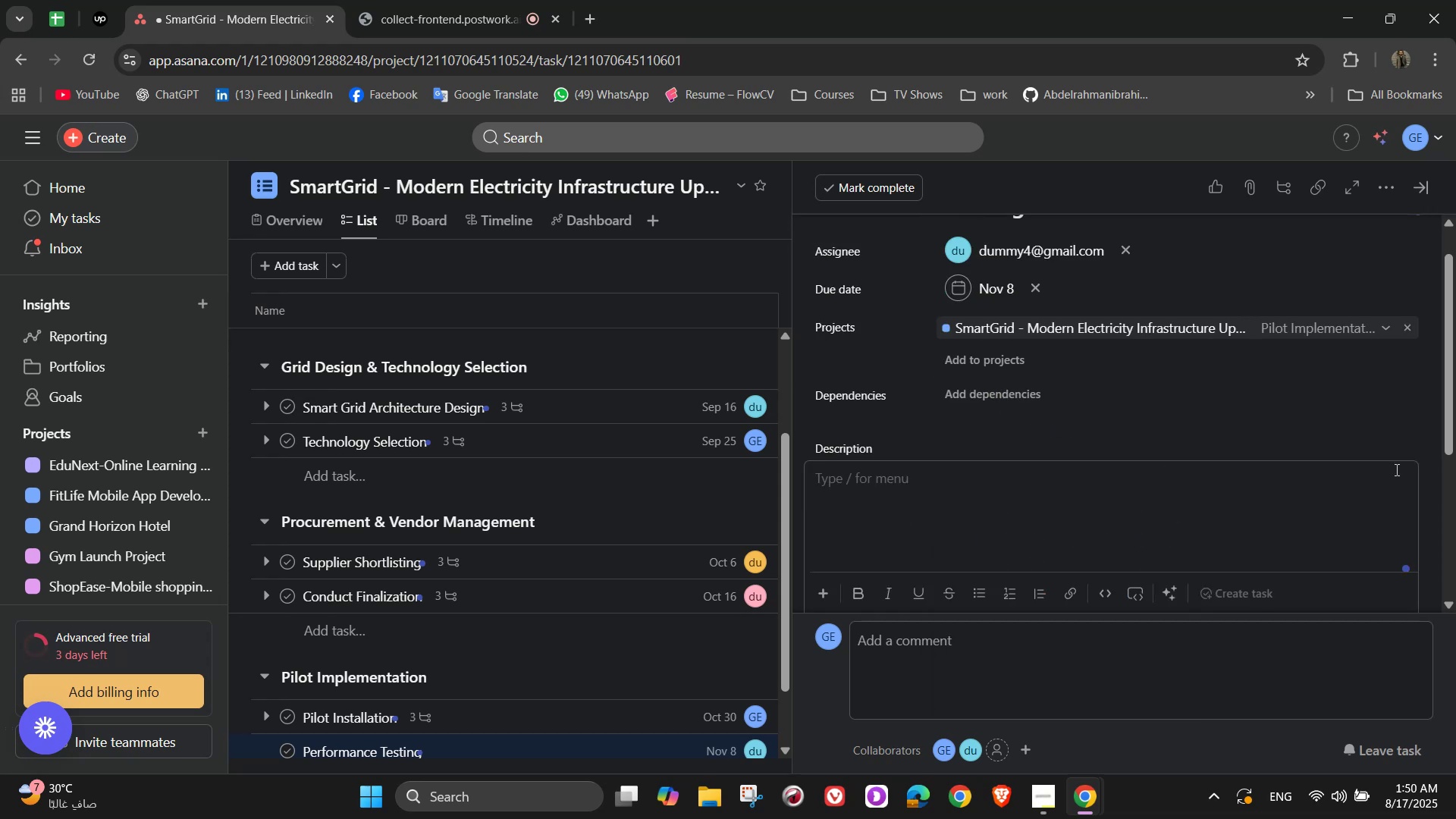 
type(Test the pilot system for reliable)
key(Backspace)
key(Backspace)
type(ility)
 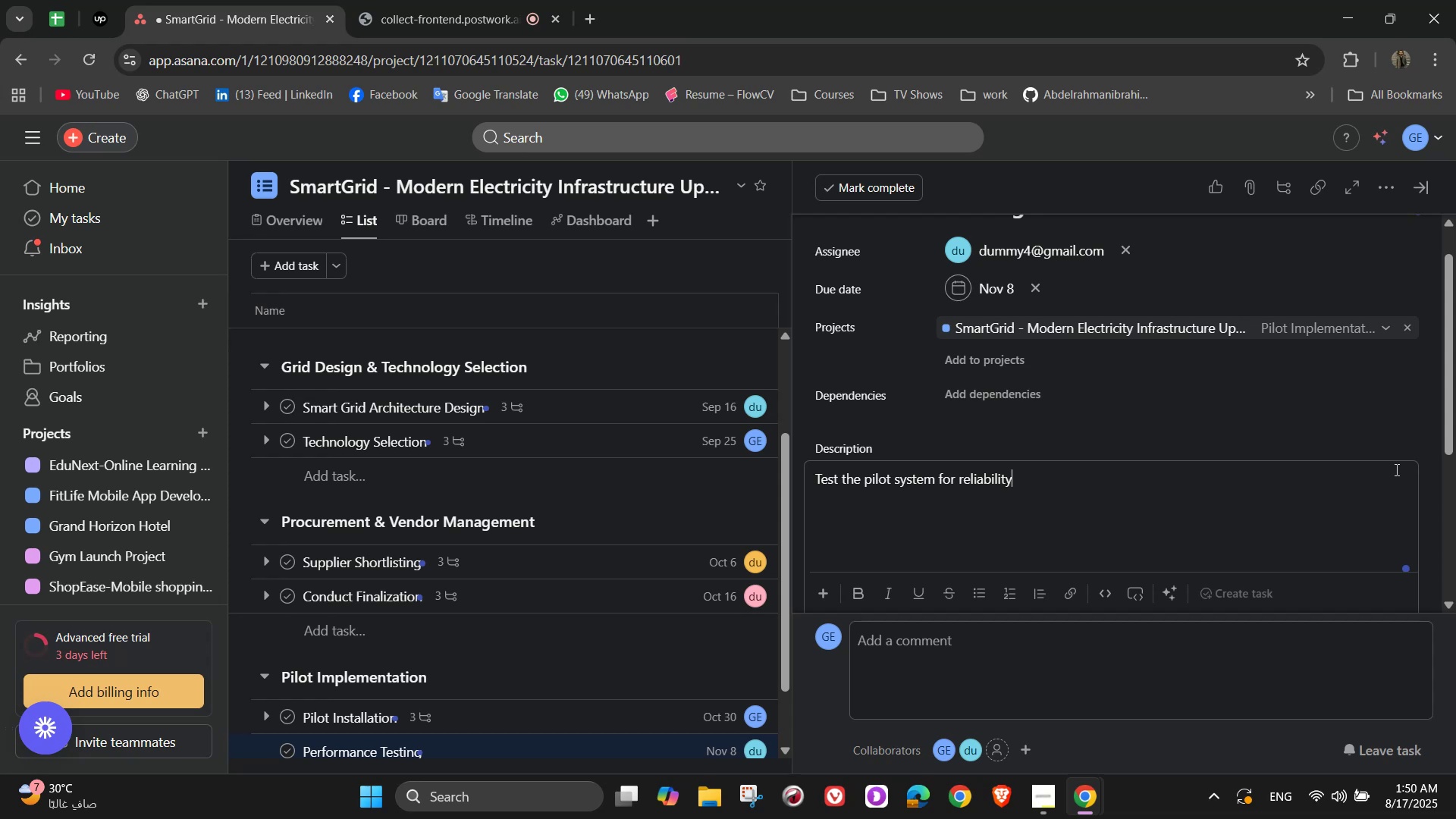 
wait(17.17)
 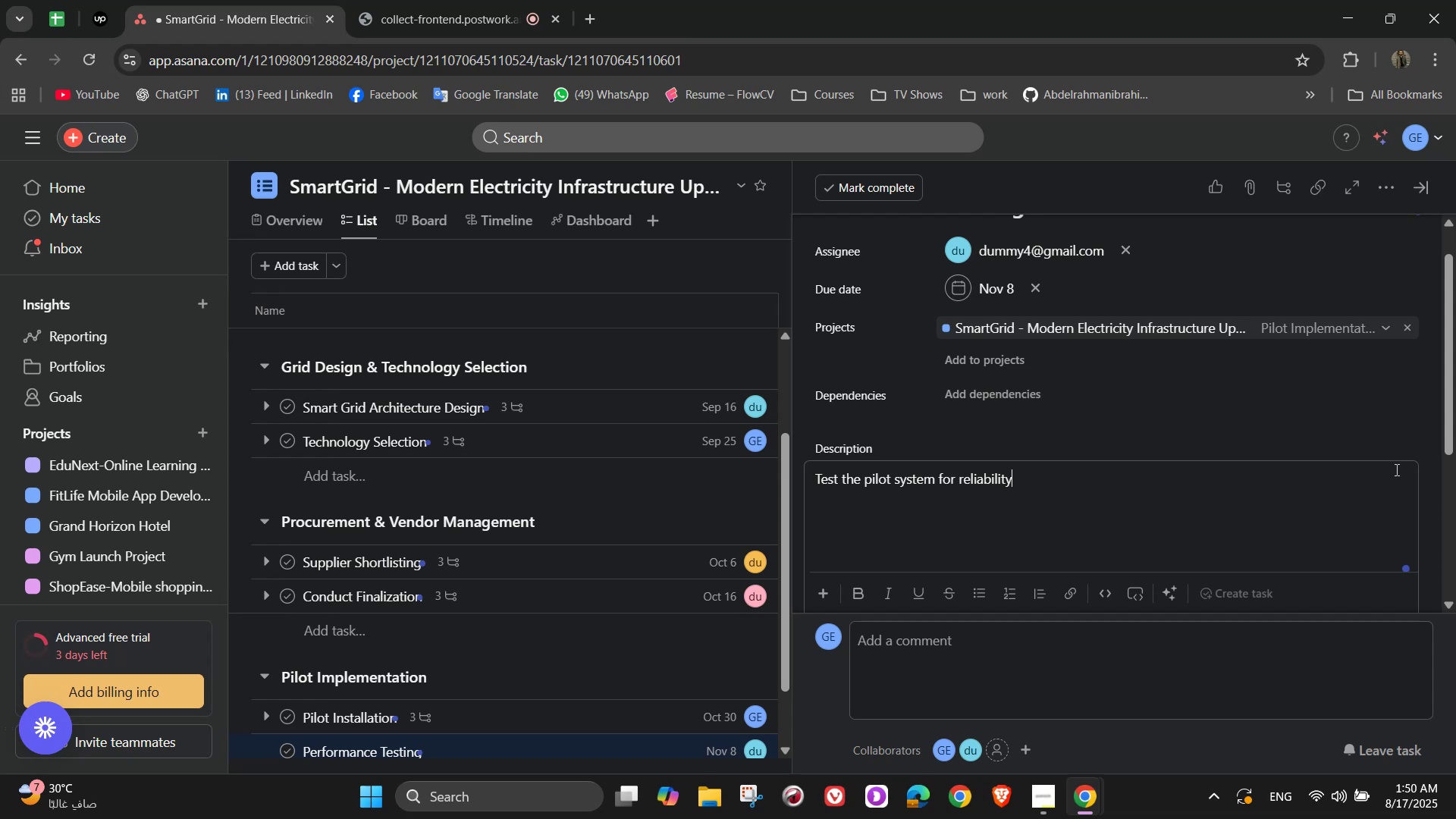 
type(, energy saving )
key(Backspace)
type(, and customer satisfaction)
 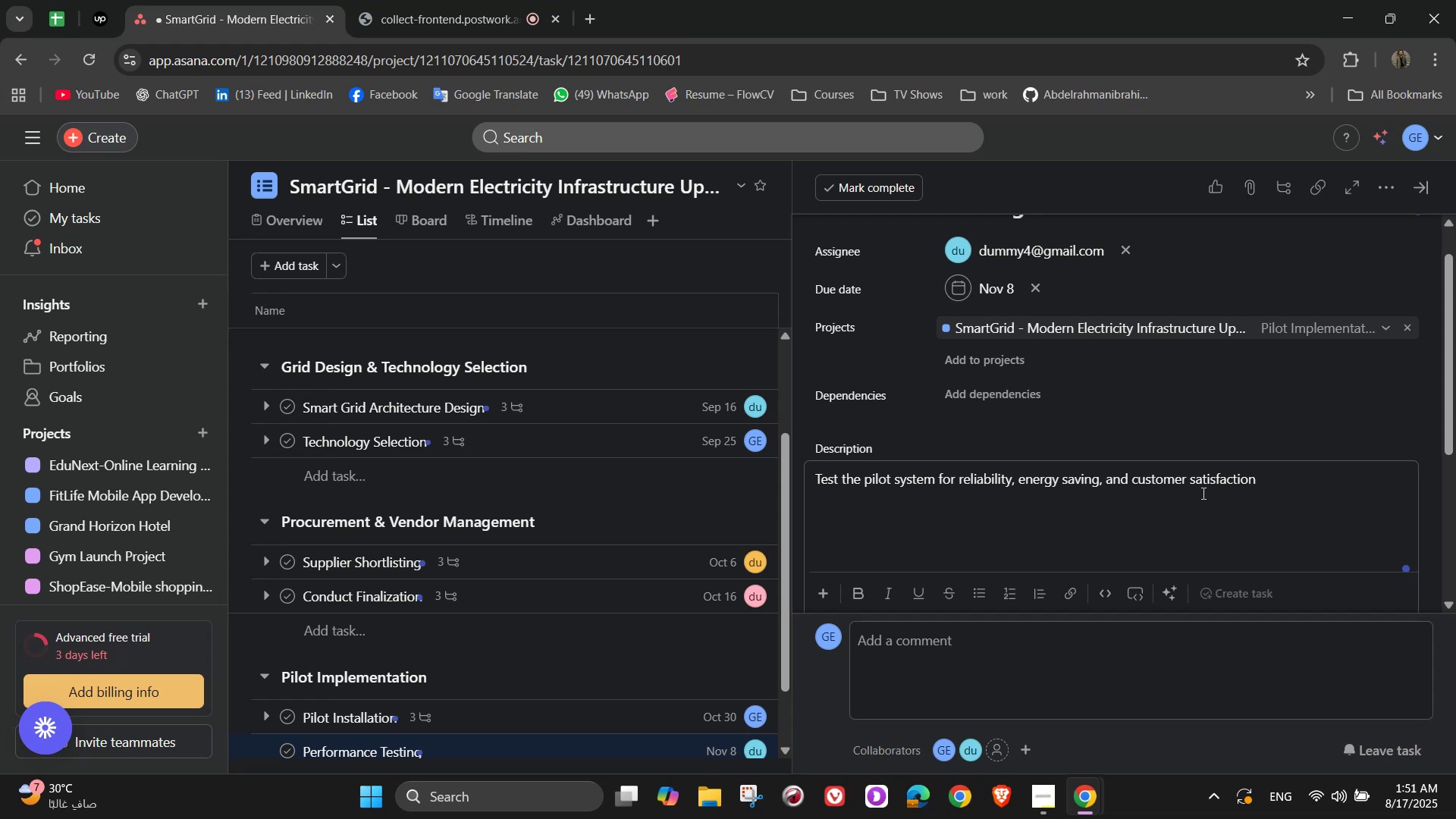 
wait(27.92)
 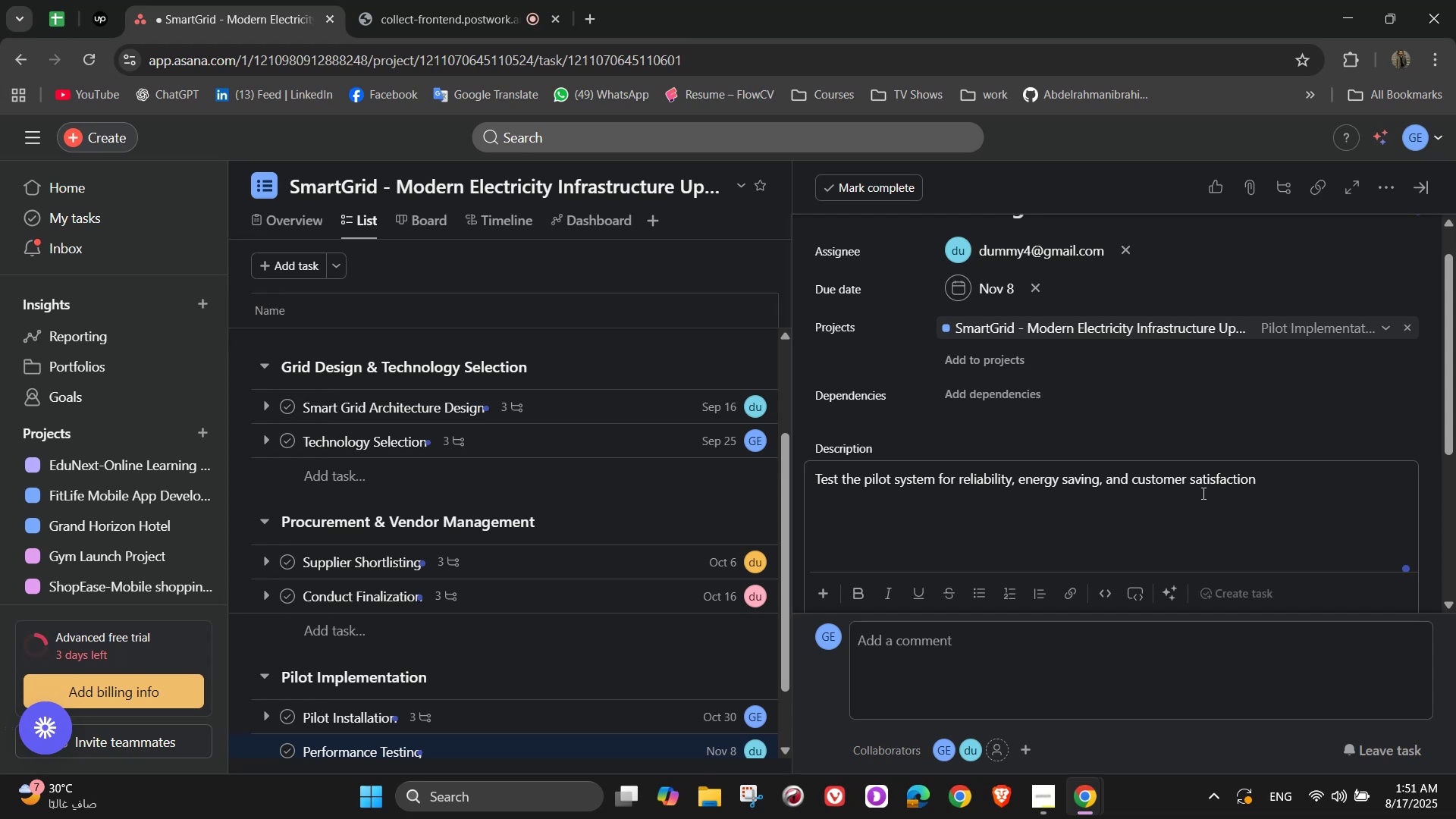 
scroll: coordinate [1283, 517], scroll_direction: down, amount: 3.0
 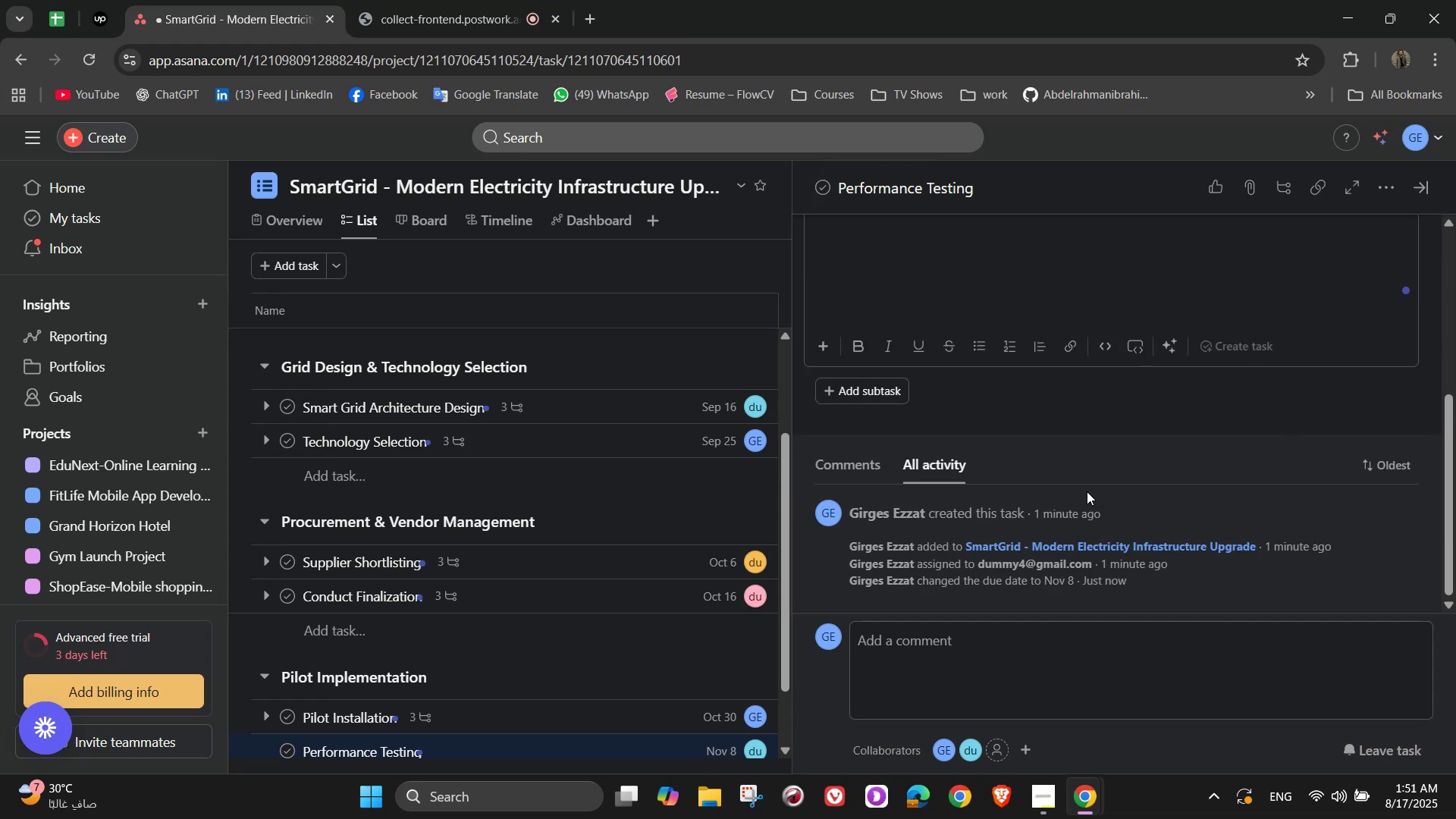 
left_click([1077, 463])
 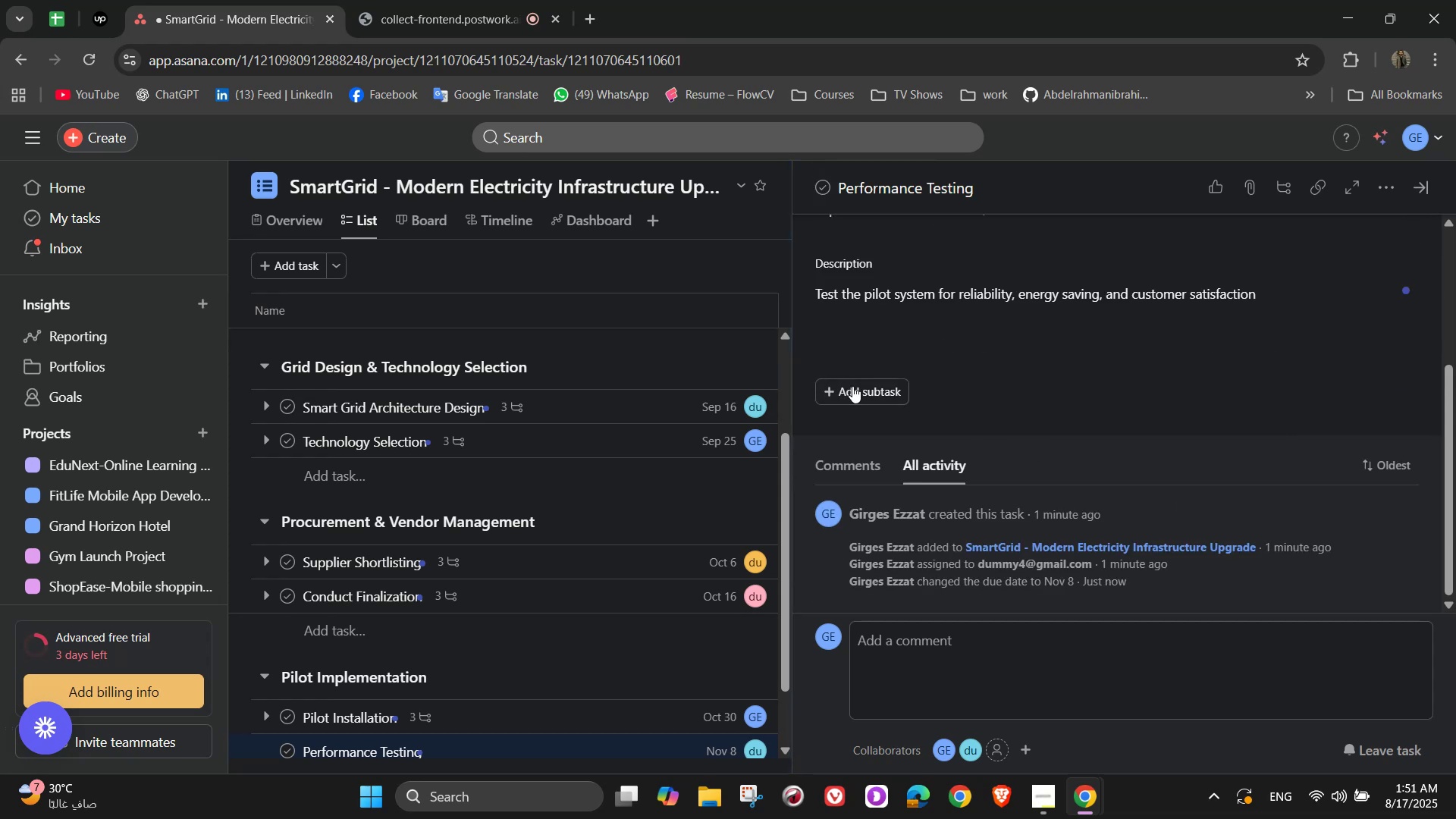 
left_click([857, 392])
 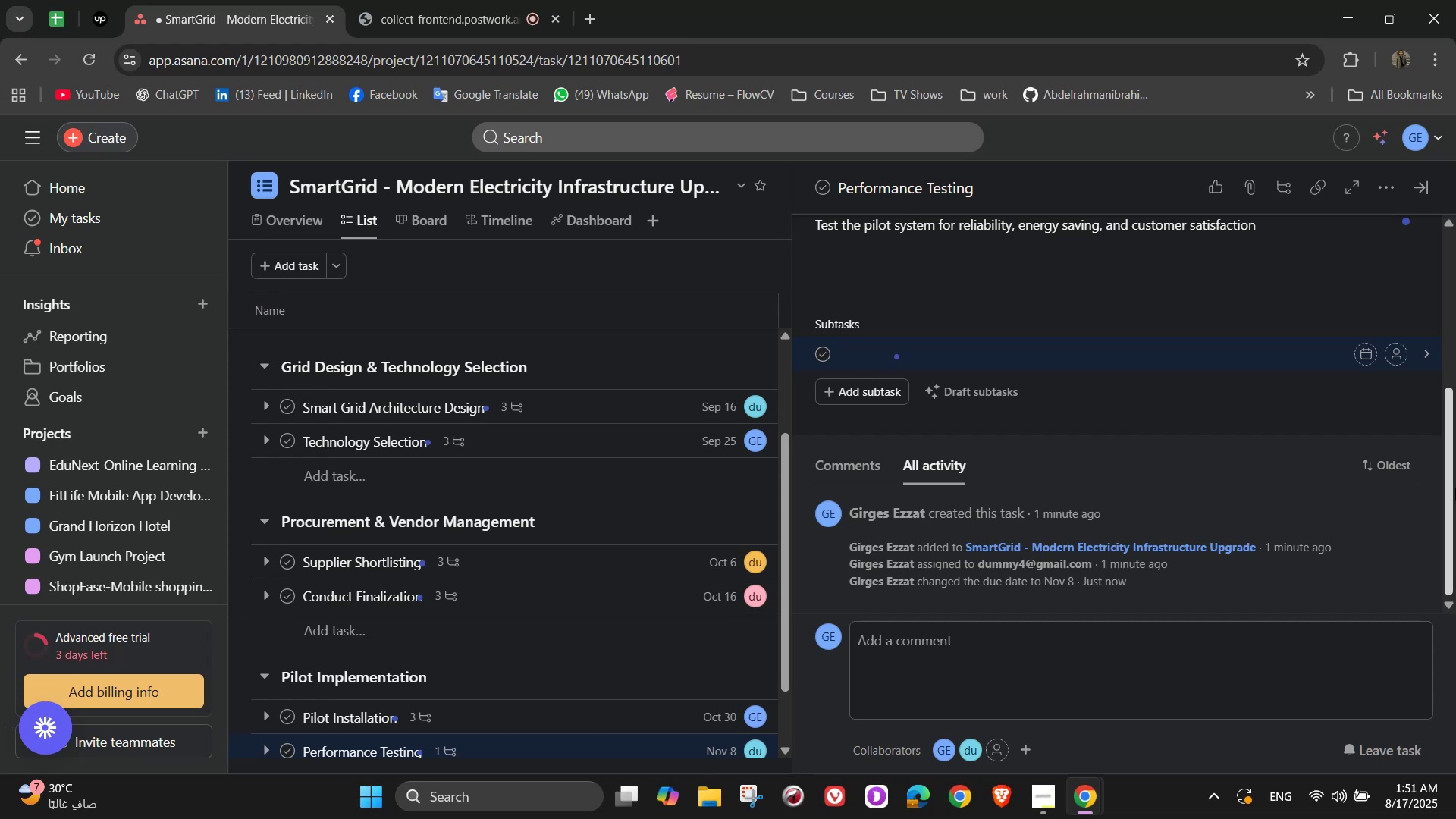 
wait(7.13)
 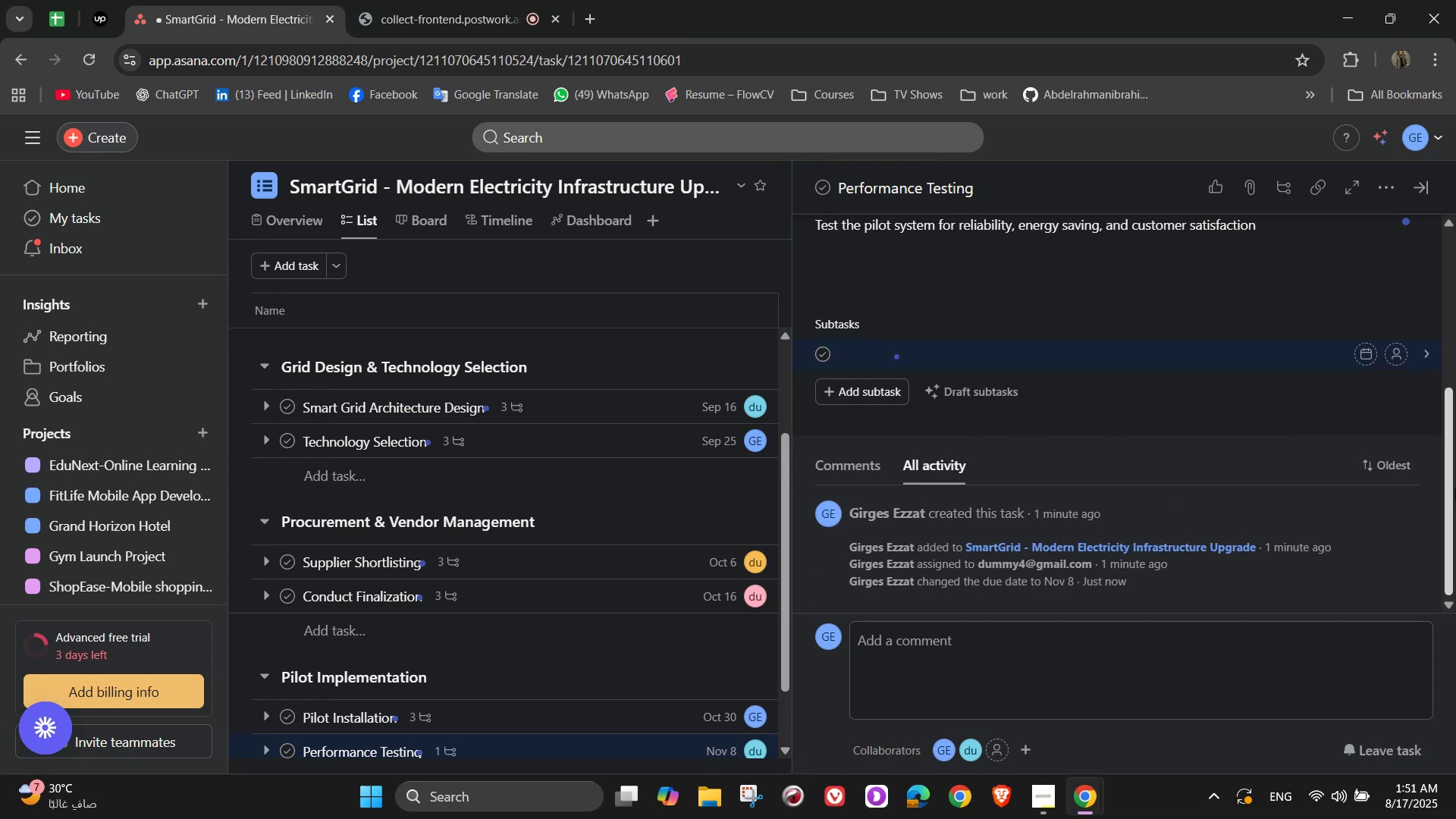 
type(Run load )
 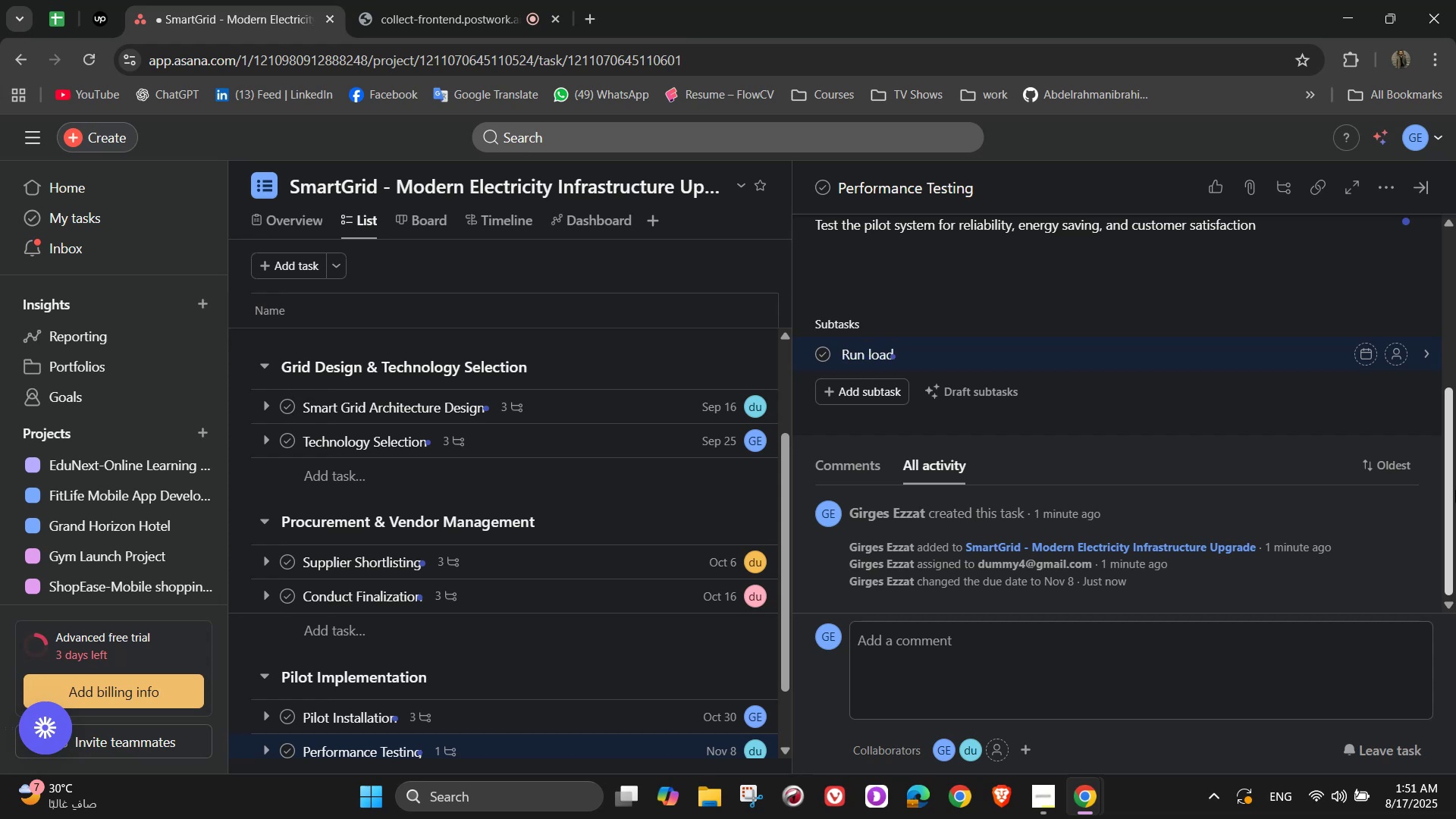 
type(balance)
key(Backspace)
type(ing simulation )
 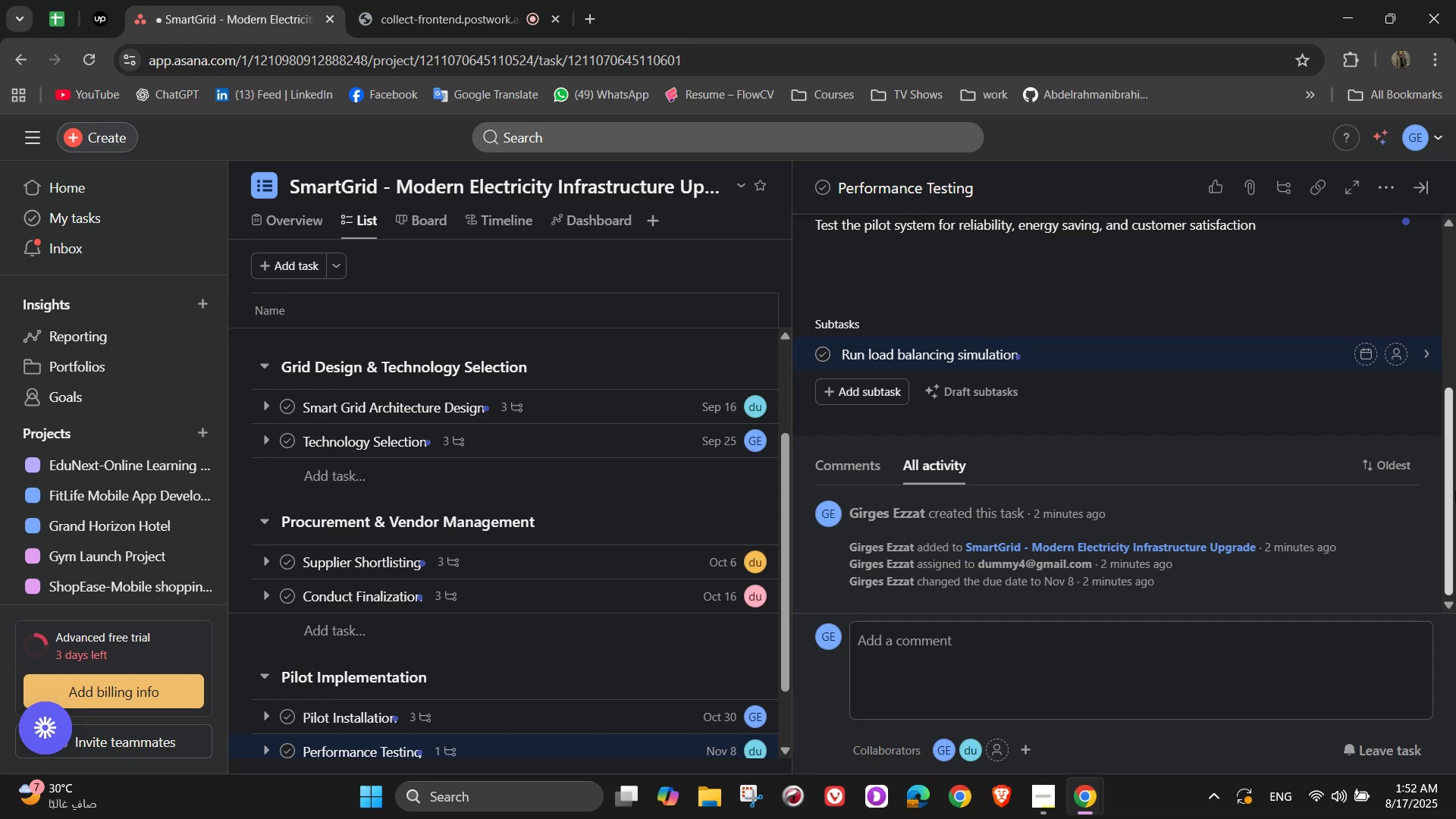 
wait(9.91)
 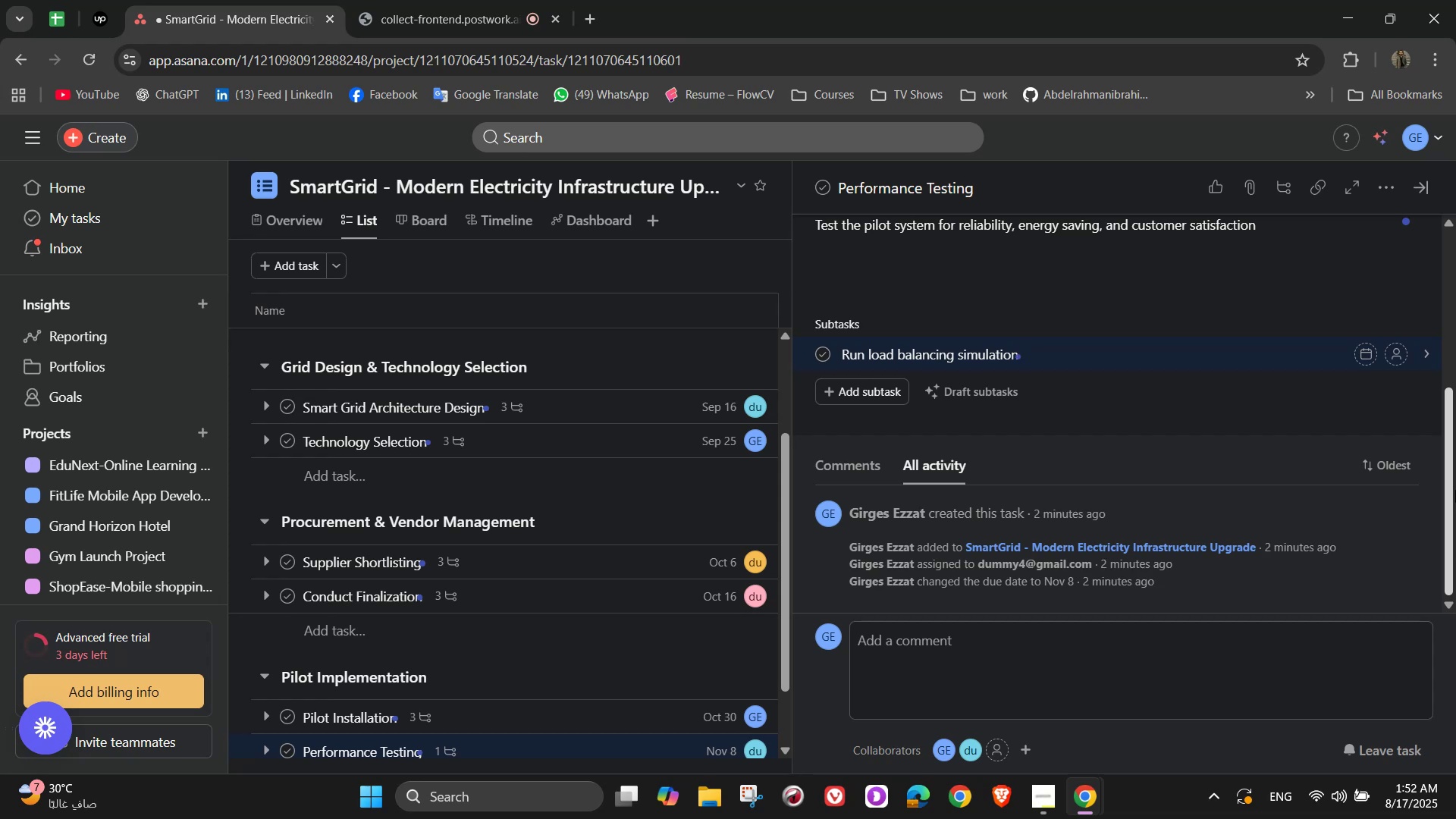 
type(s)
key(Backspace)
key(Backspace)
type(s)
key(NumpadEnter)
type(Collect customer usage feedback)
 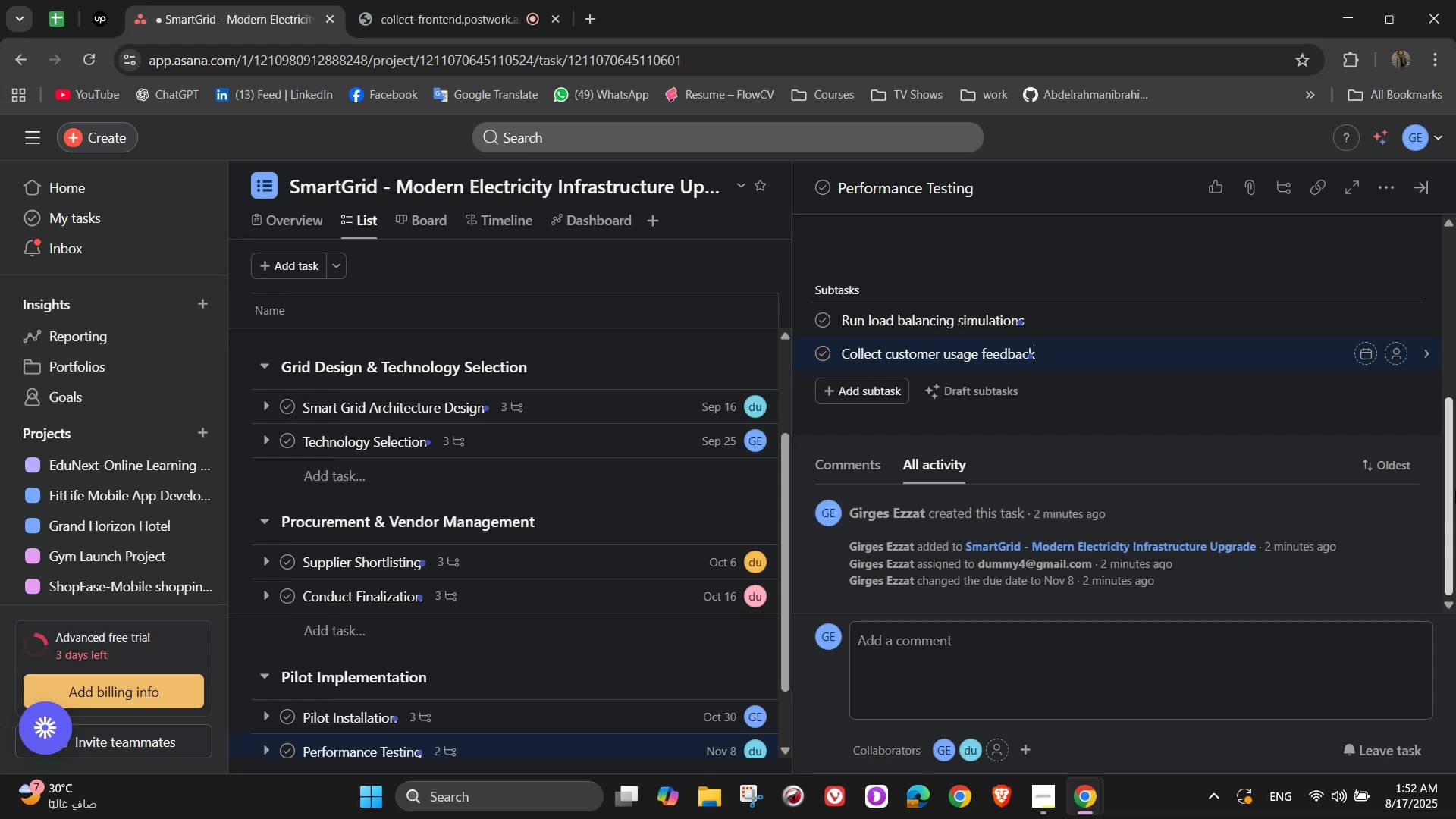 
key(Enter)
 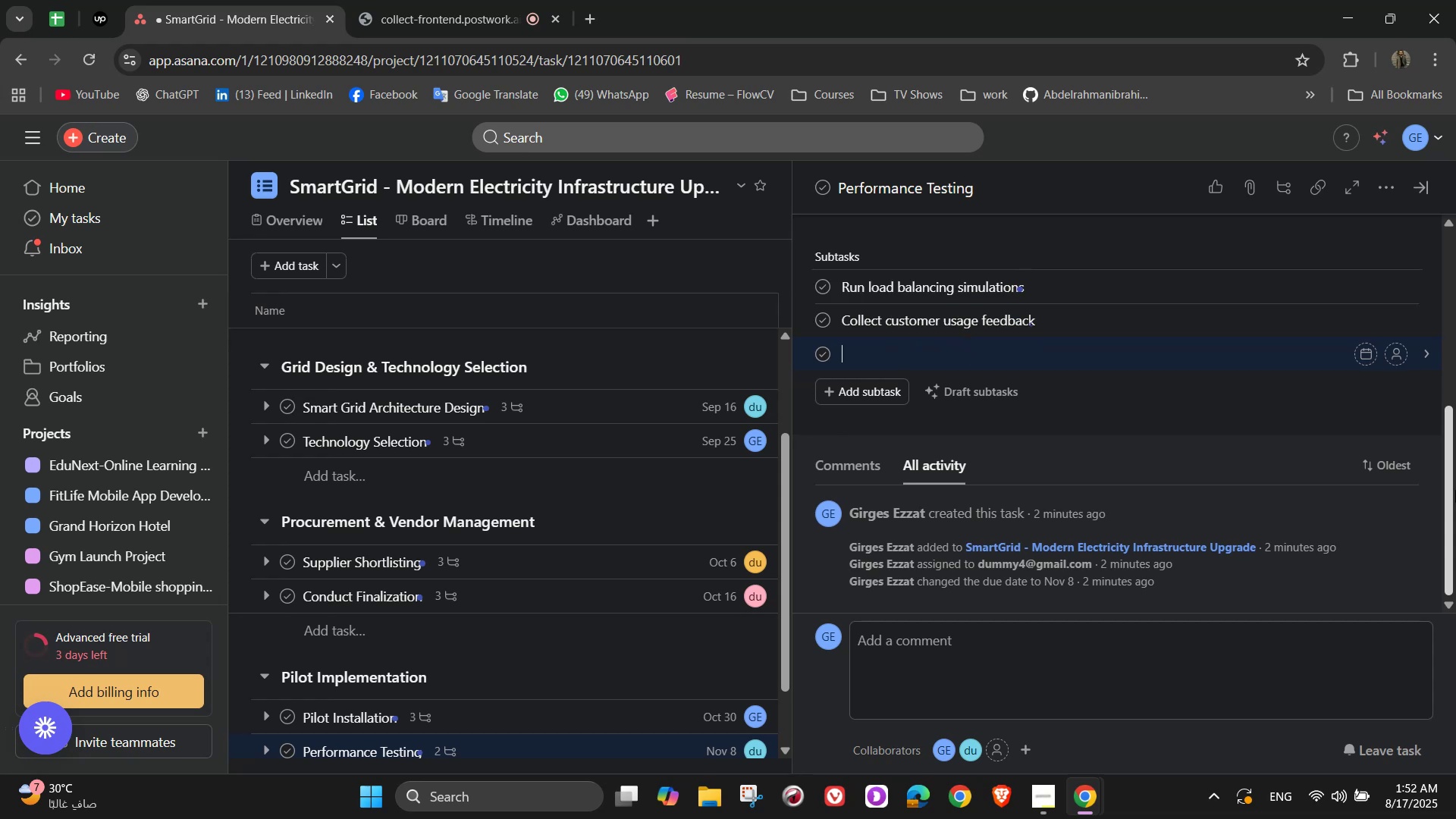 
type(Optimze )
key(Backspace)
key(Backspace)
key(Backspace)
key(Backspace)
key(Backspace)
type(imize system setting)
 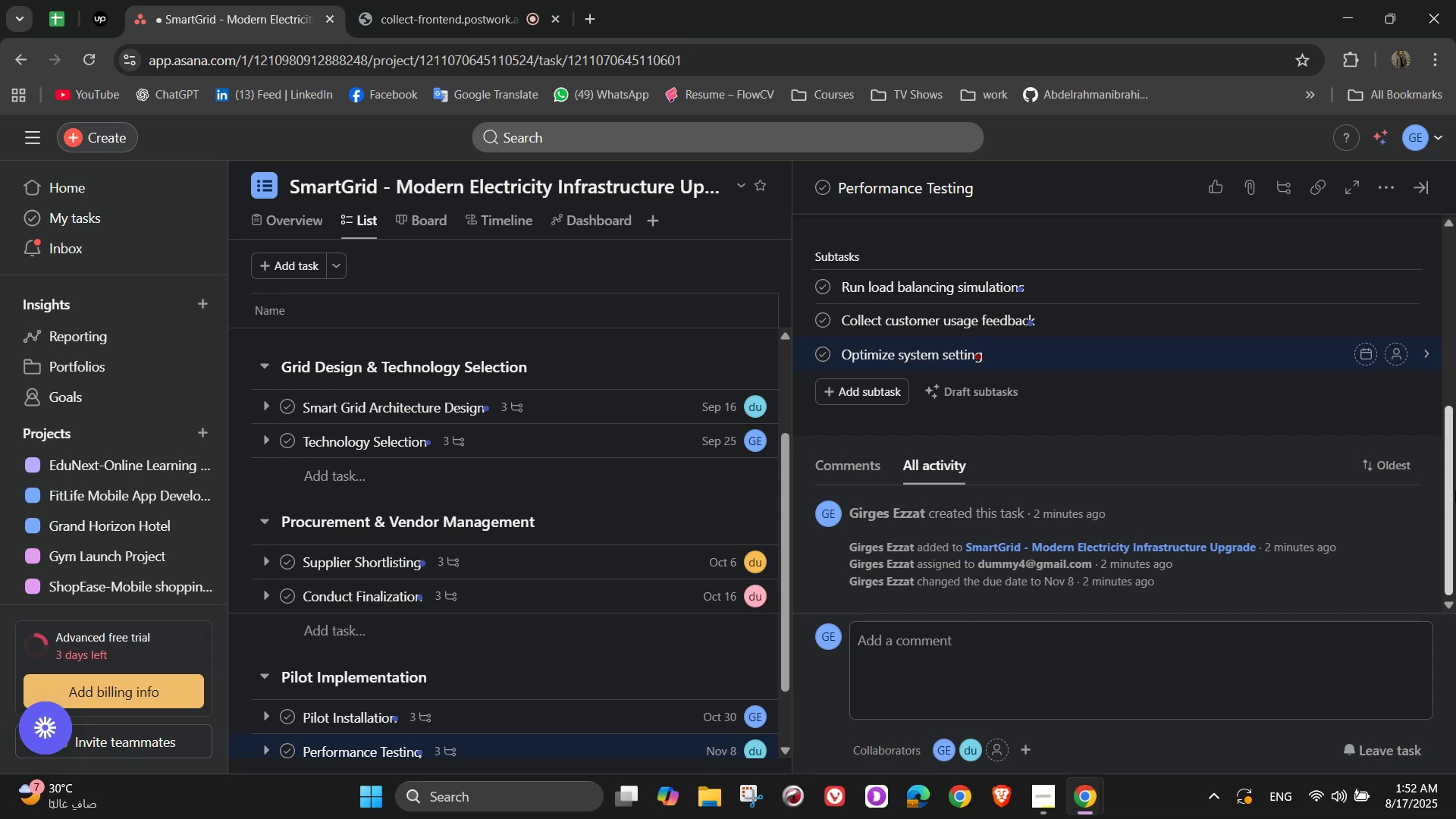 
key(S)
 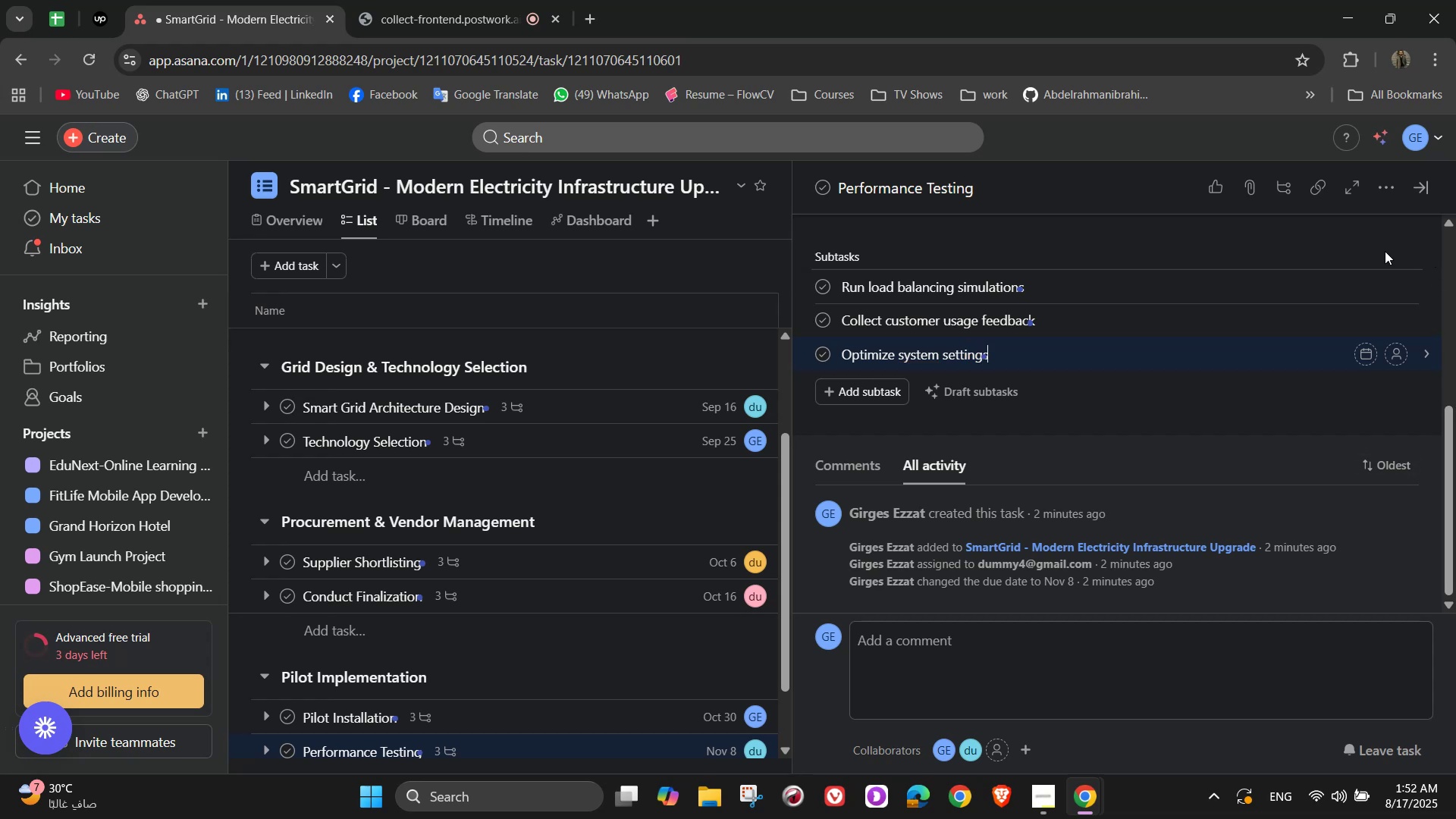 
left_click([1389, 287])
 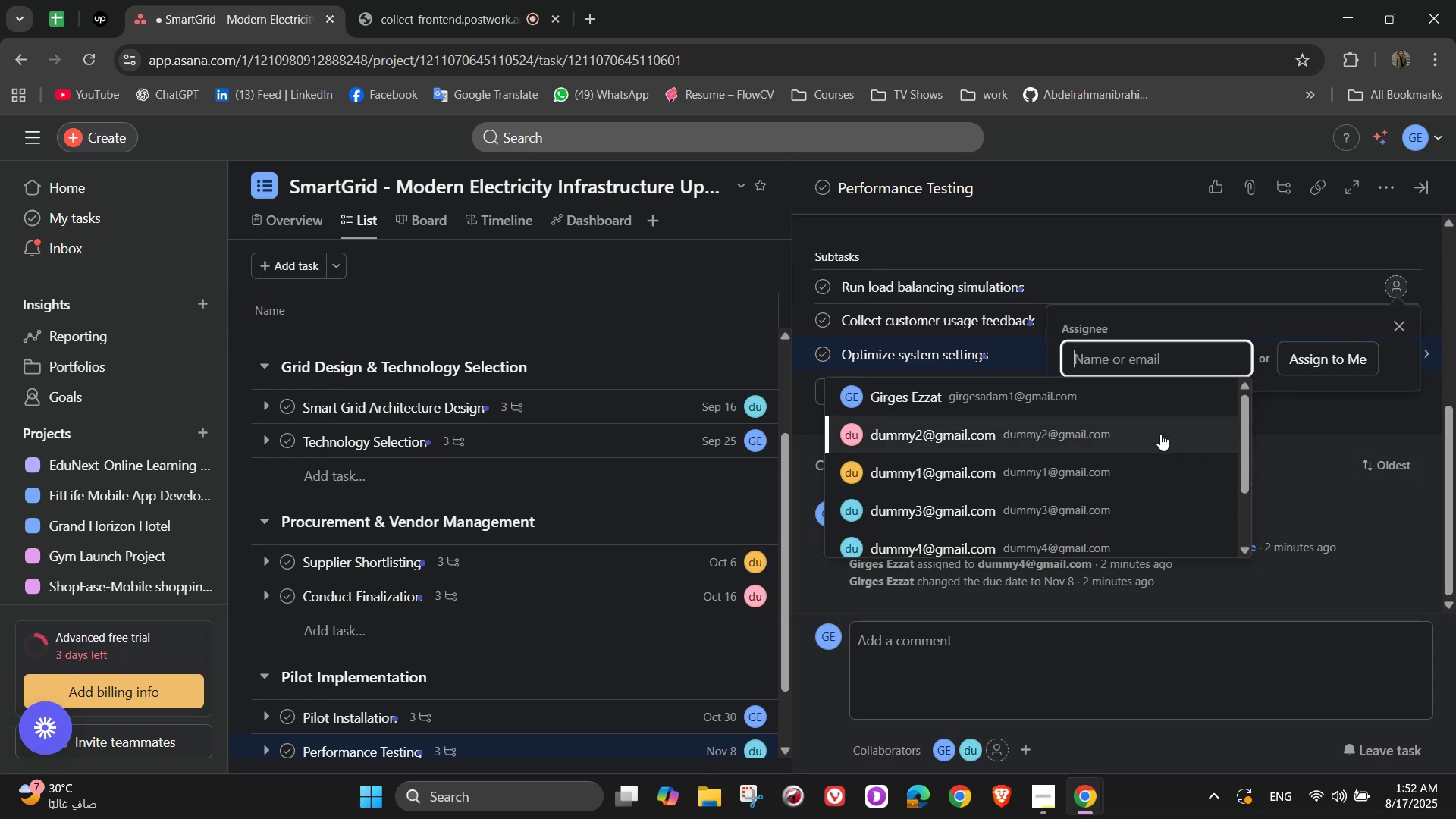 
left_click([1158, 434])
 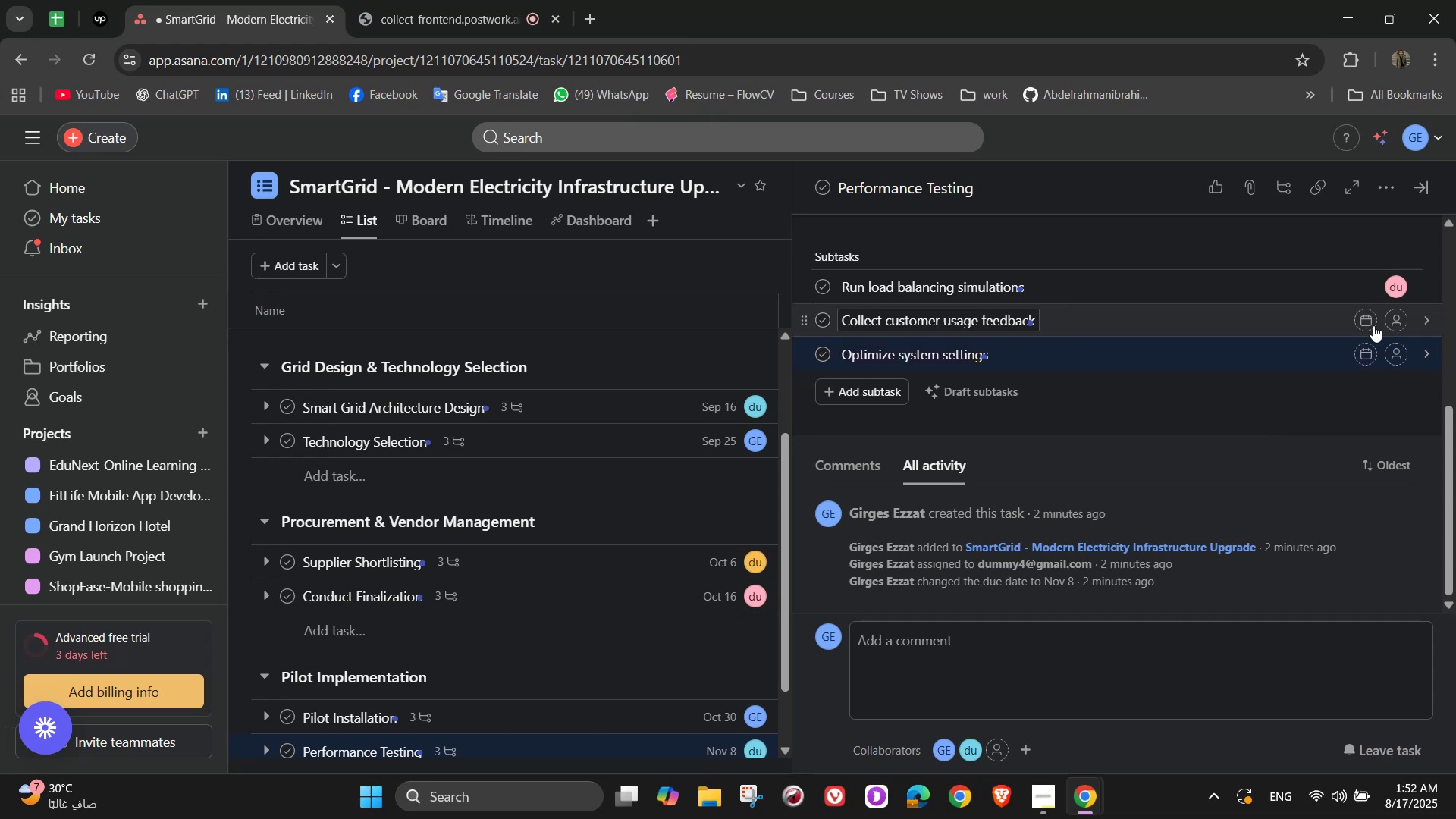 
left_click([1385, 321])
 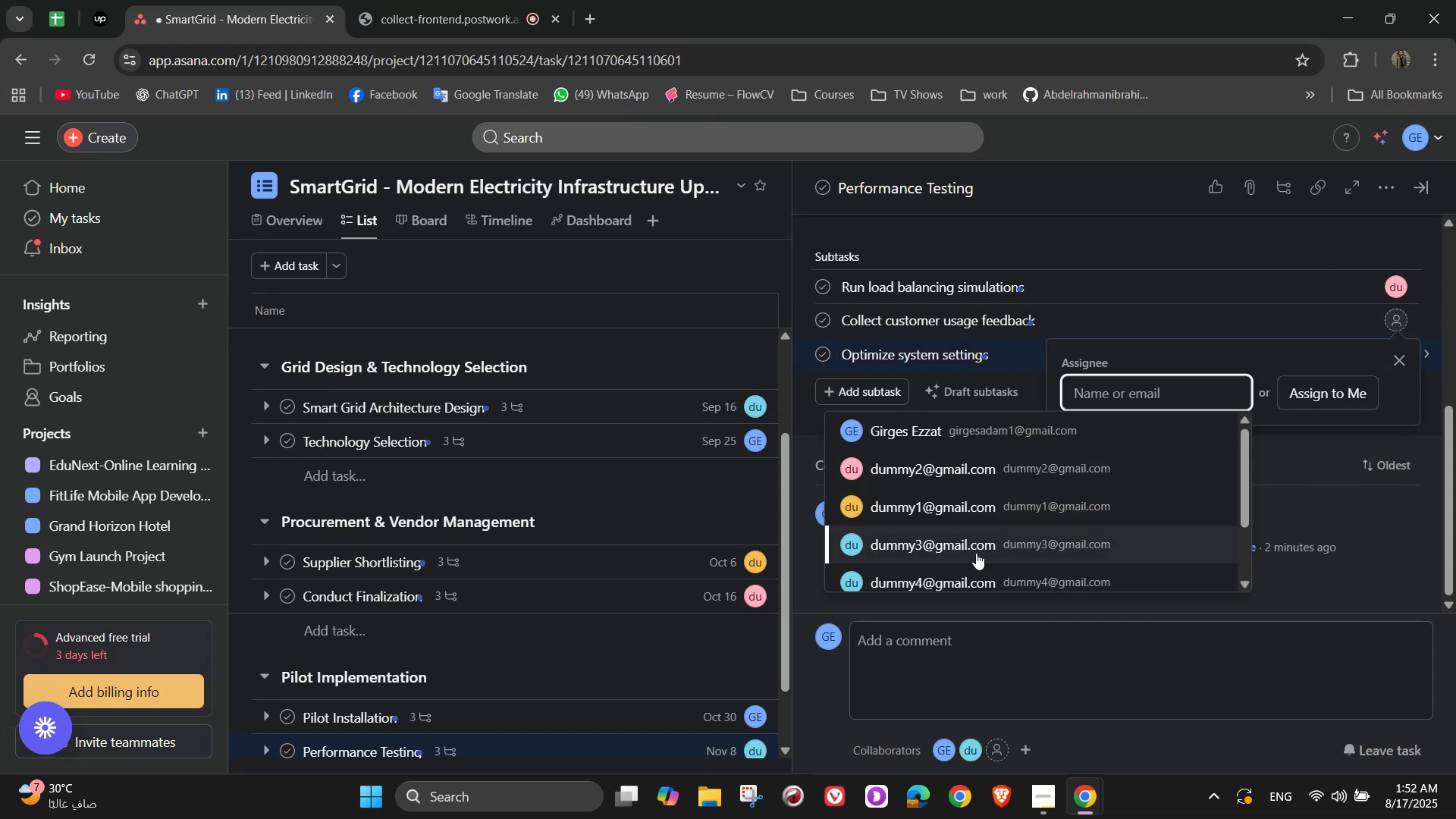 
left_click([959, 574])
 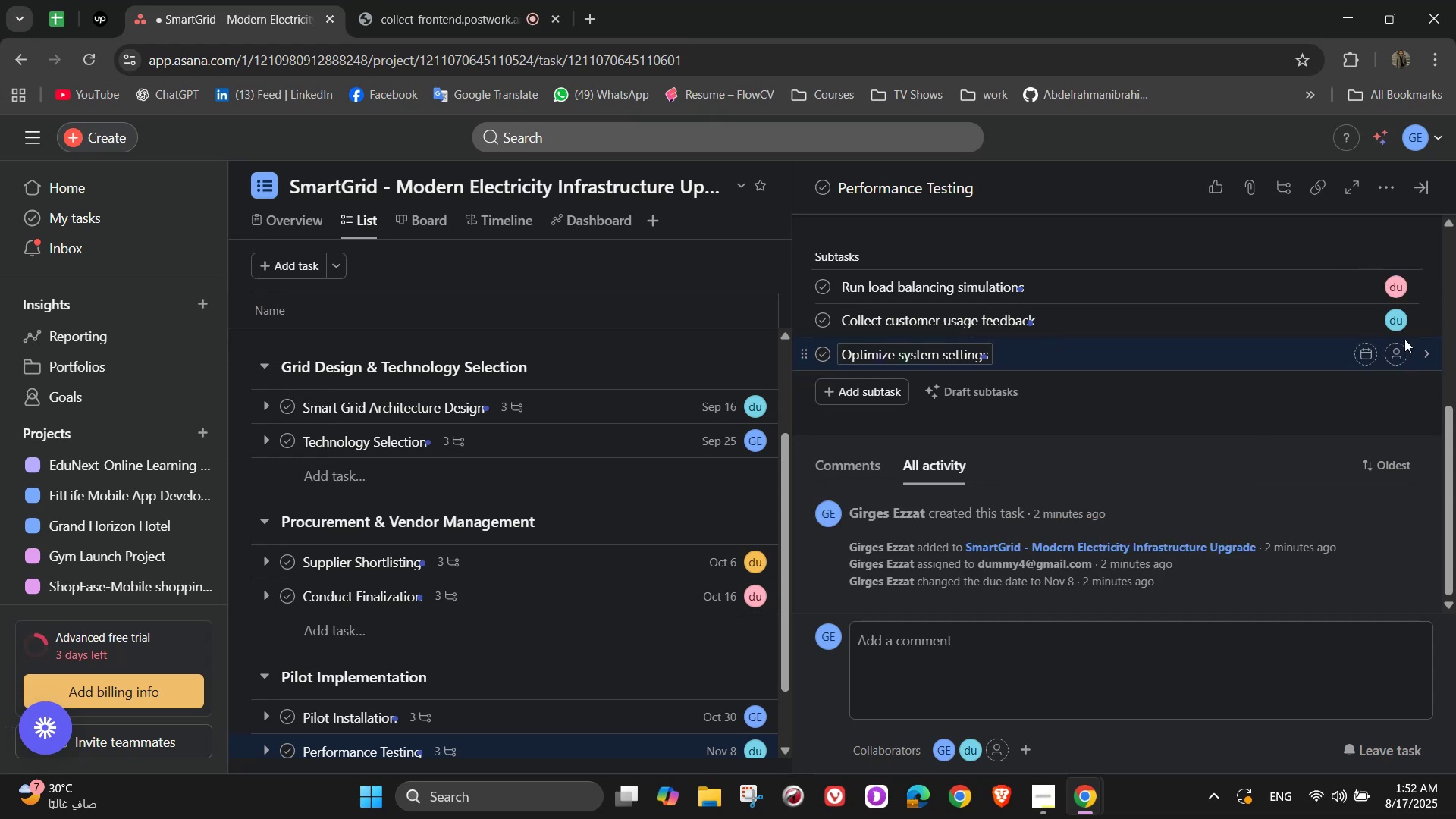 
left_click([1398, 350])
 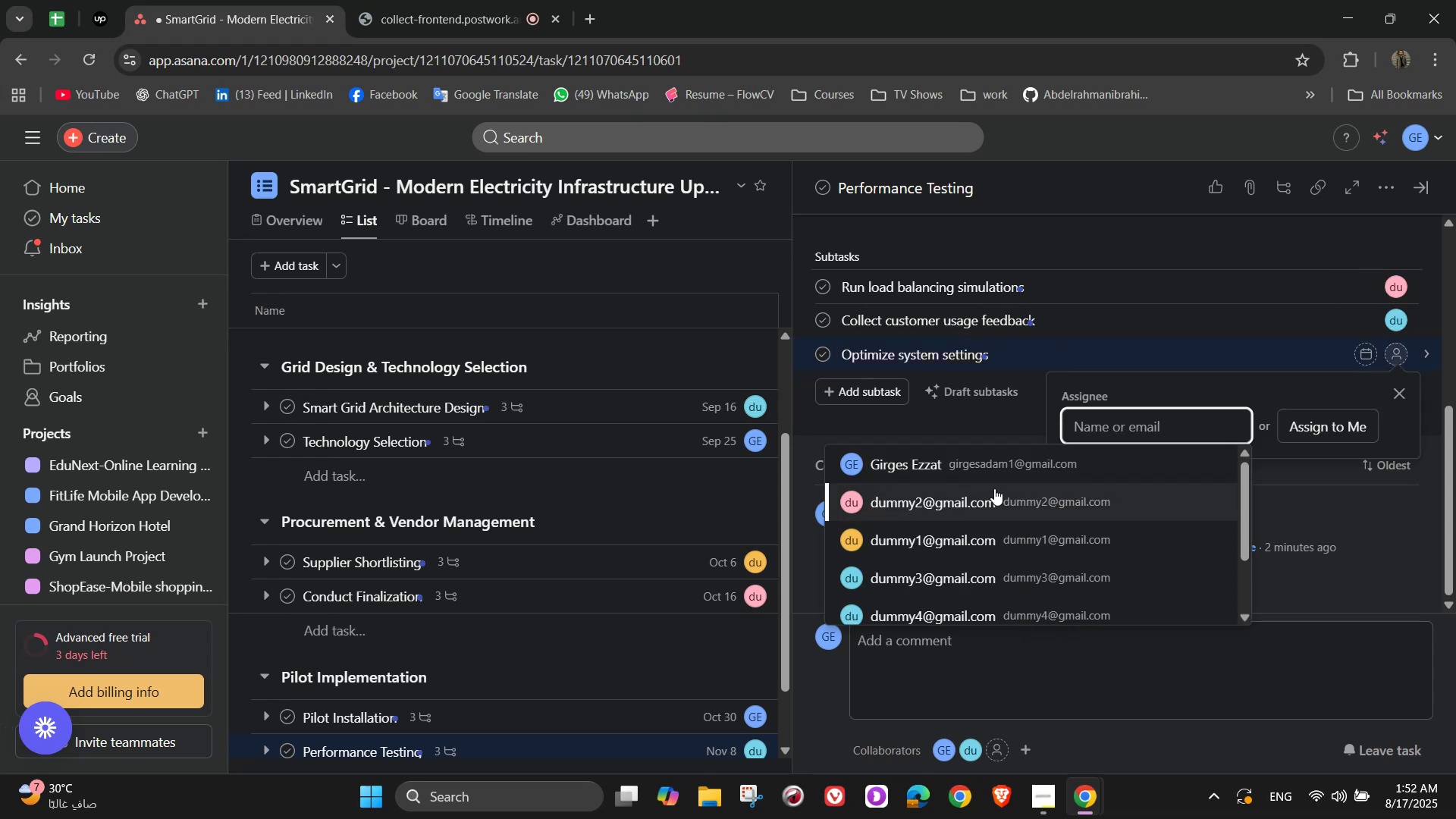 
left_click([996, 475])
 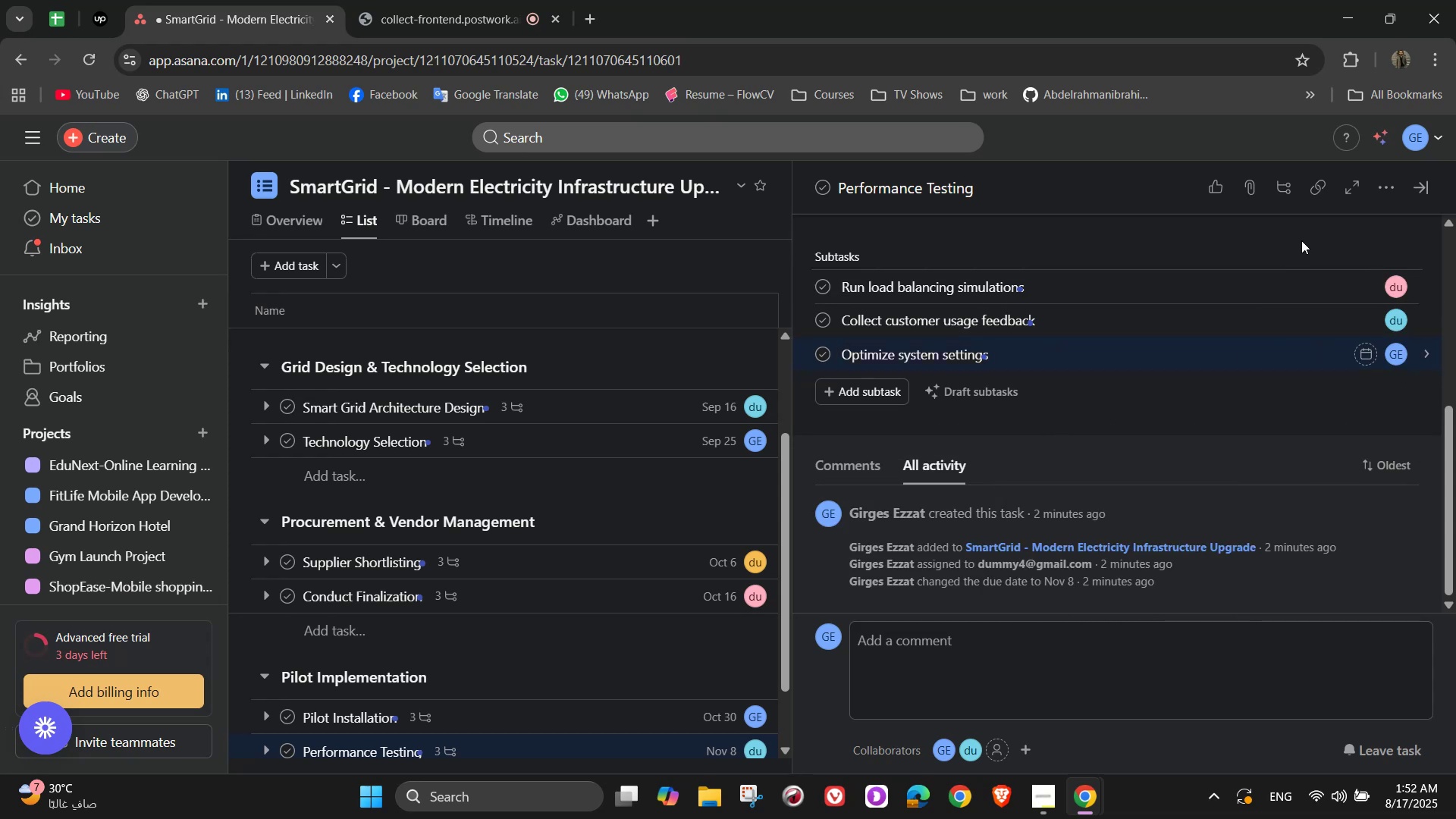 
scroll: coordinate [1308, 239], scroll_direction: up, amount: 4.0
 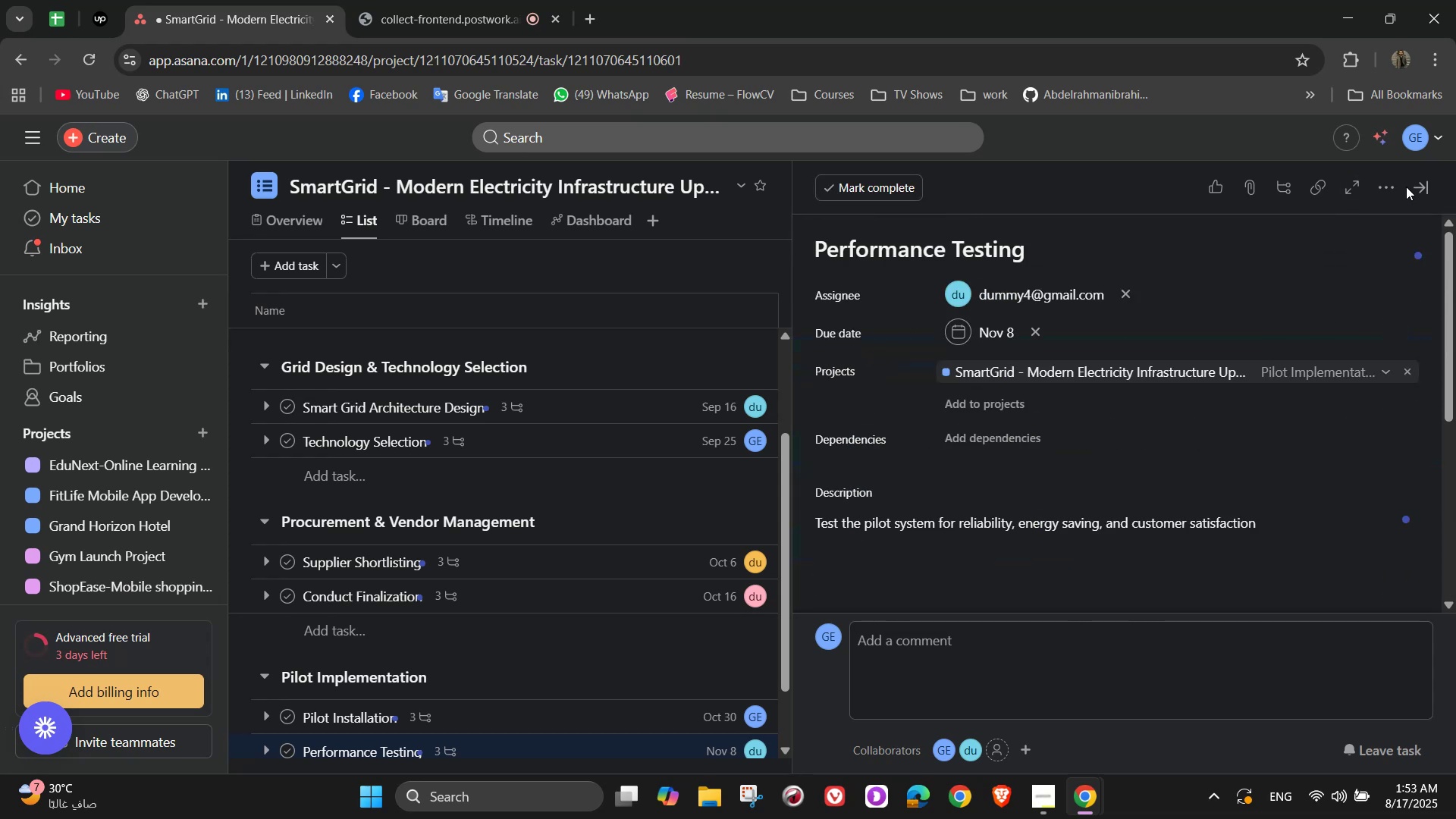 
left_click([1421, 187])
 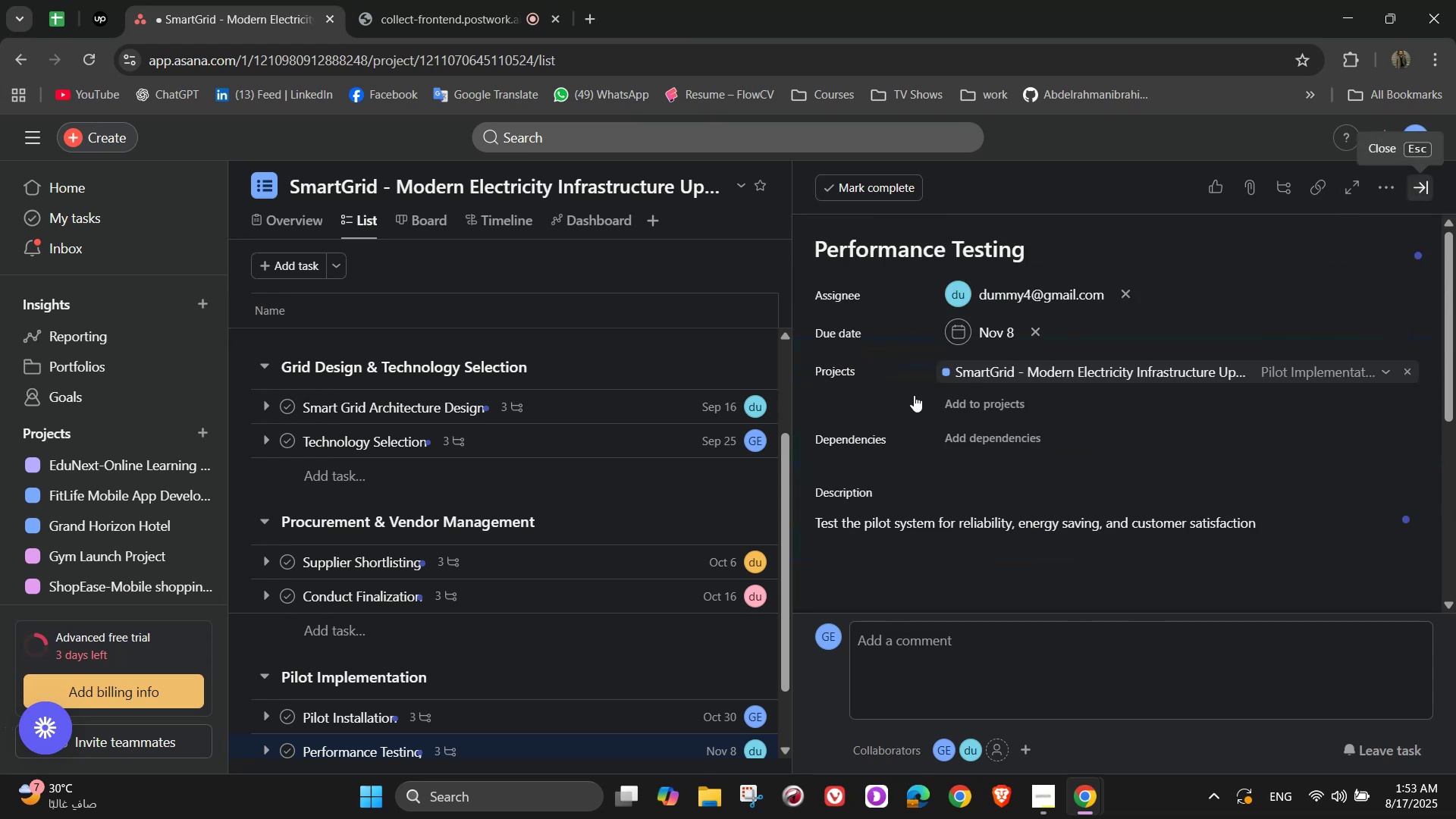 
scroll: coordinate [695, 490], scroll_direction: down, amount: 6.0
 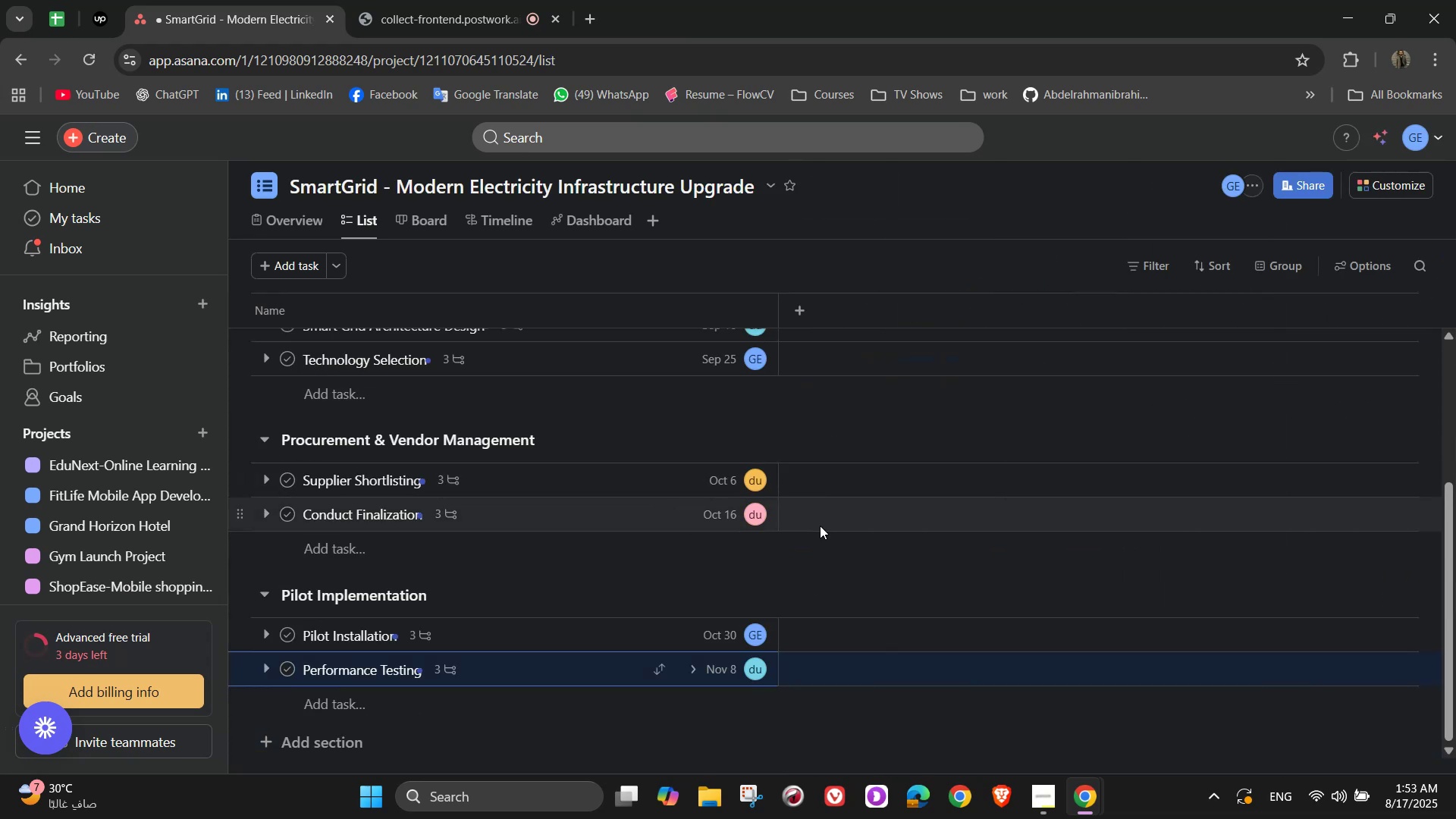 
mouse_move([790, 526])
 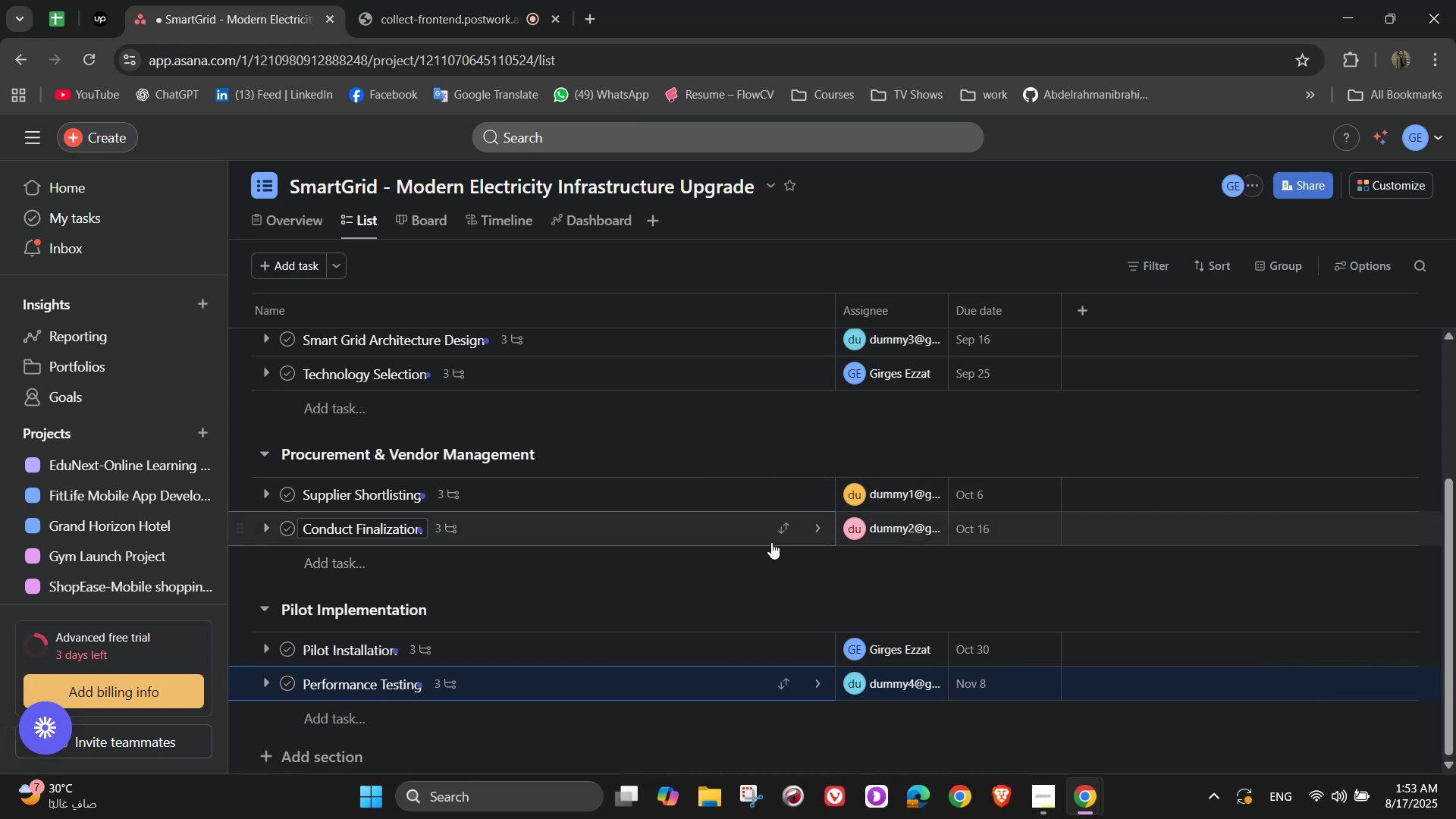 
scroll: coordinate [620, 579], scroll_direction: down, amount: 3.0
 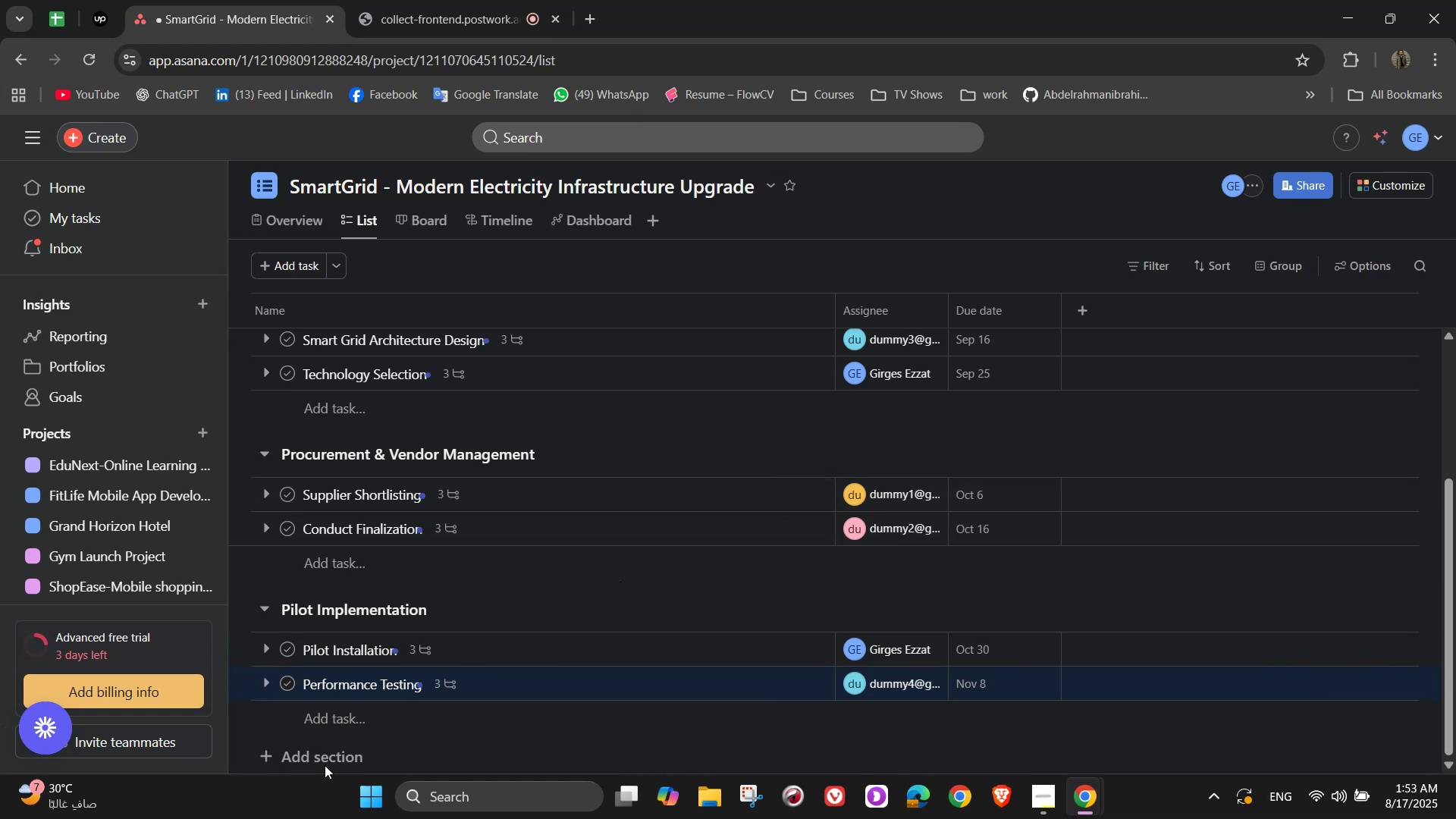 
double_click([323, 760])
 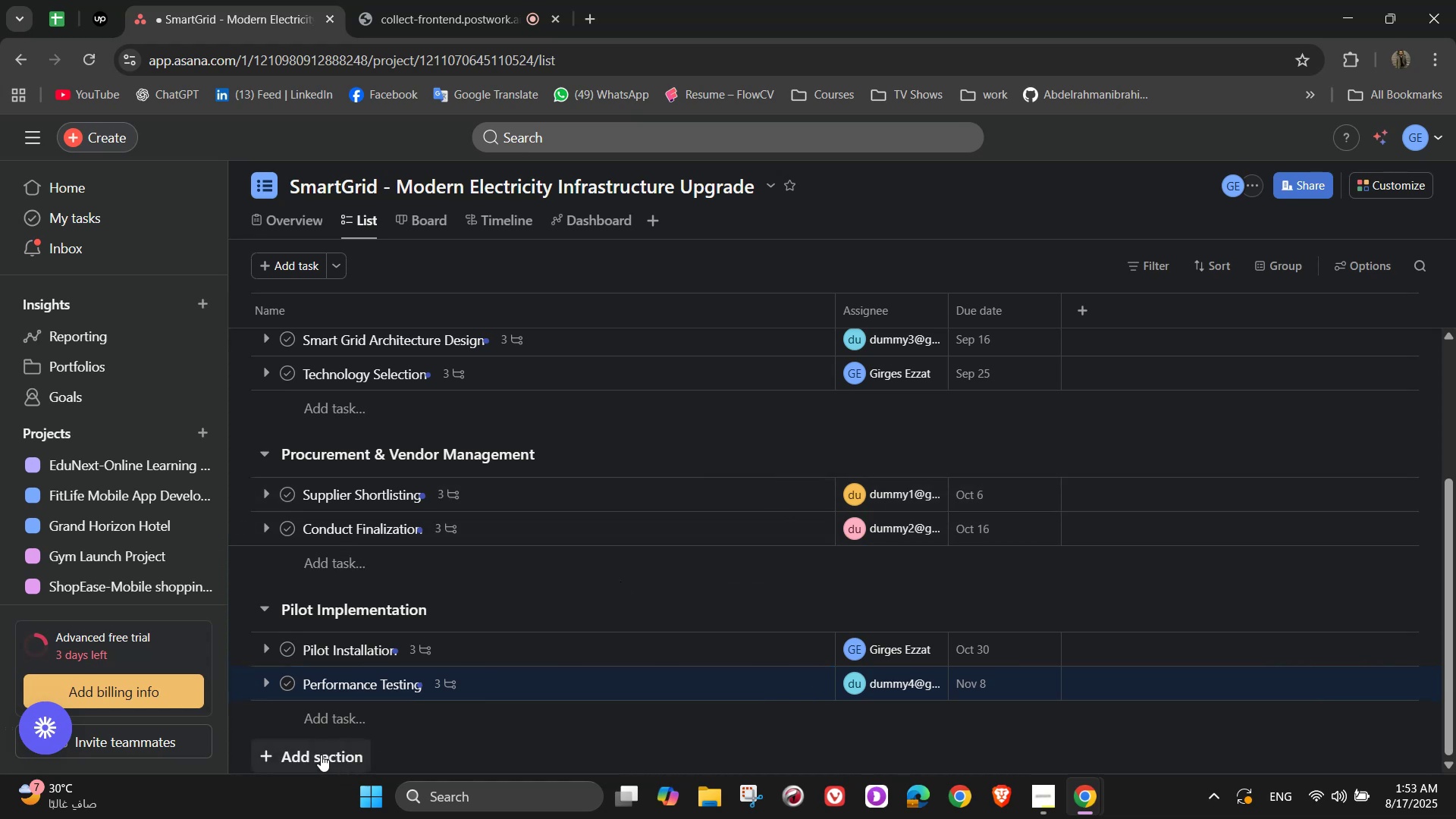 
left_click([321, 755])
 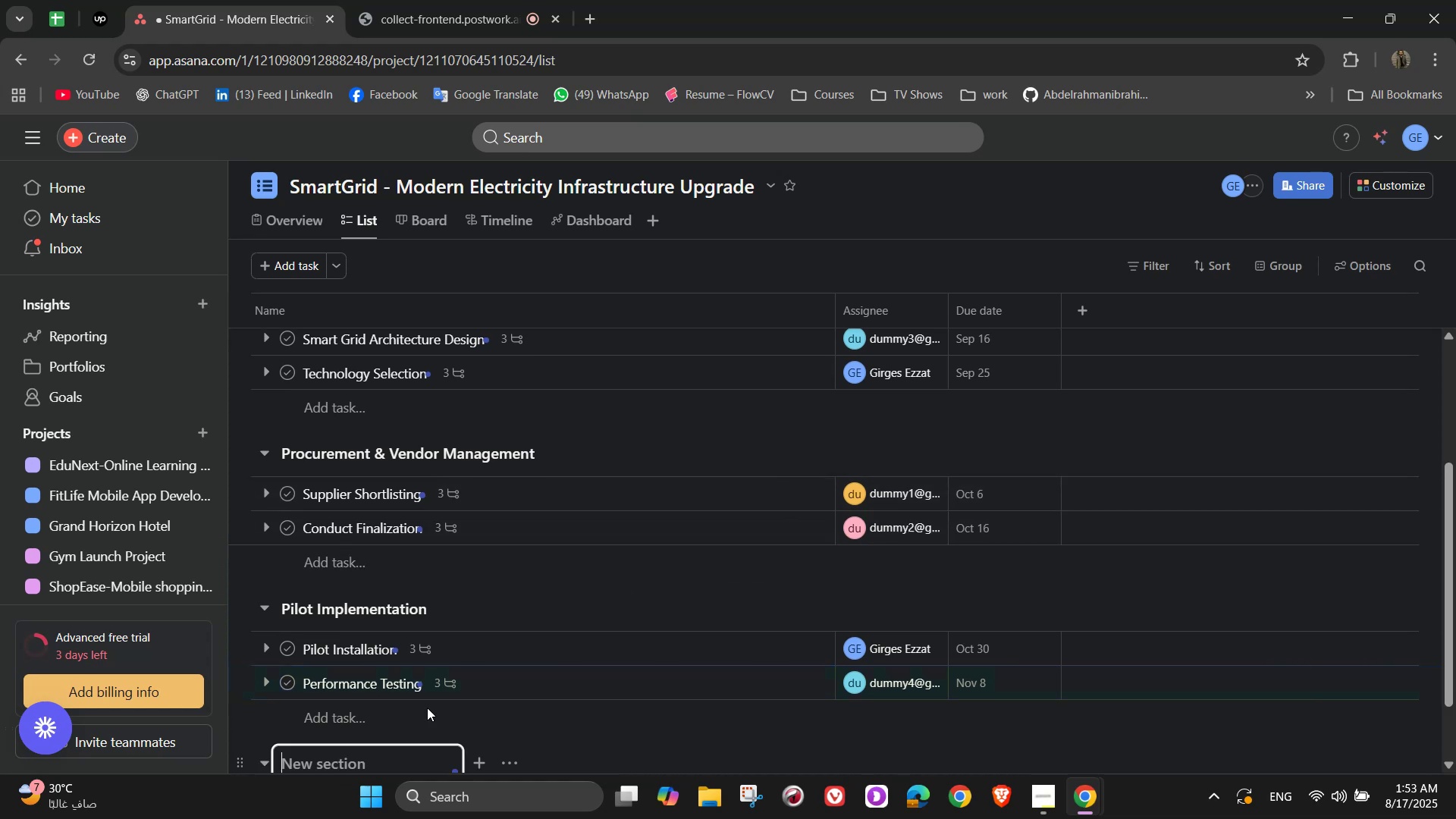 
scroll: coordinate [1145, 501], scroll_direction: down, amount: 5.0
 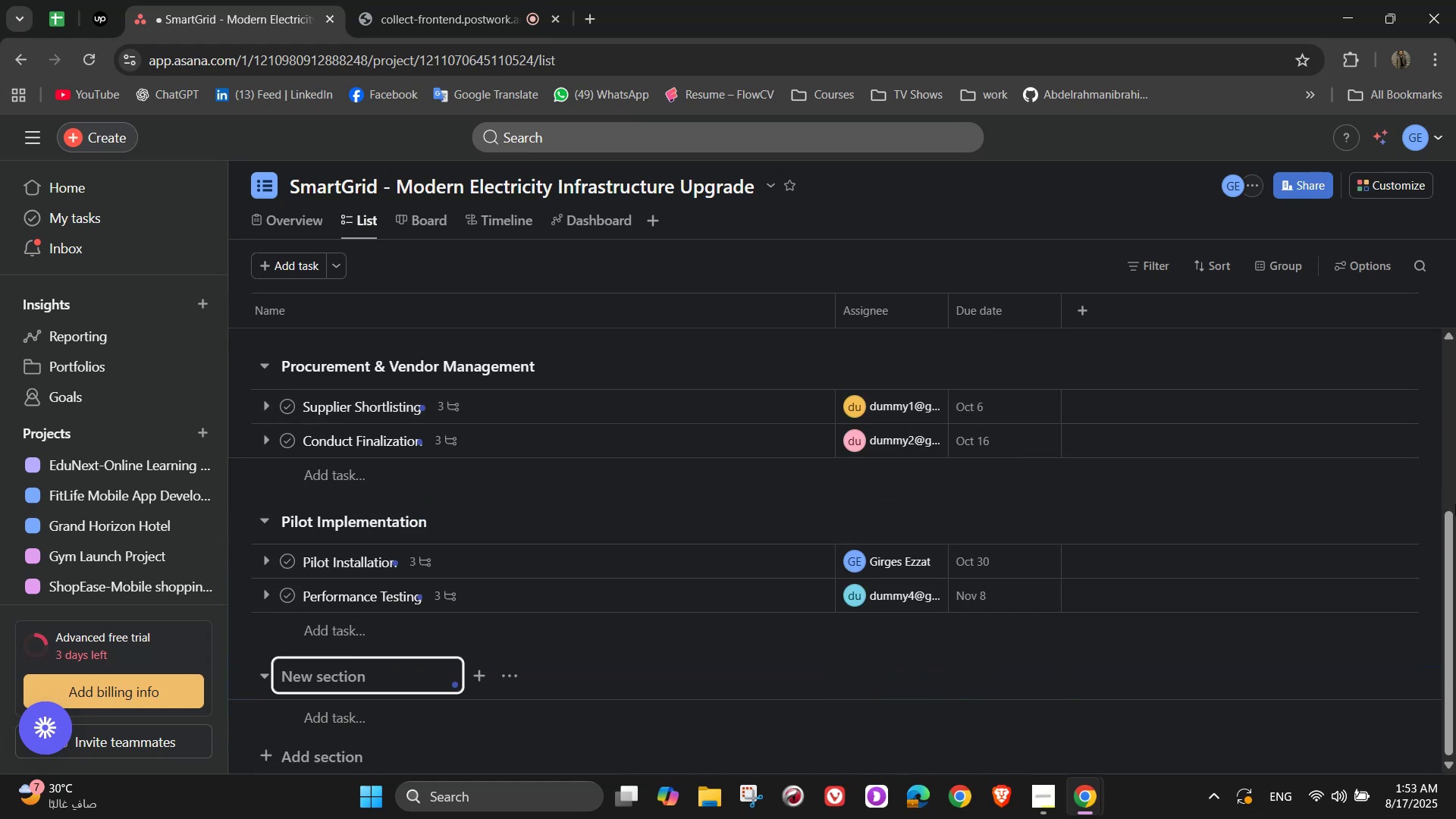 
type(Fu;)
key(Backspace)
type(l-Scale Deployment)
key(NumpadEnter)
 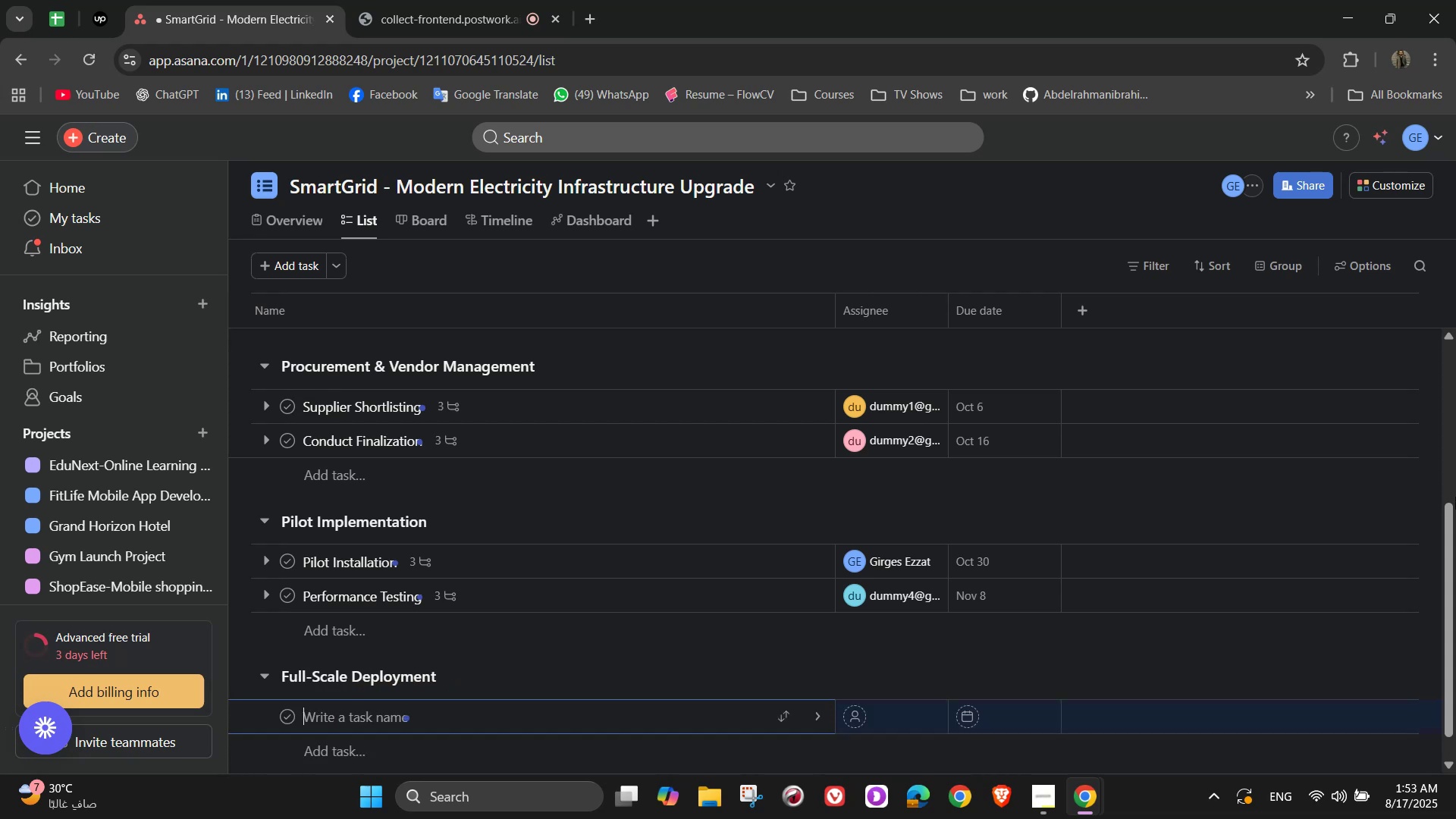 
wait(15.1)
 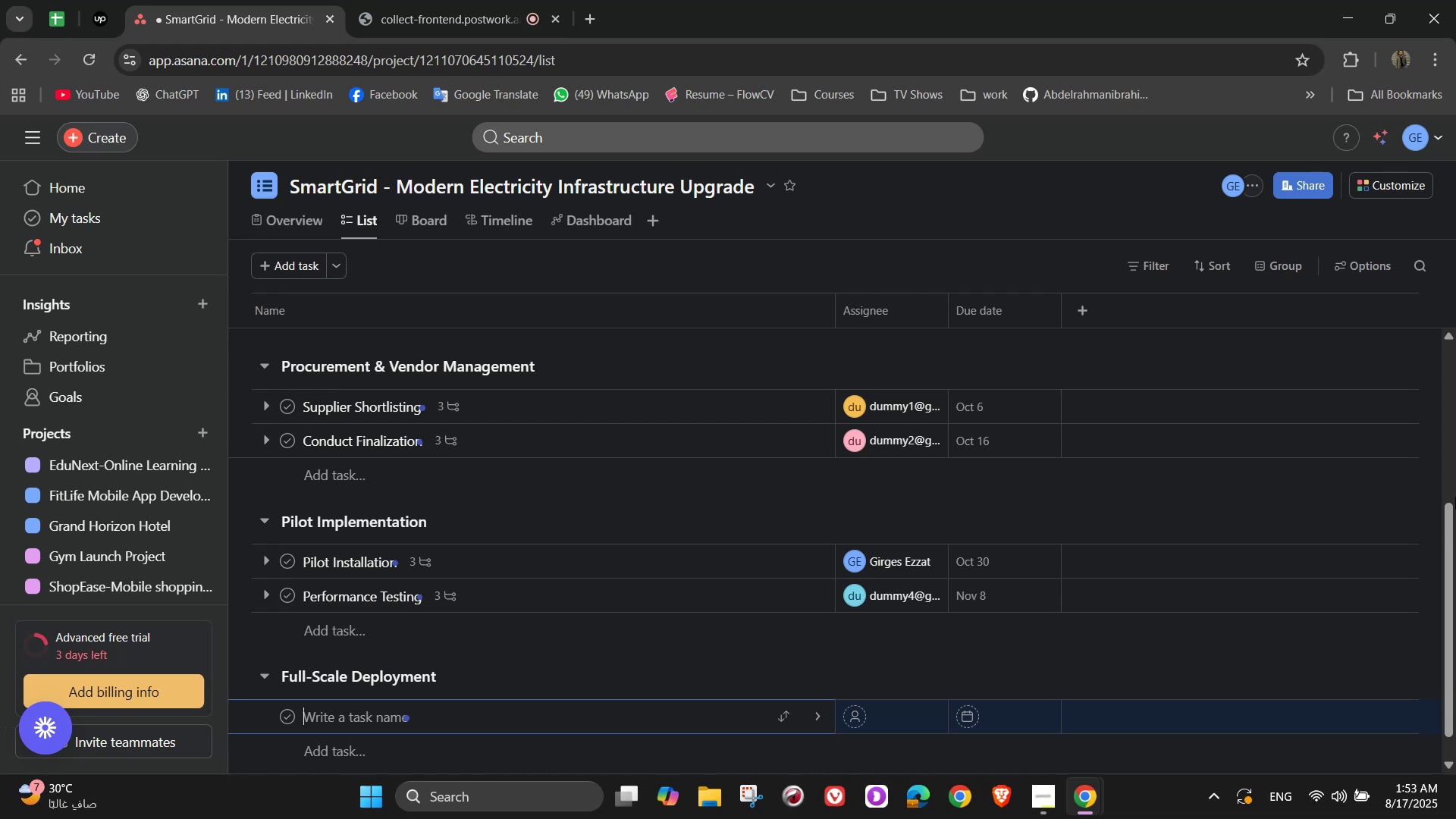 
scroll: coordinate [1320, 555], scroll_direction: down, amount: 7.0
 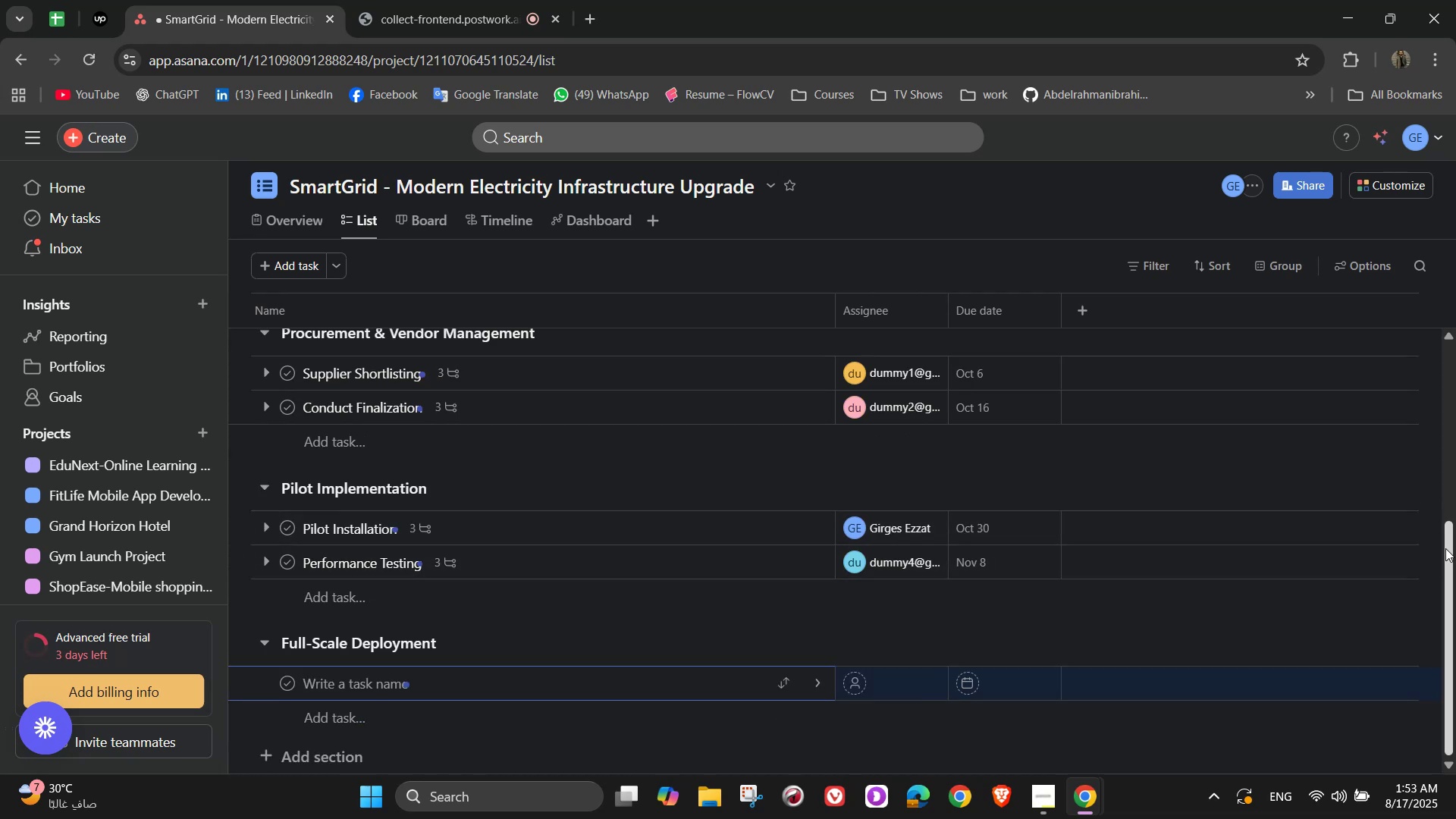 
wait(6.94)
 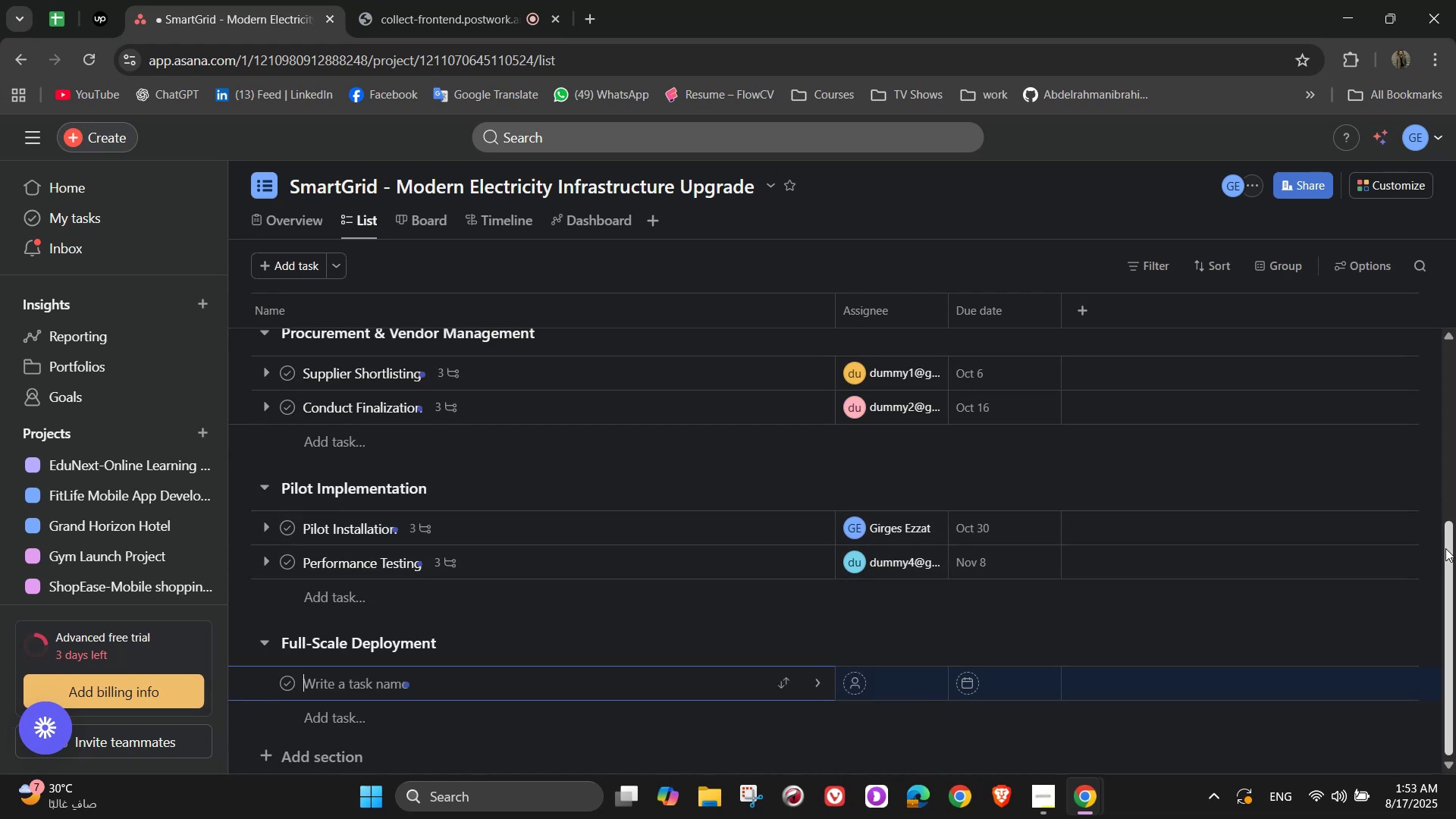 
type(City )
key(Backspace)
type(-Wide Installation)
 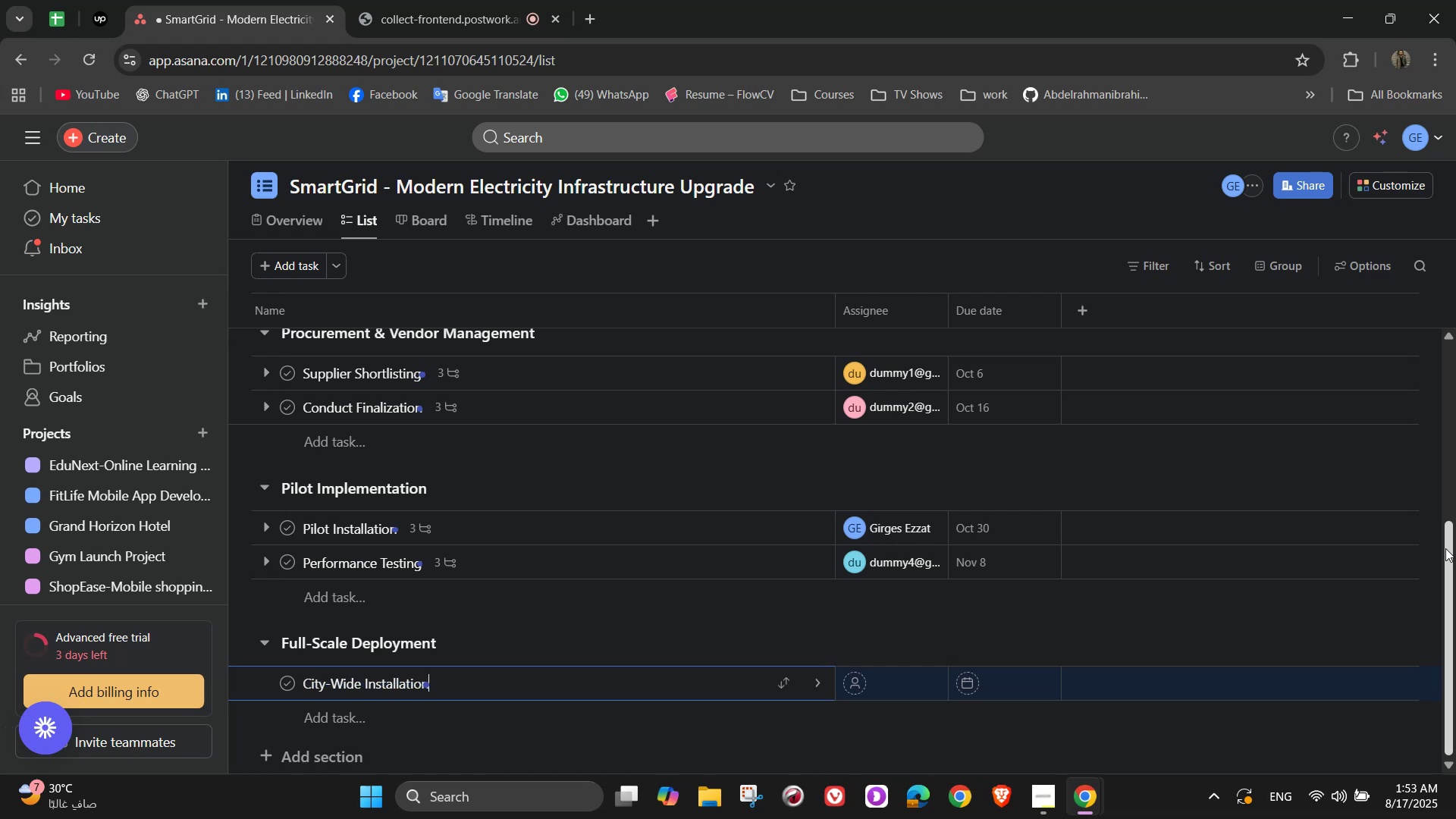 
wait(9.03)
 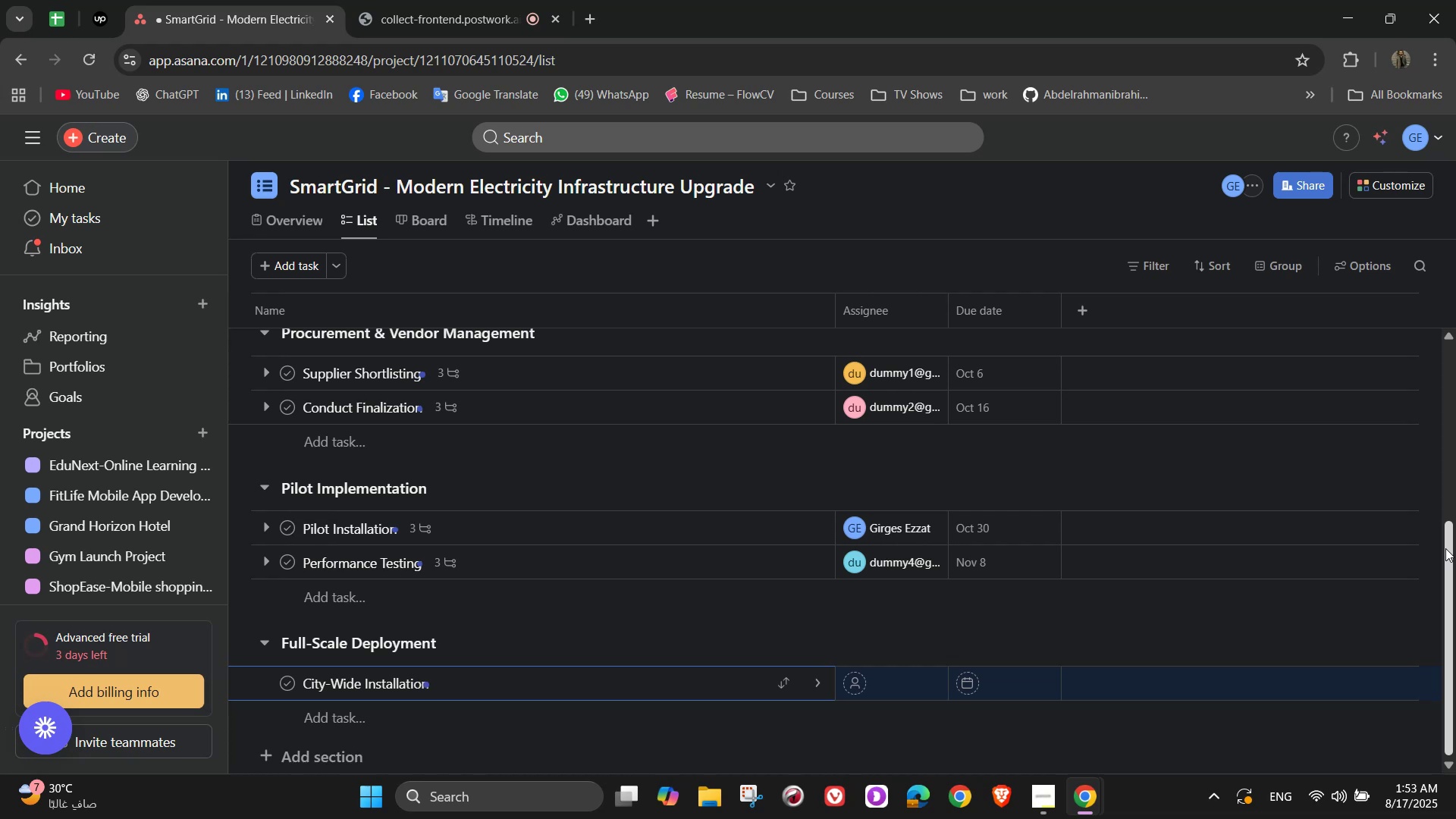 
left_click([820, 681])
 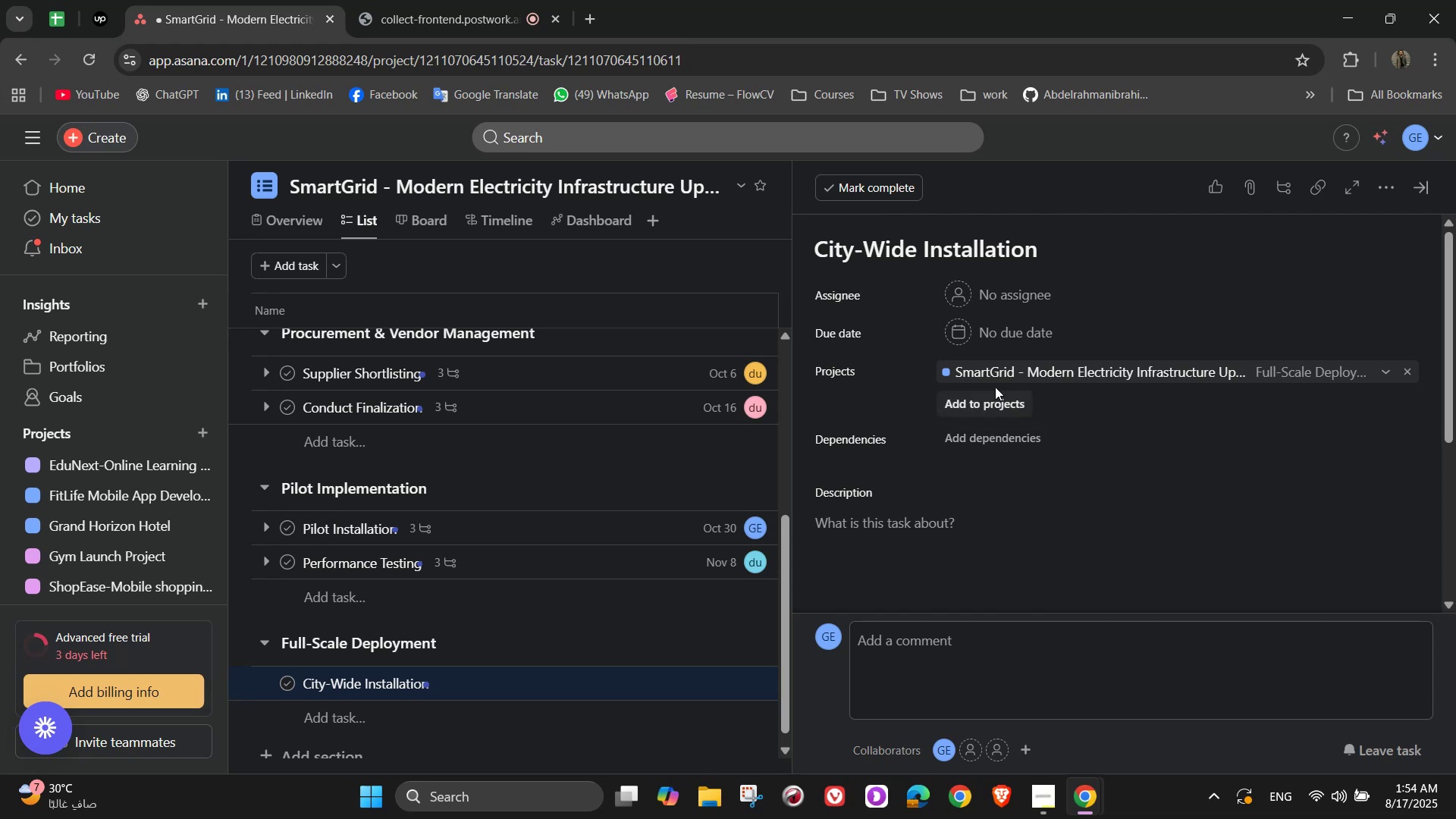 
left_click([960, 306])
 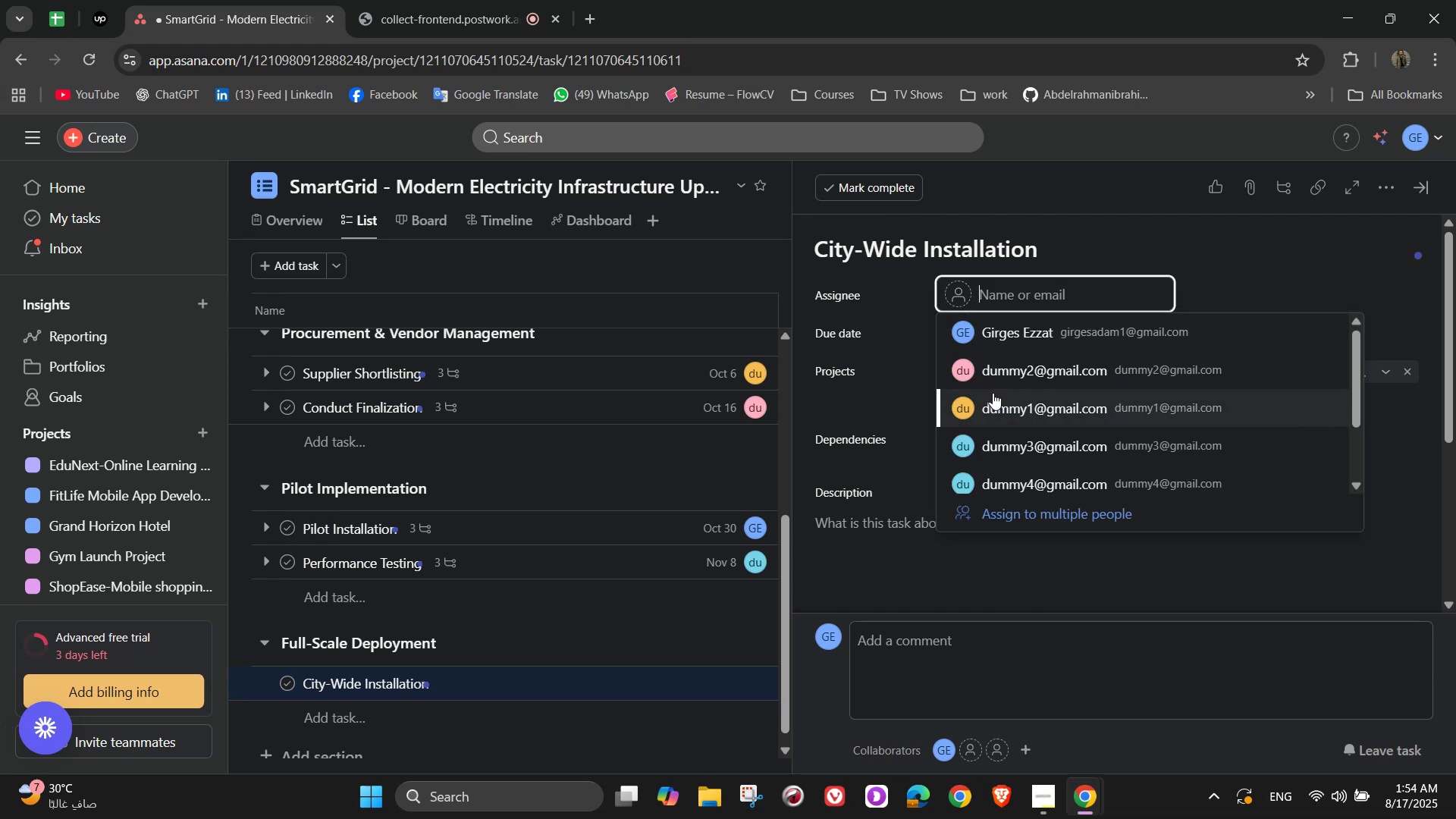 
left_click([993, 393])
 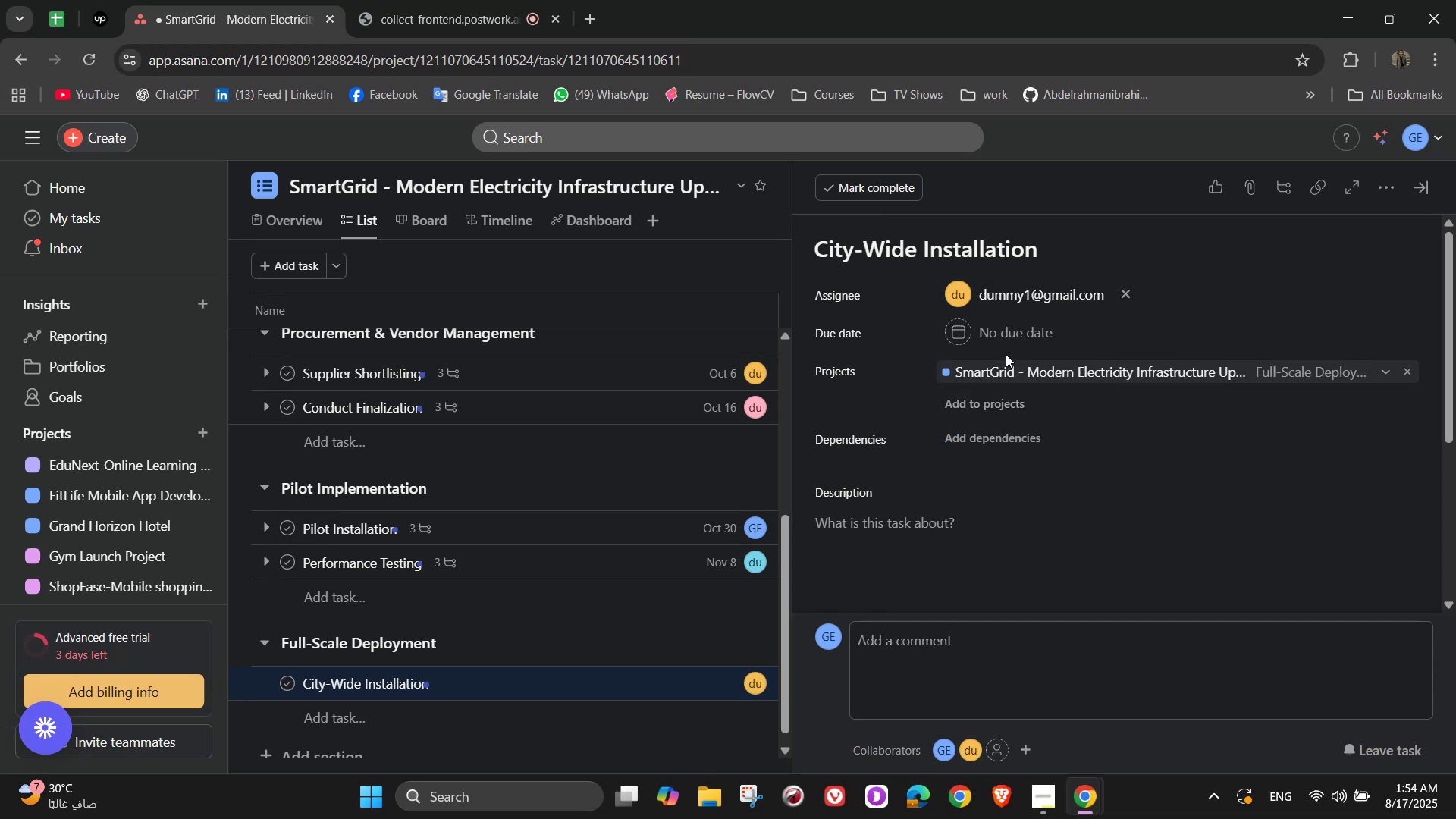 
left_click([1009, 340])
 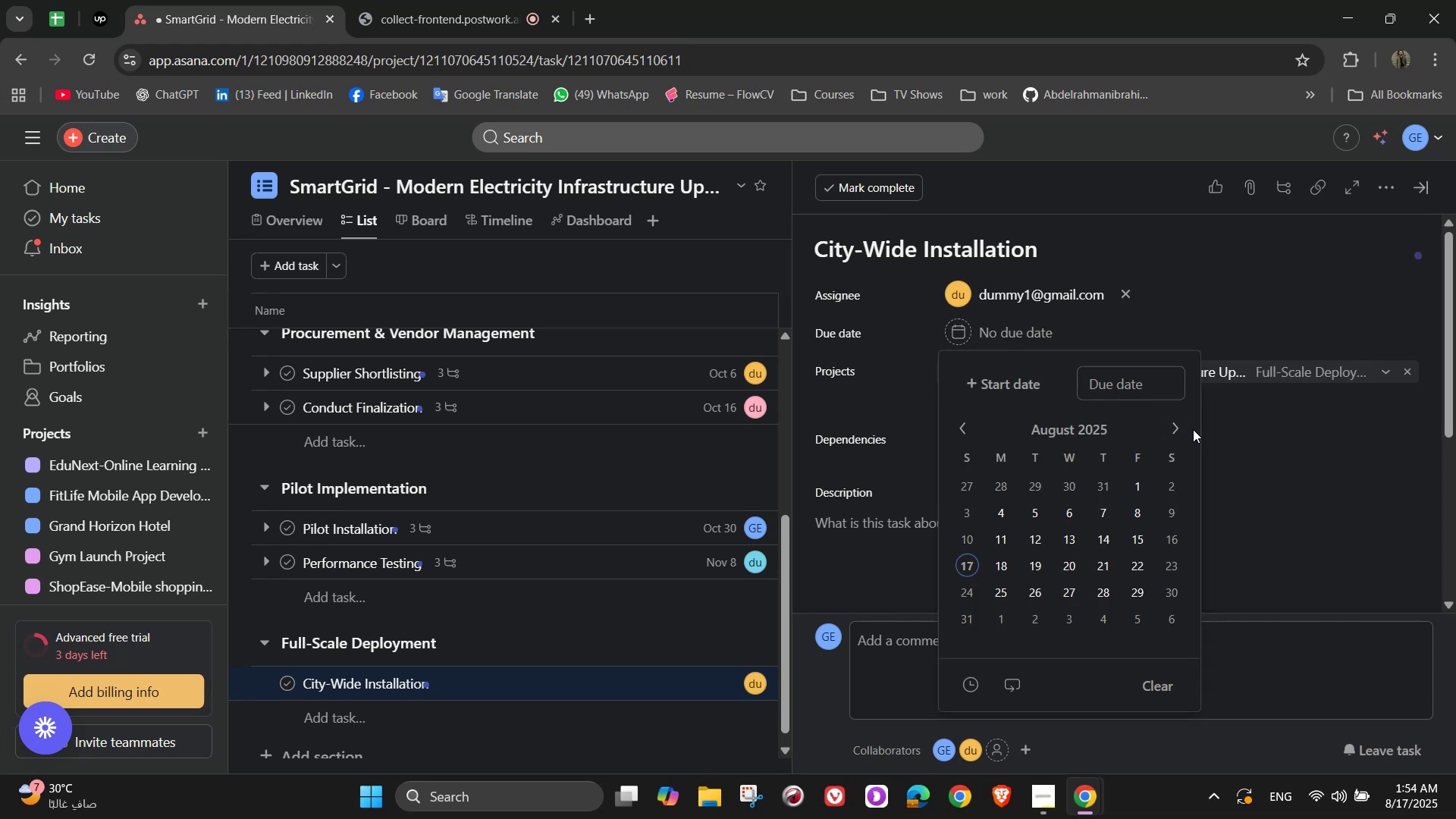 
double_click([1172, 425])
 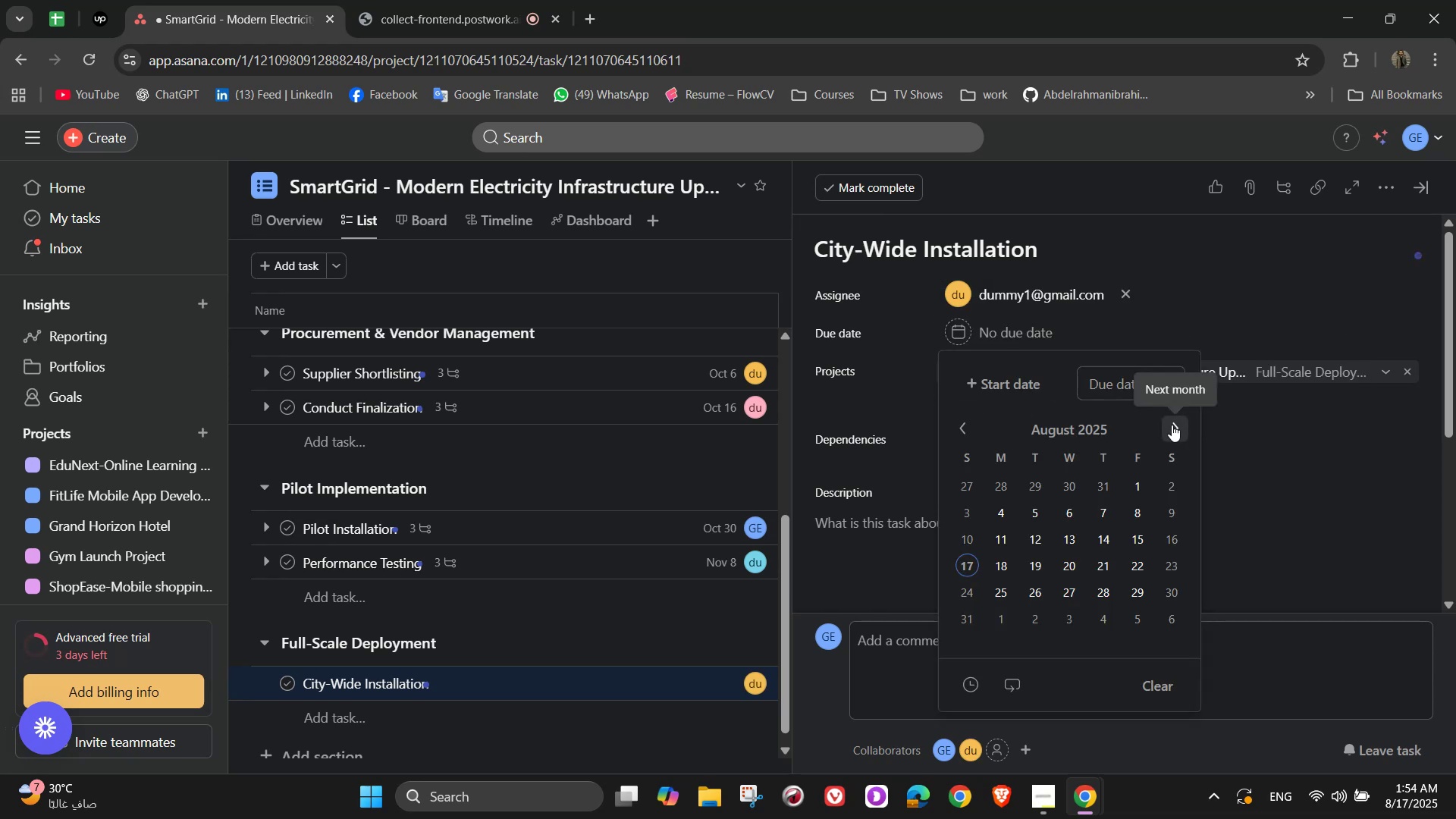 
triple_click([1172, 425])
 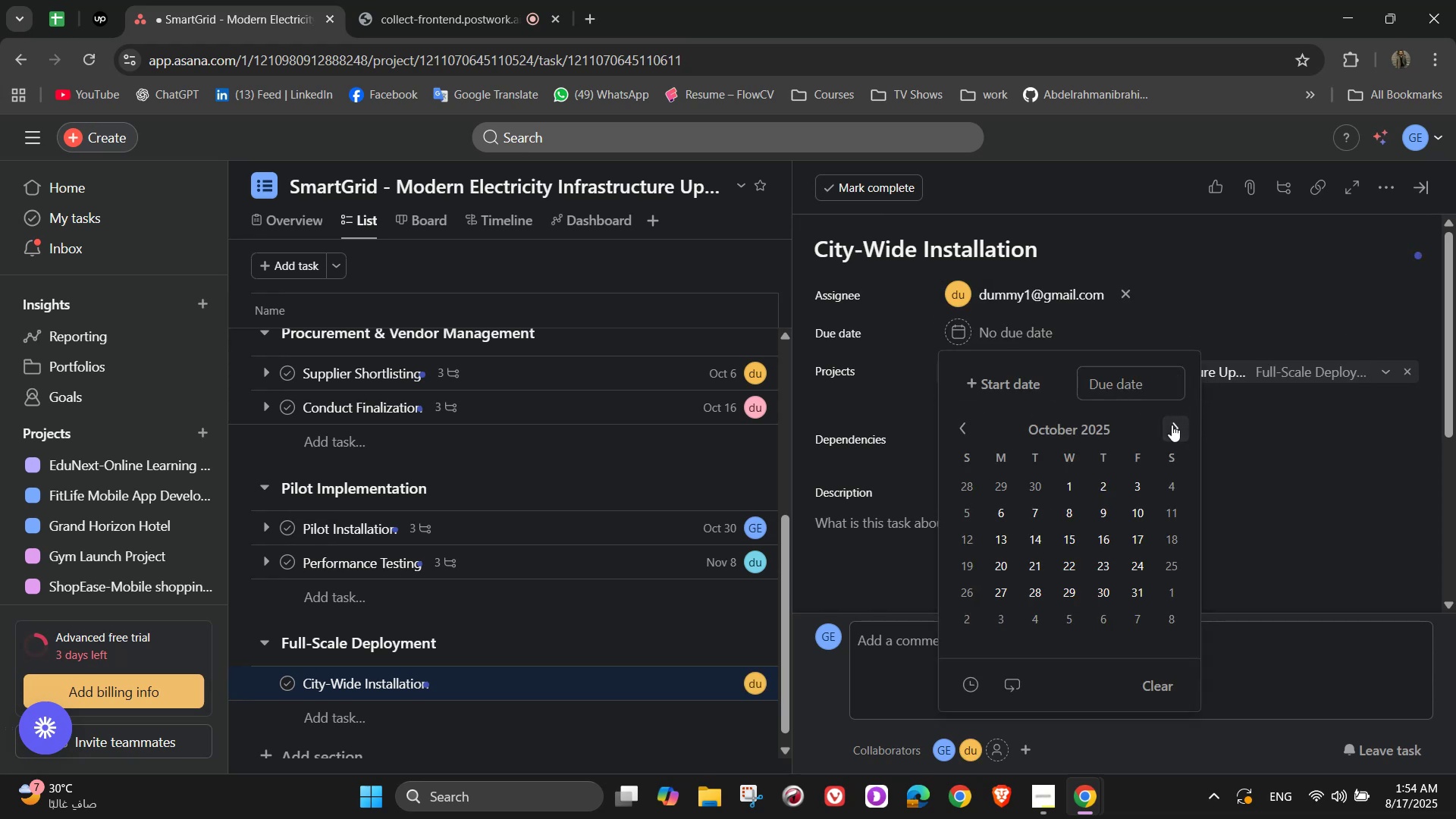 
left_click([1172, 425])
 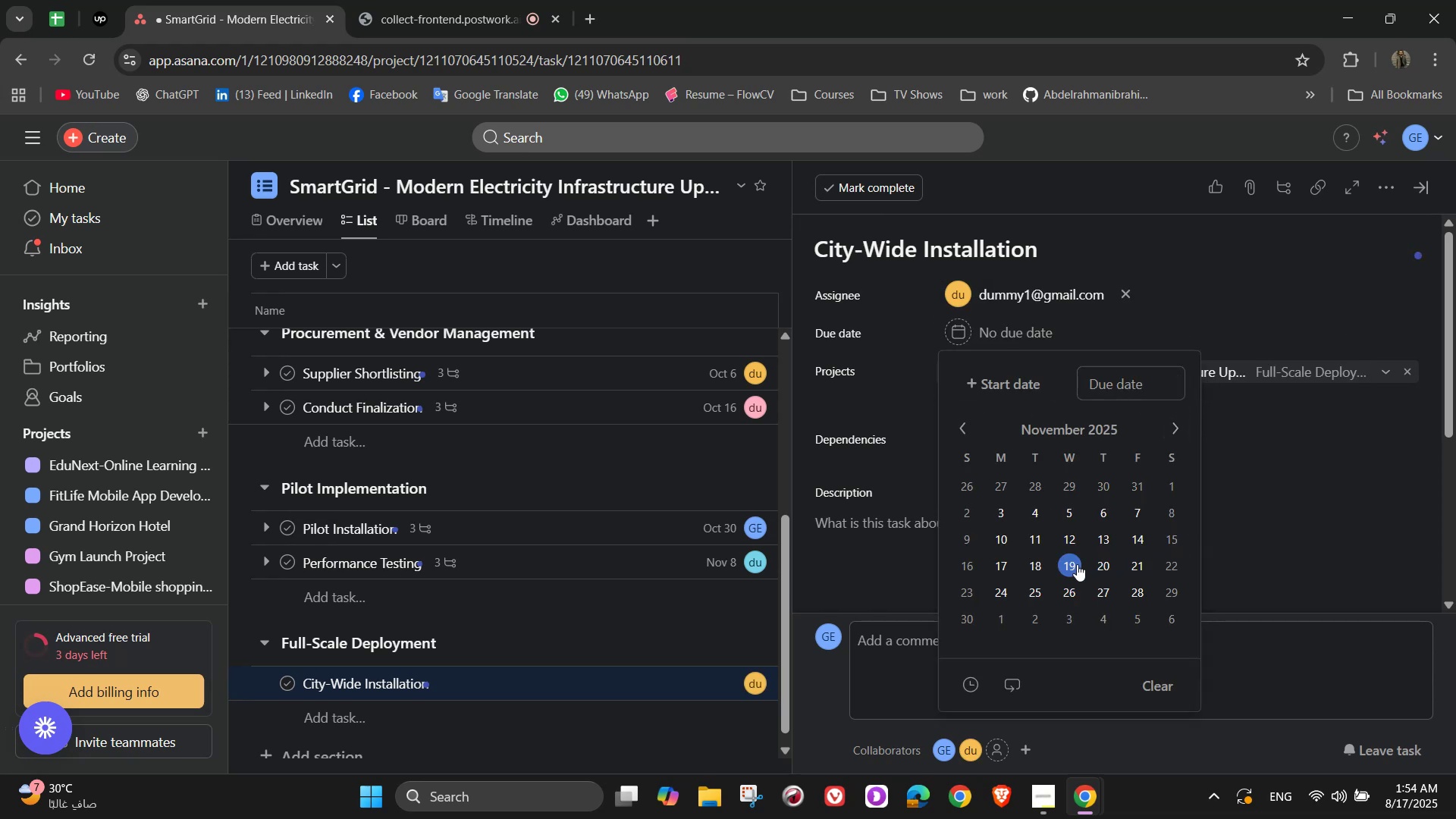 
double_click([1328, 469])
 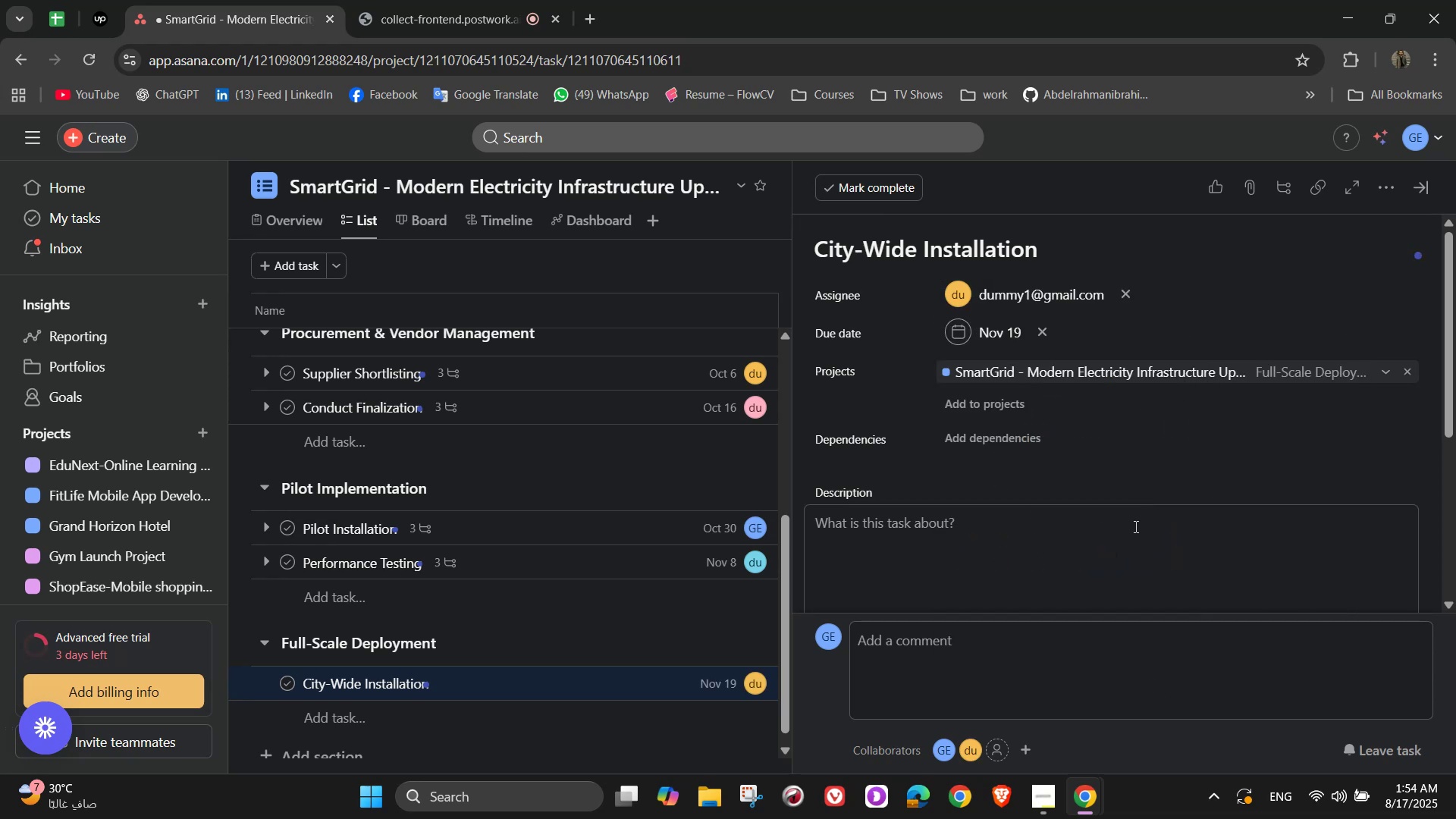 
left_click([1124, 540])
 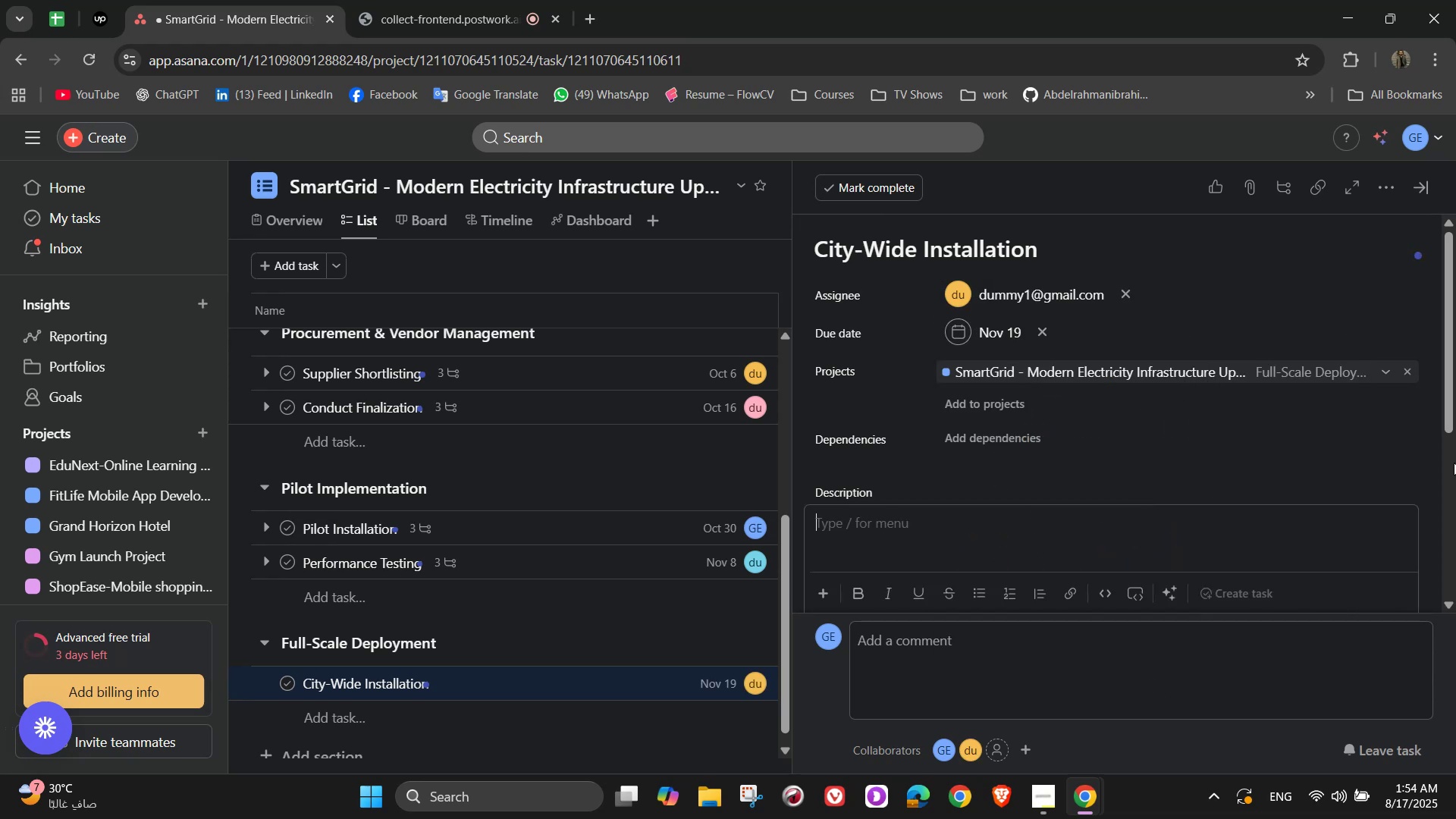 
type(Roll out smart meters, sensors, and auto)
 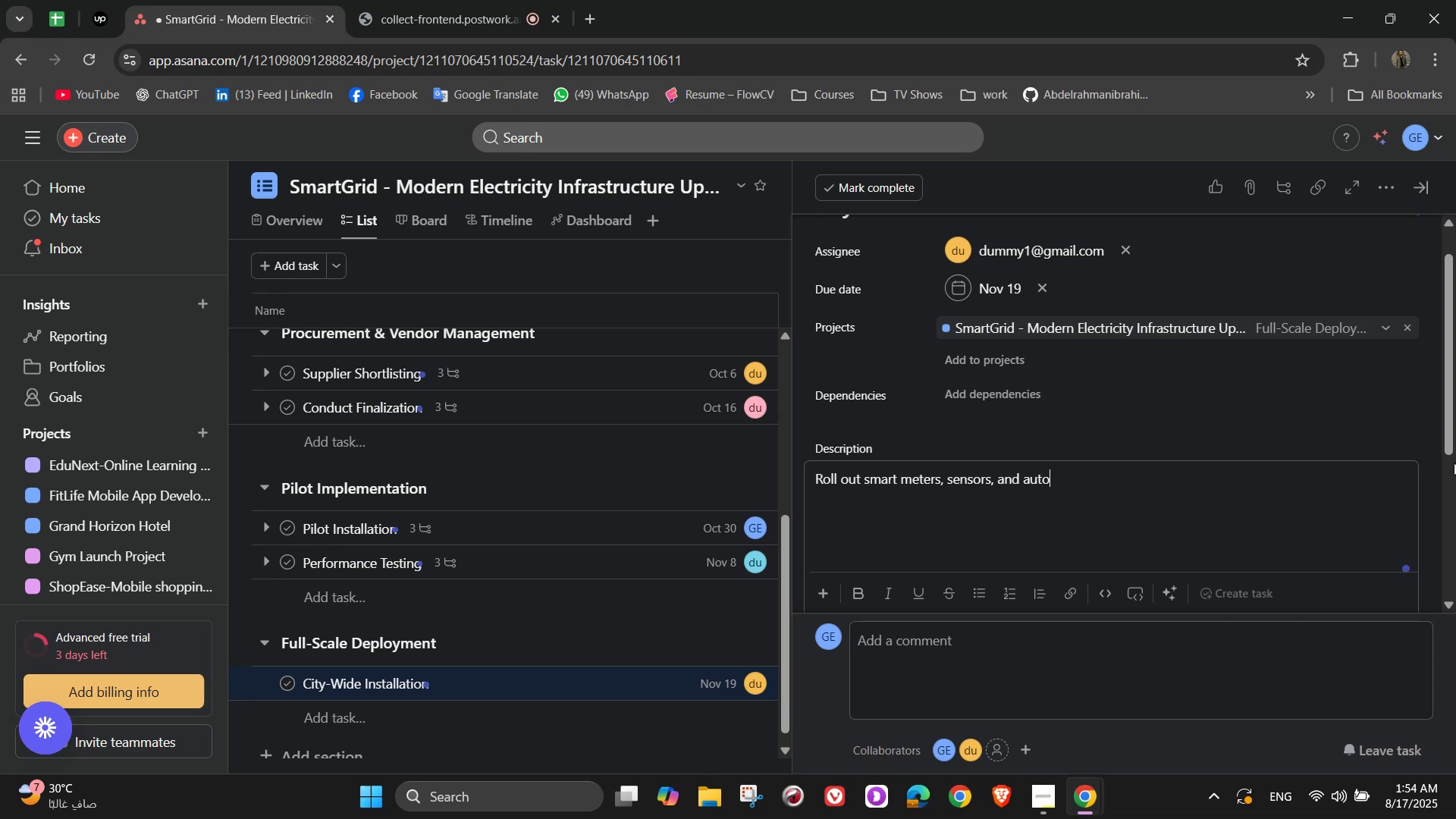 
type(mation)
 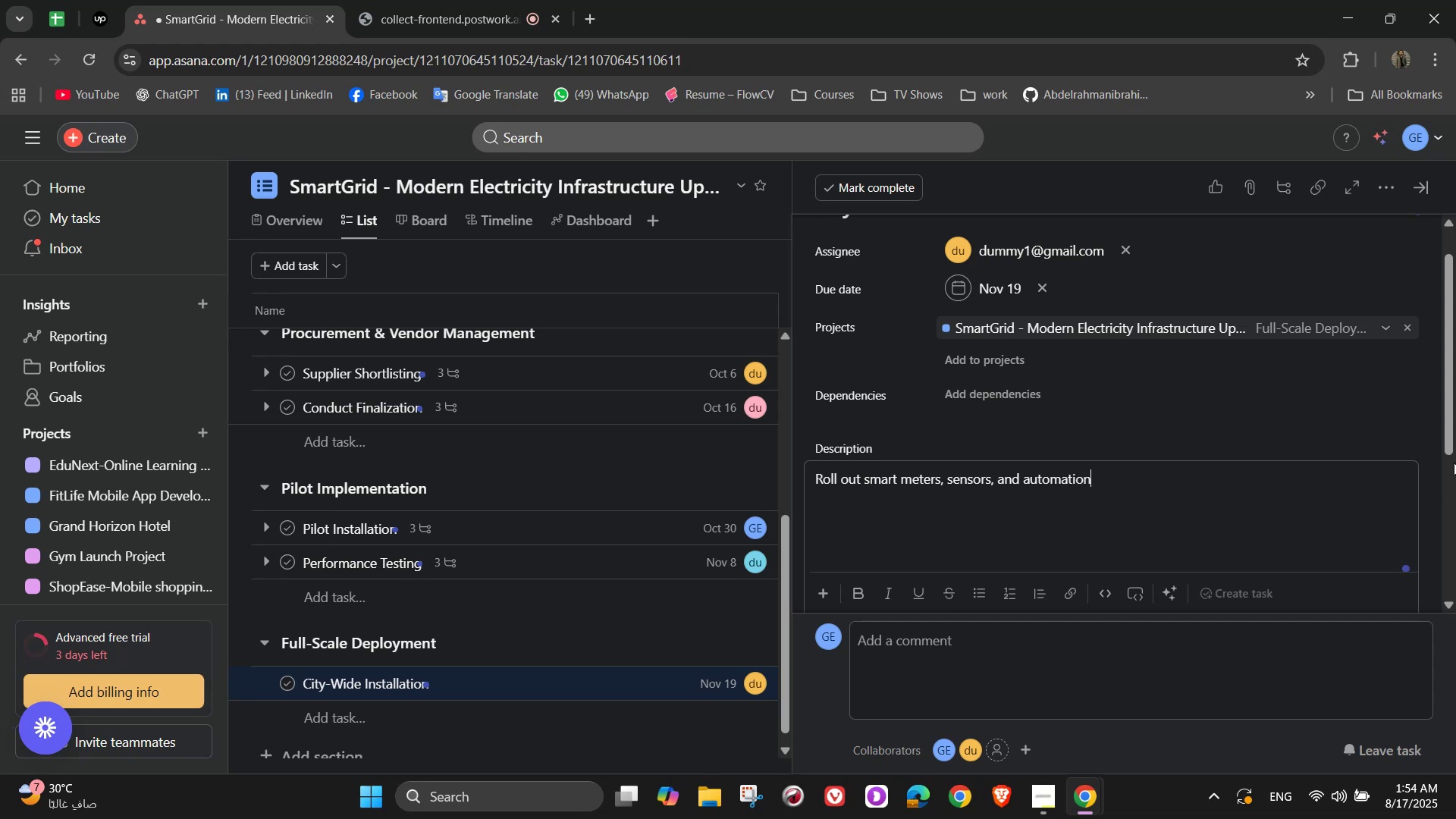 
wait(7.16)
 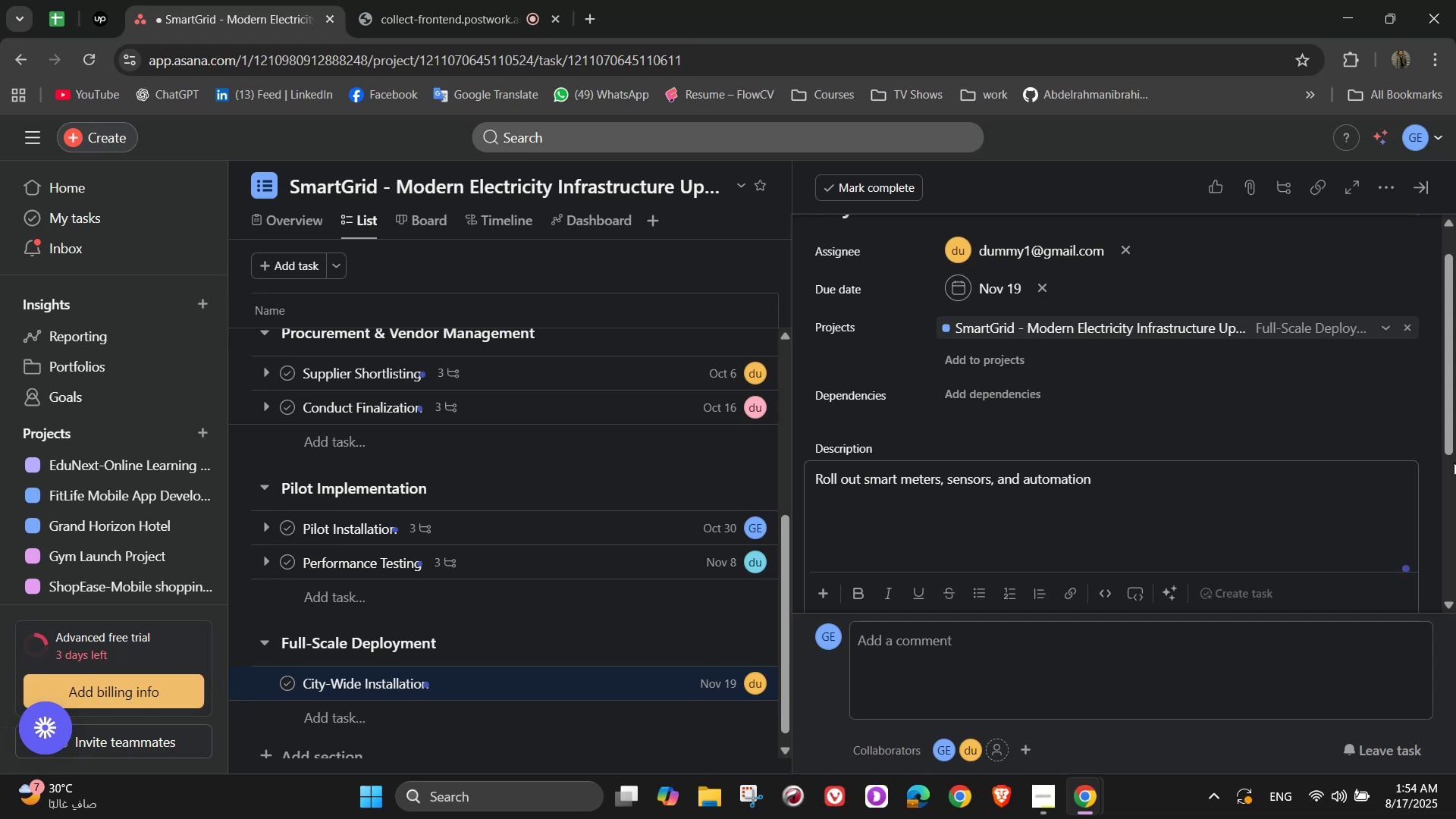 
type( system across the city)
 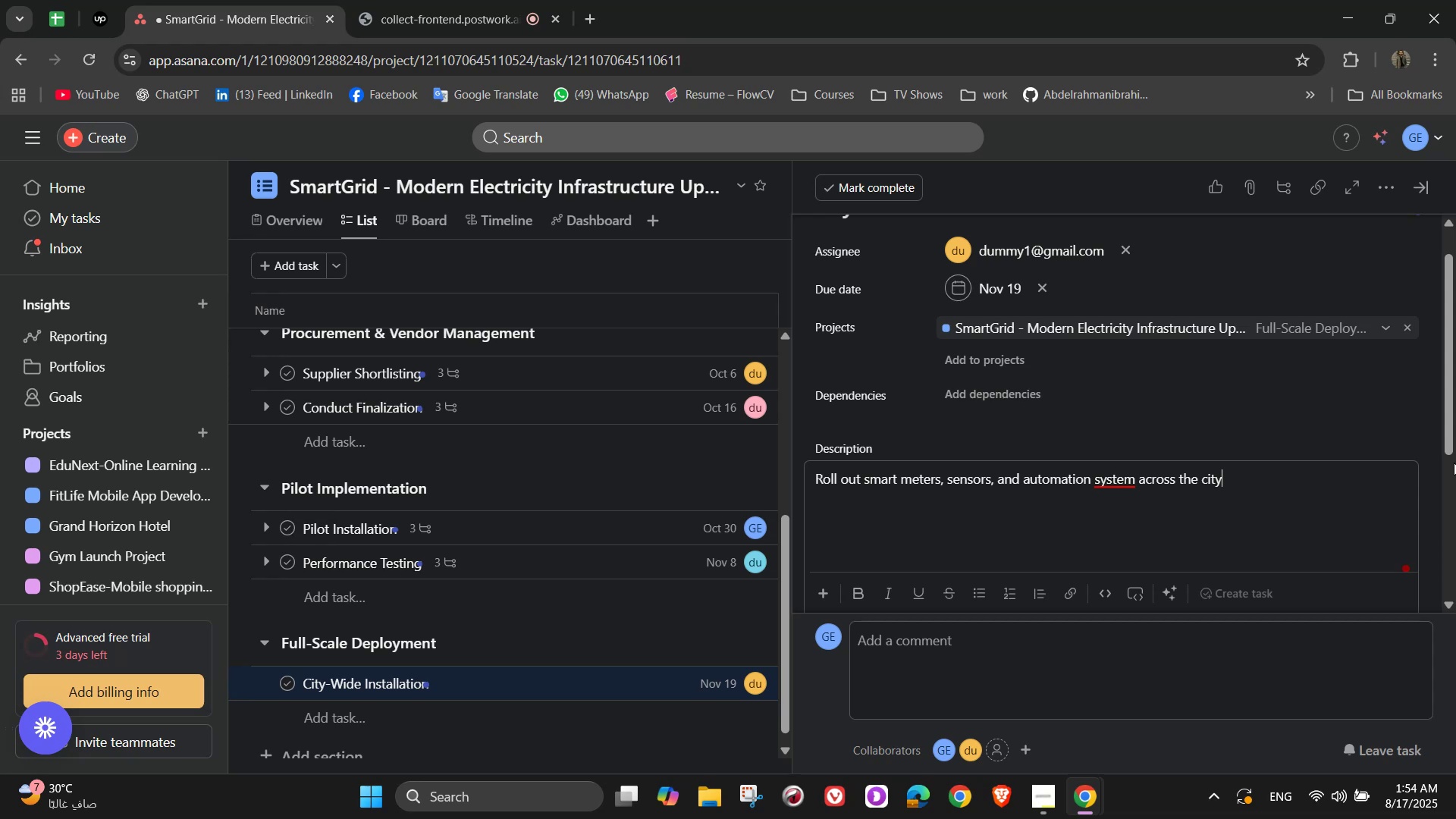 
wait(5.94)
 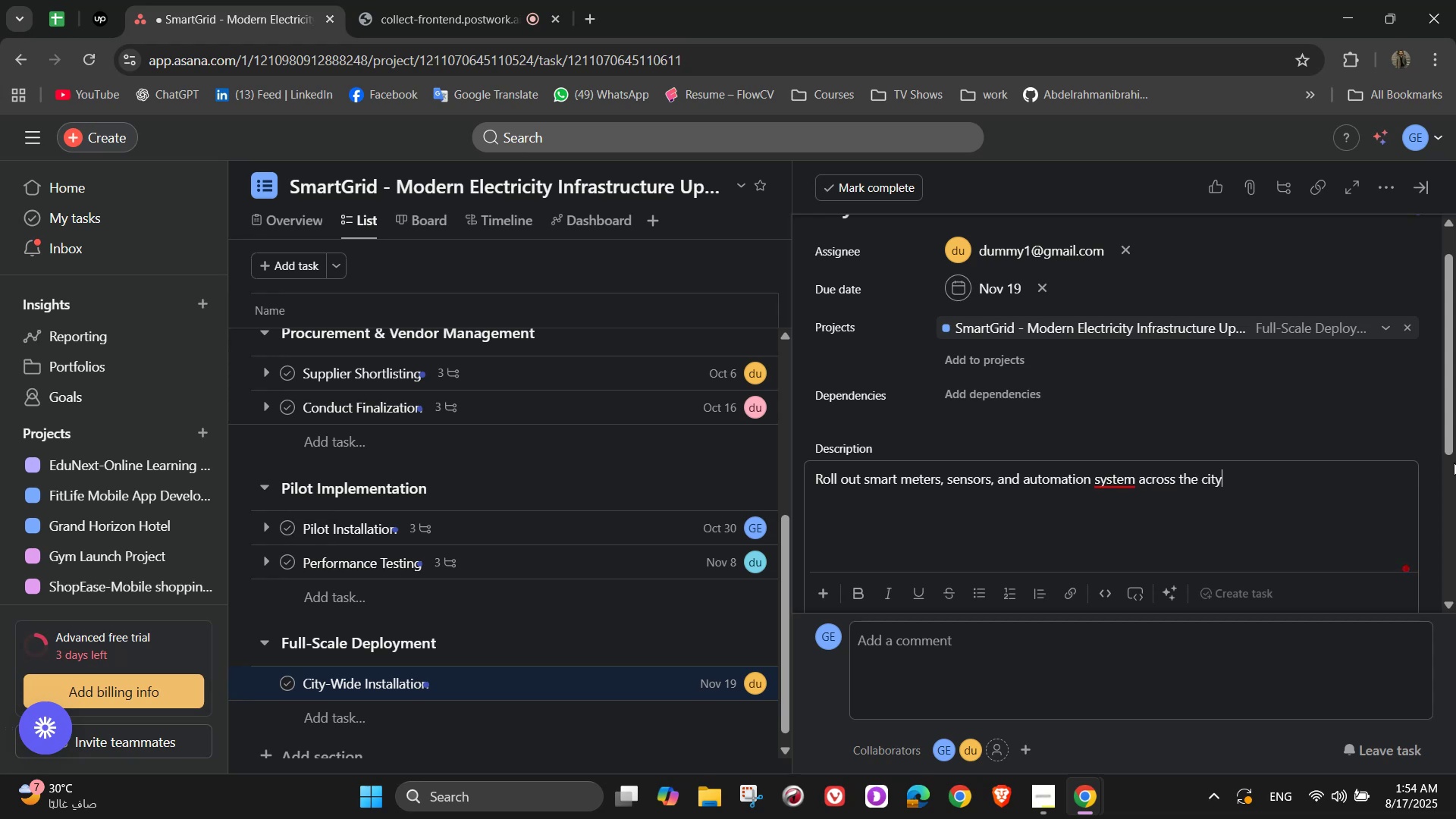 
key(S)
 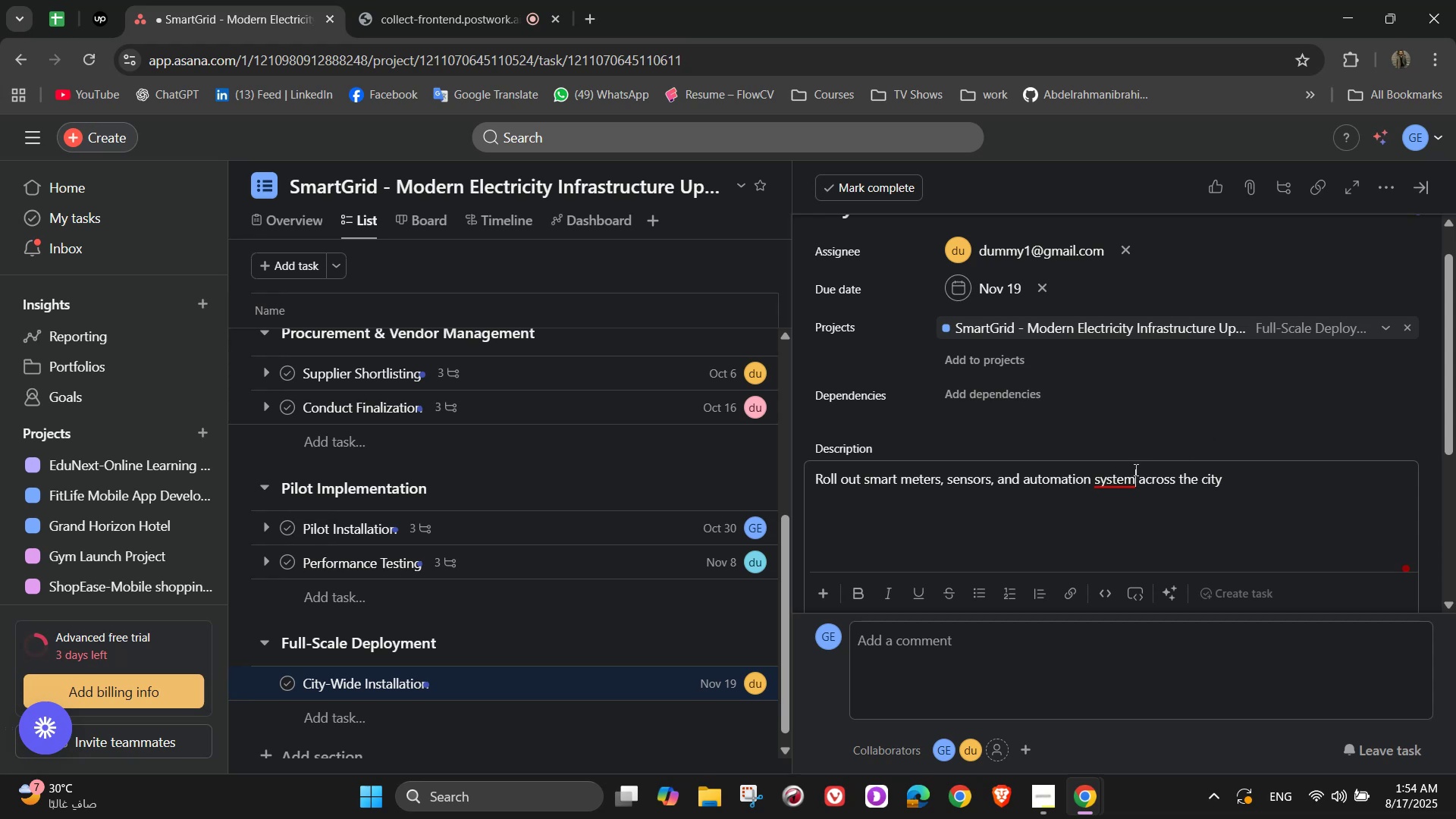 
left_click([1134, 469])
 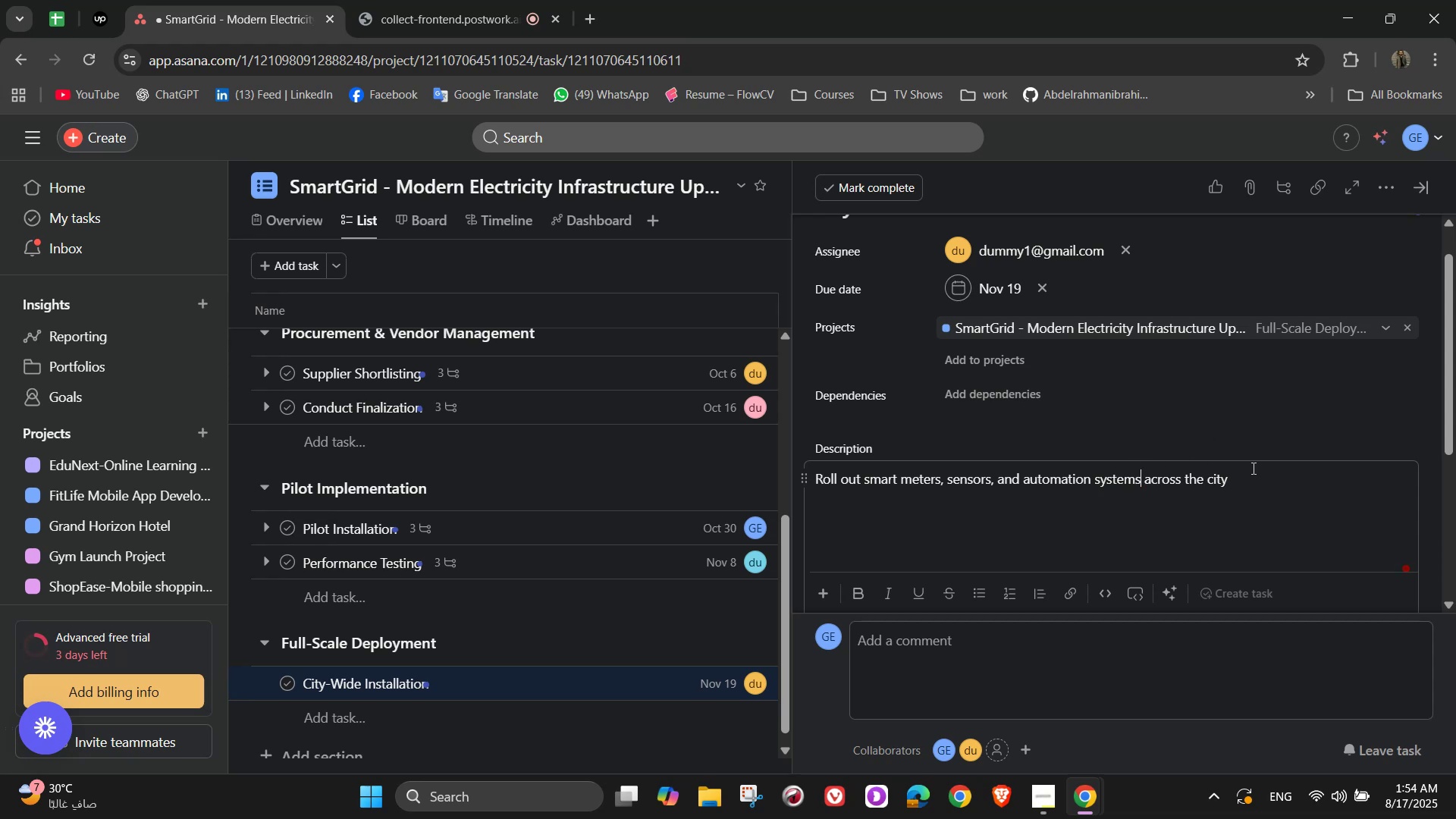 
left_click([1254, 468])
 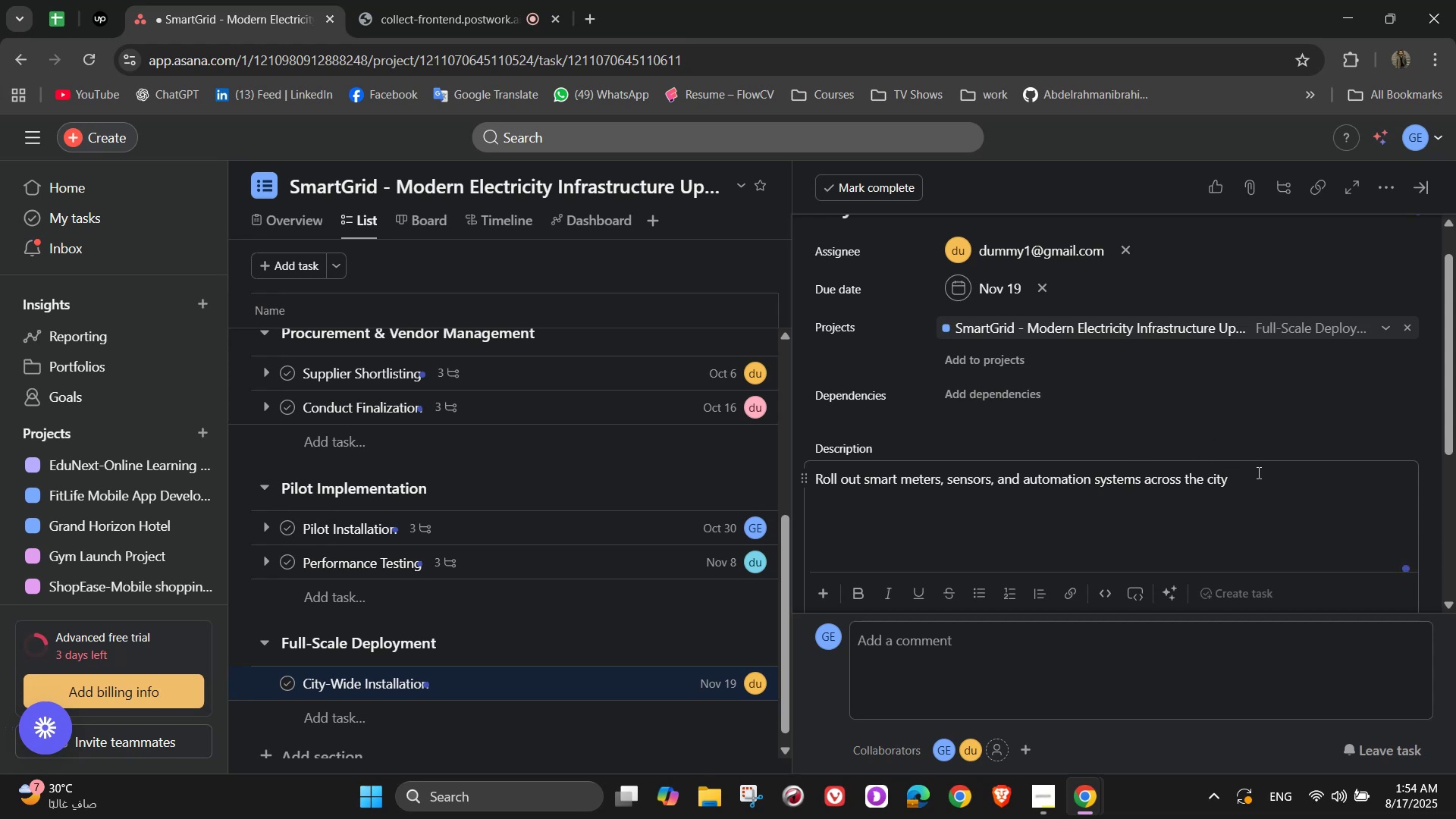 
wait(9.84)
 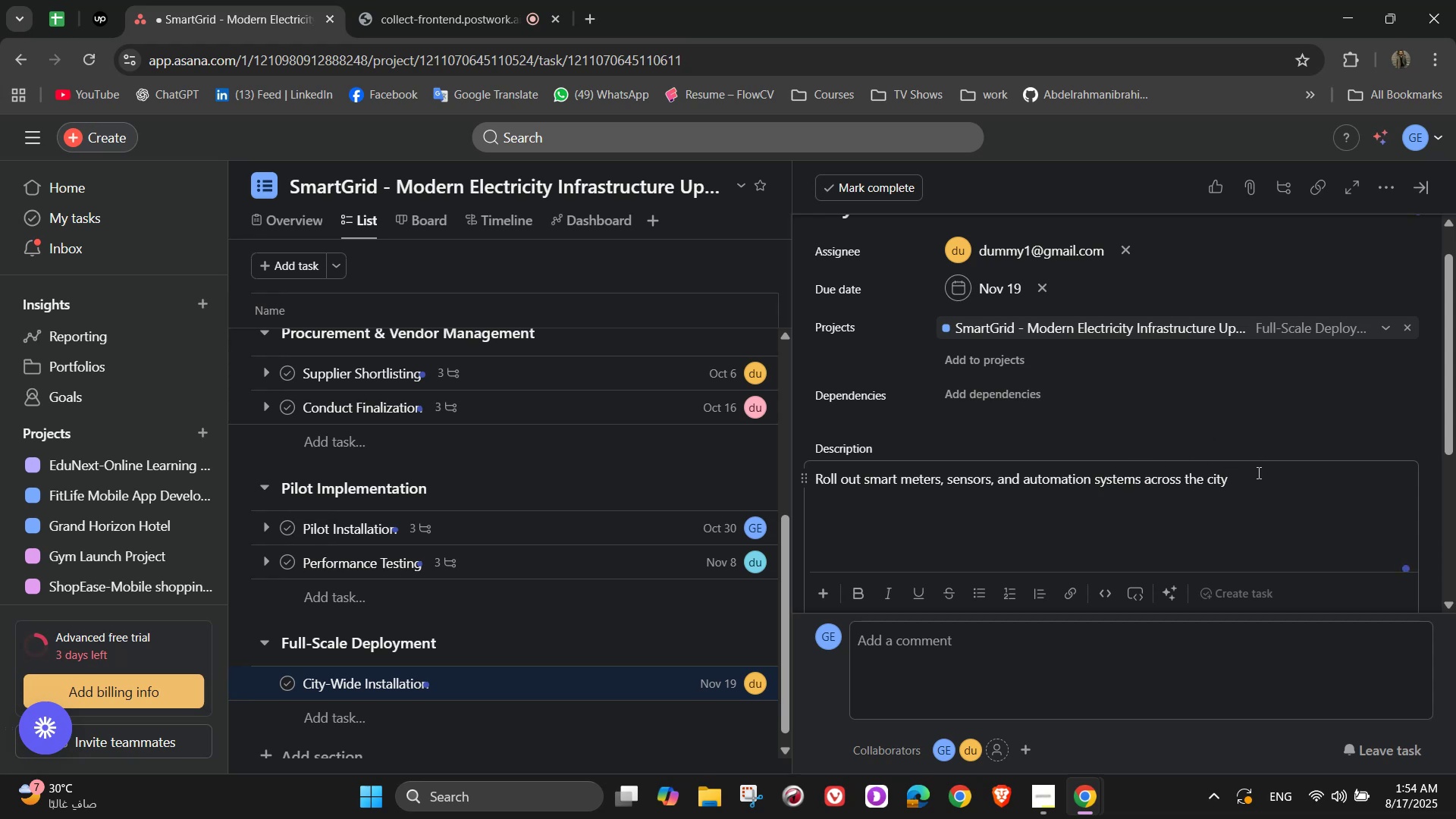 
scroll: coordinate [1175, 422], scroll_direction: down, amount: 2.0
 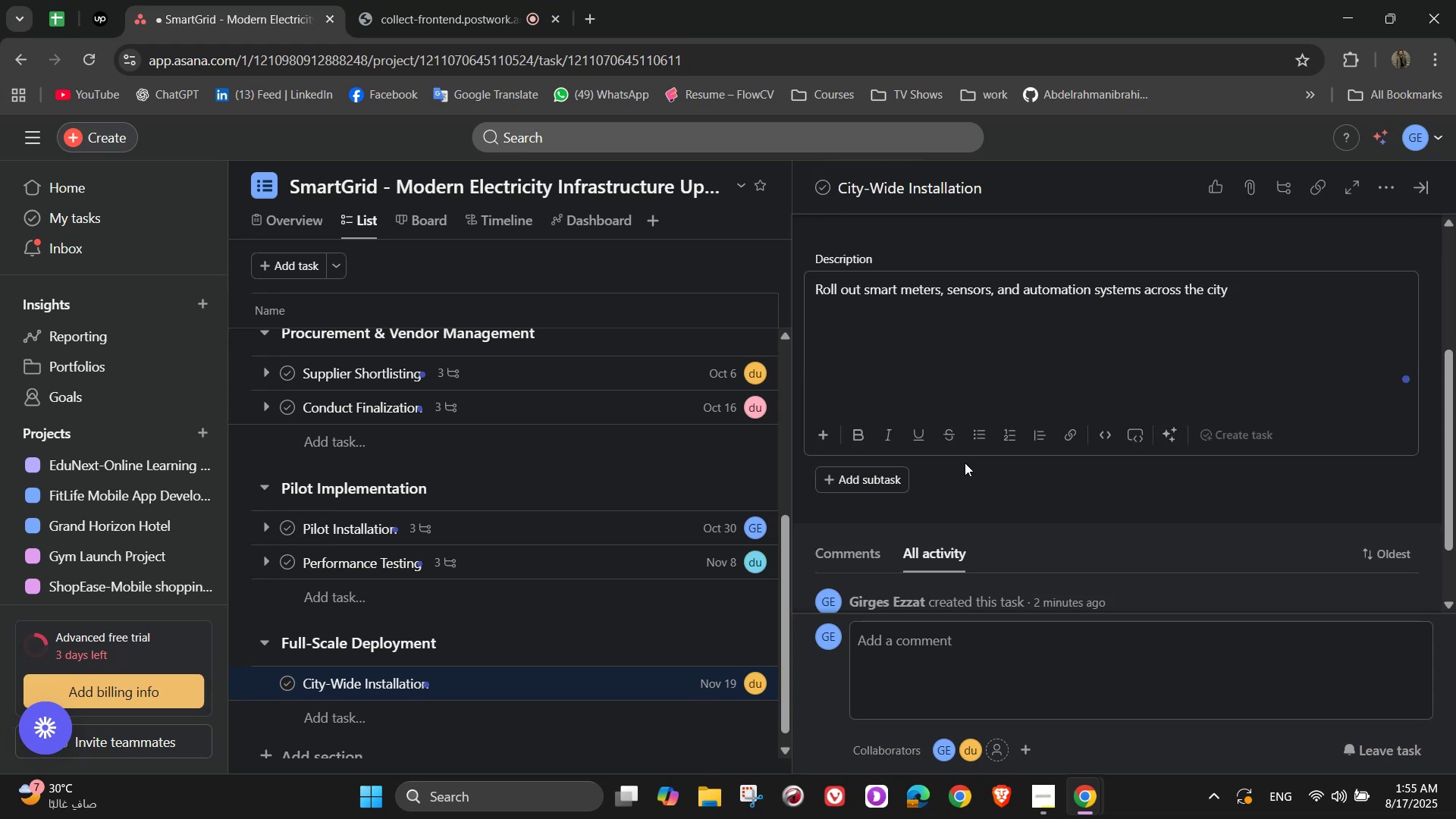 
left_click([954, 467])
 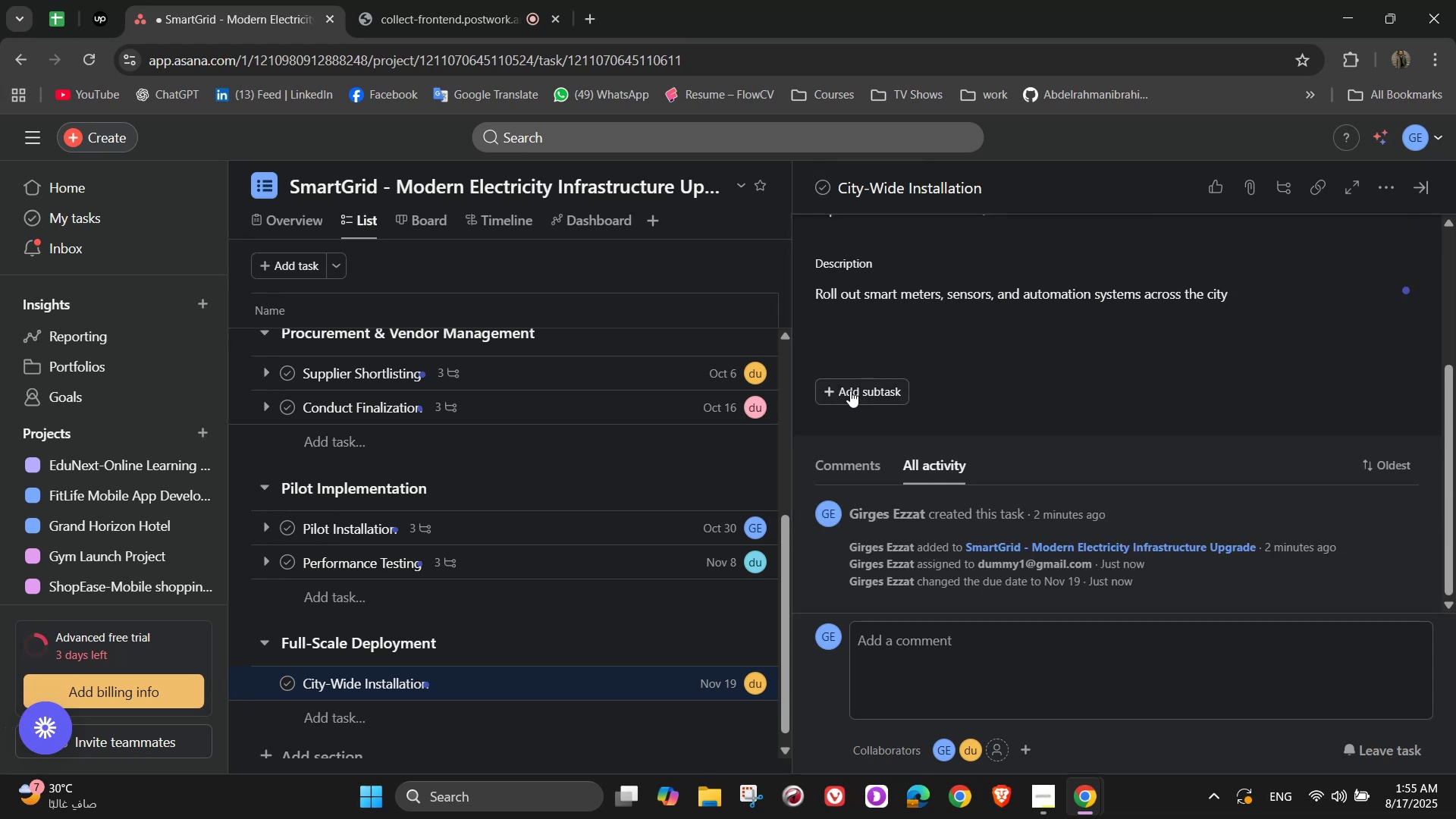 
left_click([850, 391])
 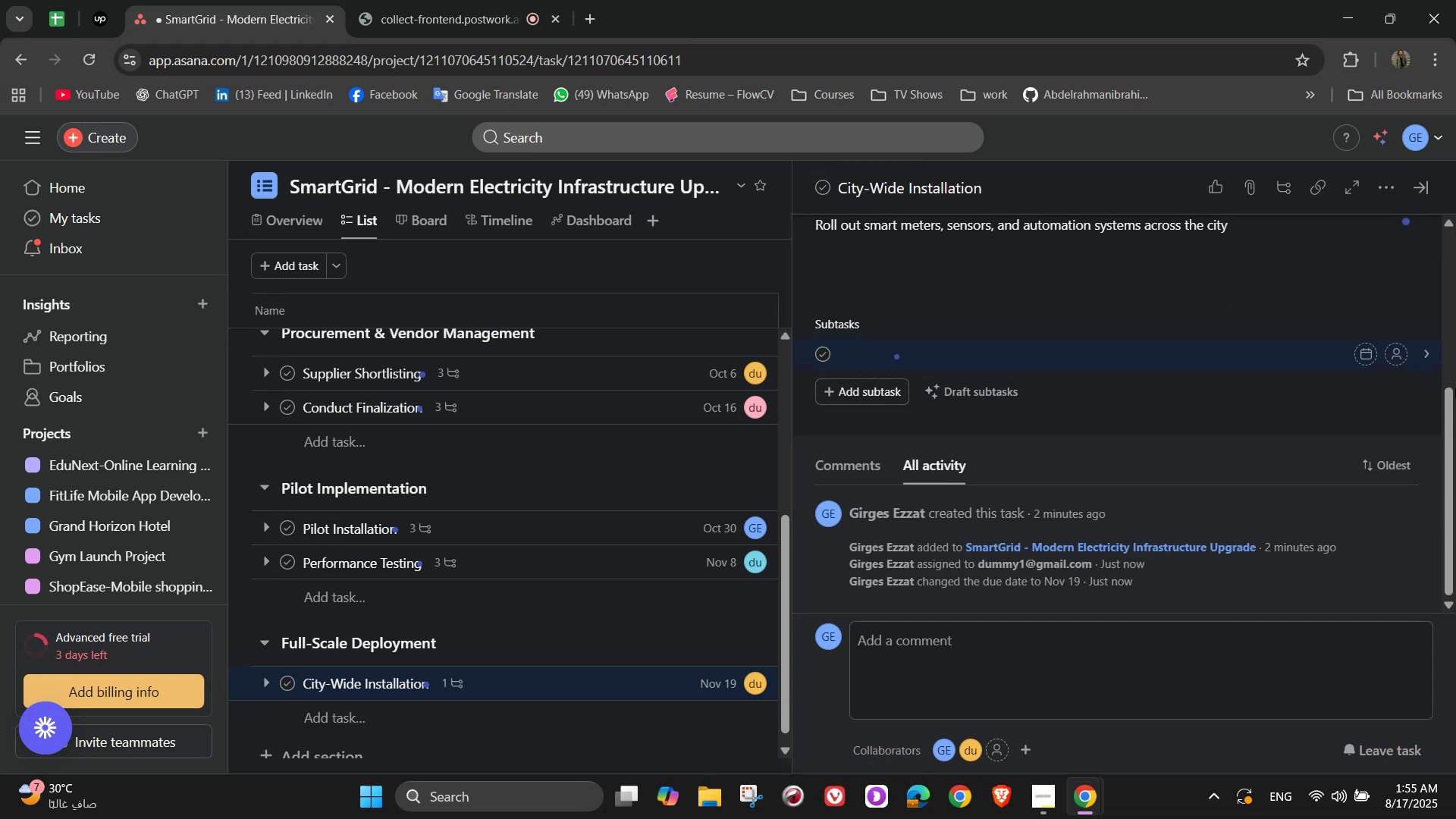 
type(Deploy 20,000 smart meters)
key(NumpadEnter)
type(Upgrade trans)
 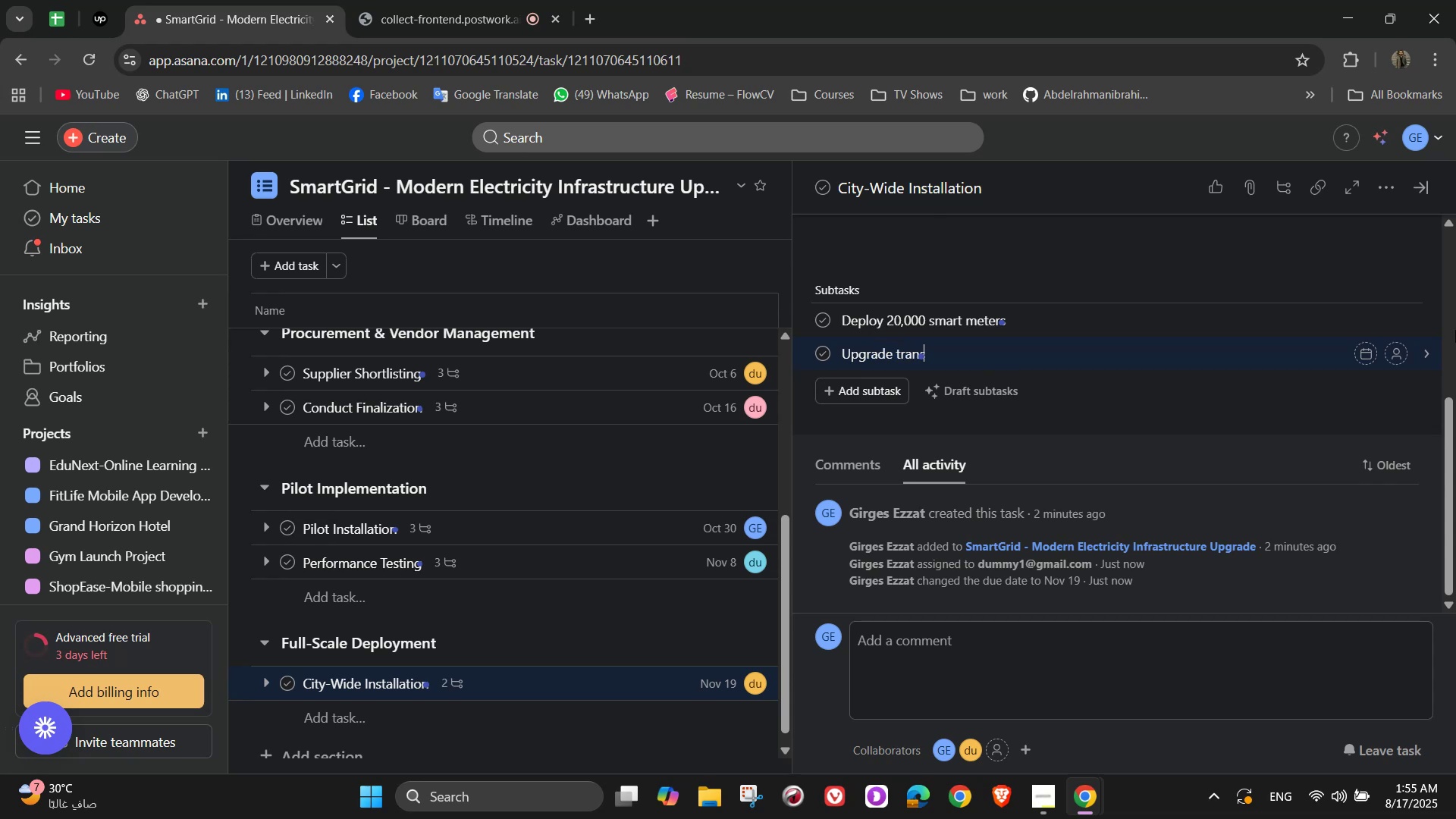 
type(former stations)
 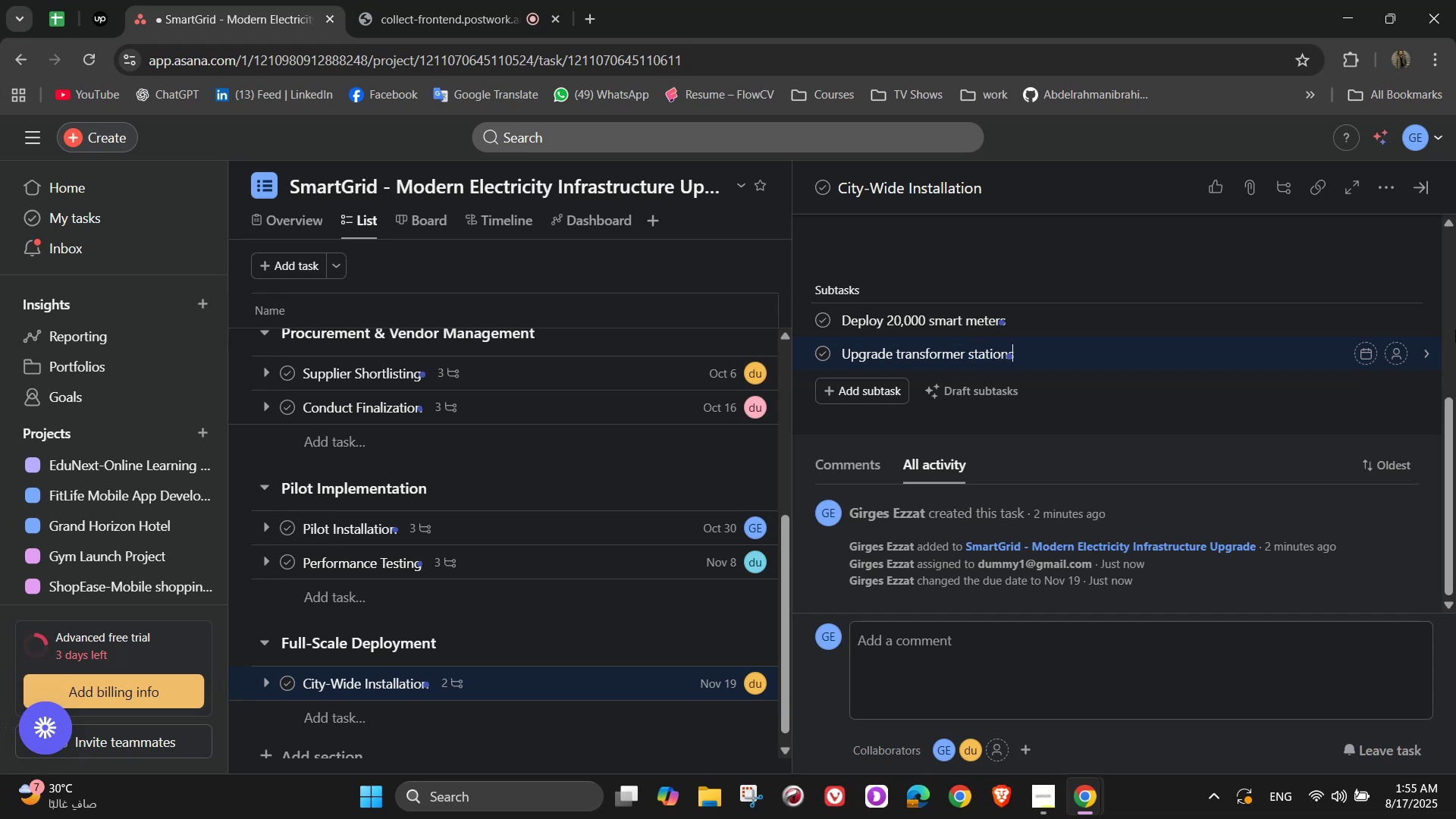 
key(Enter)
 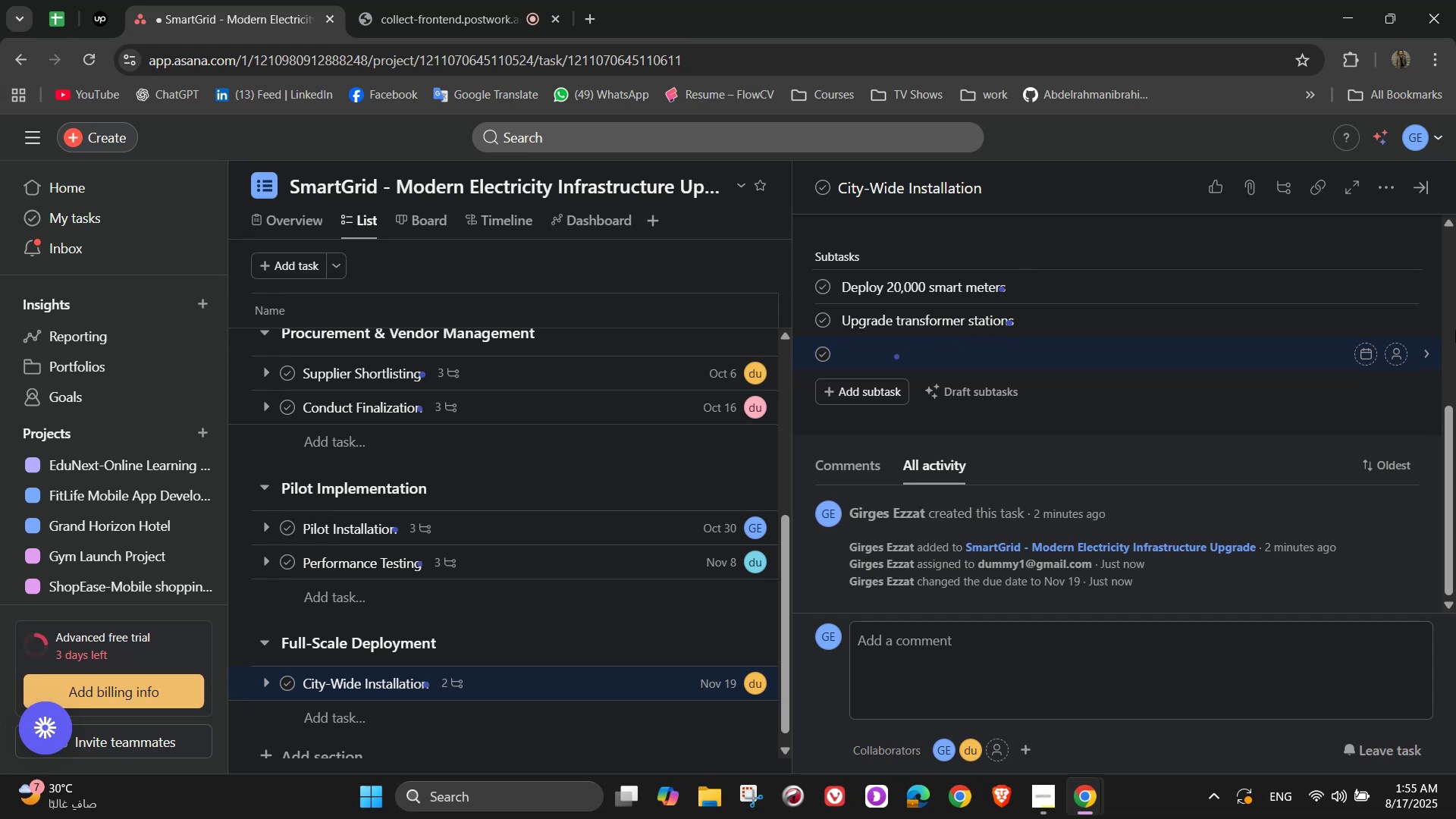 
type(Connect)
 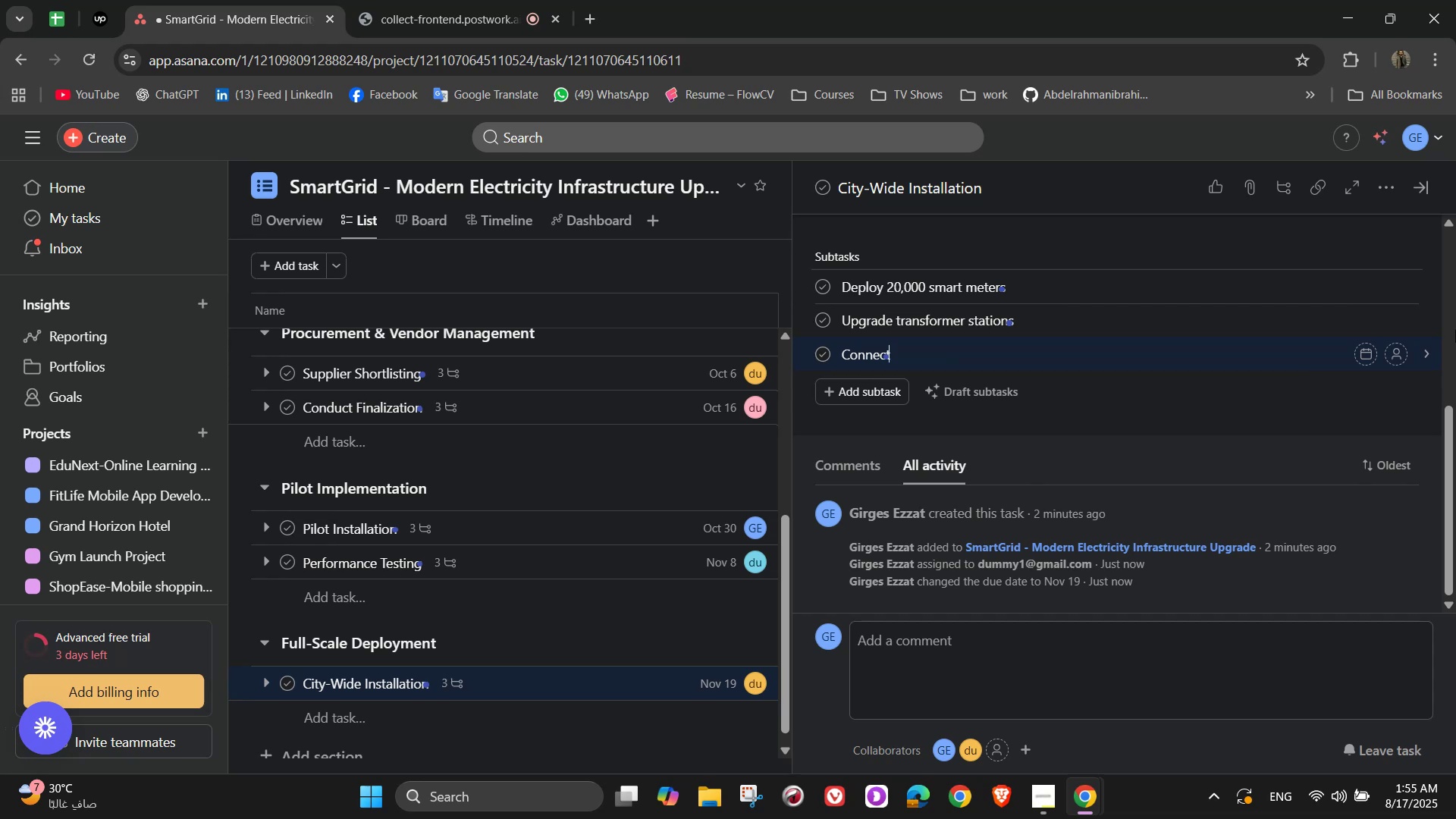 
type( renewable energy )
 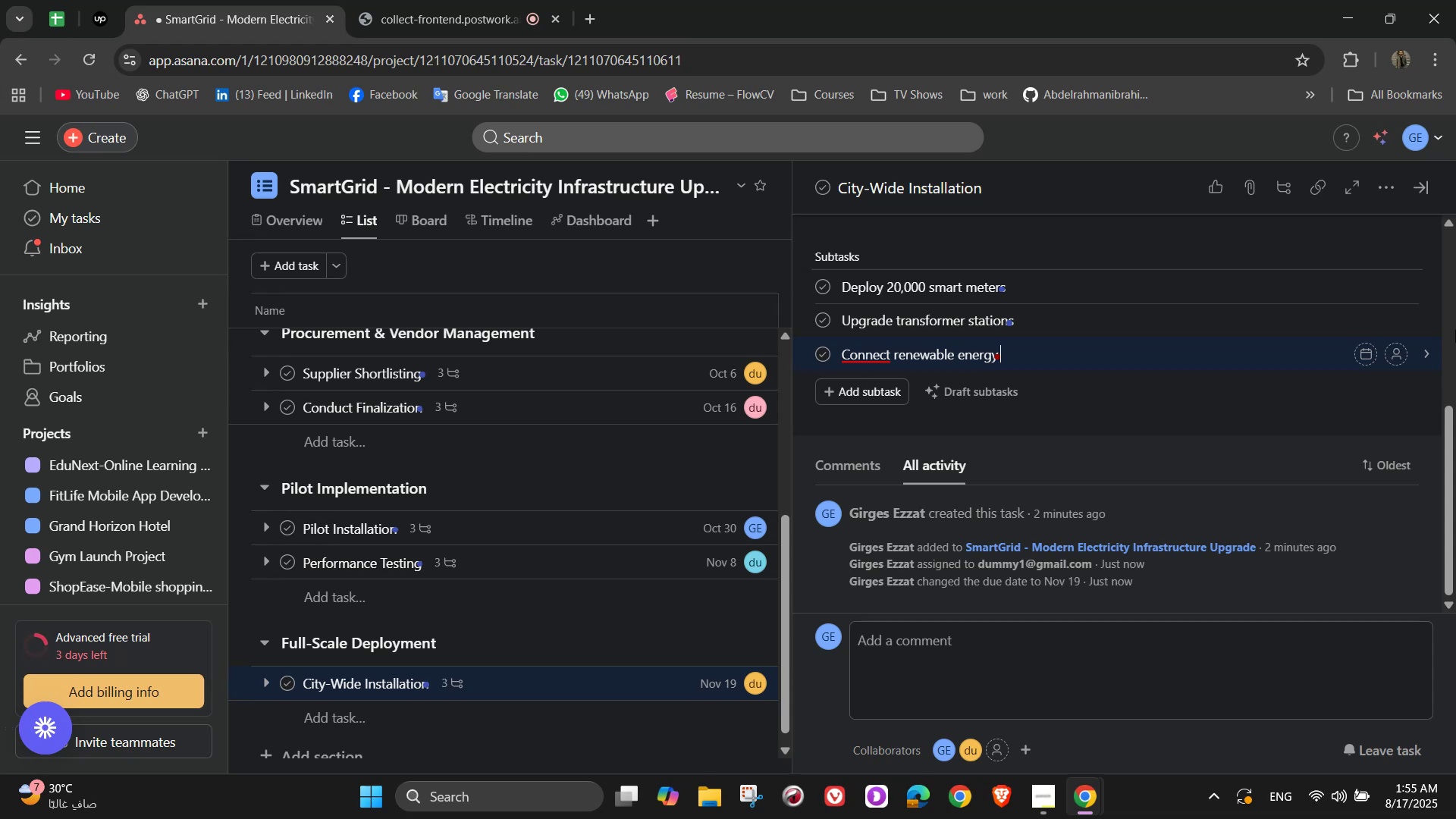 
type( plants)
 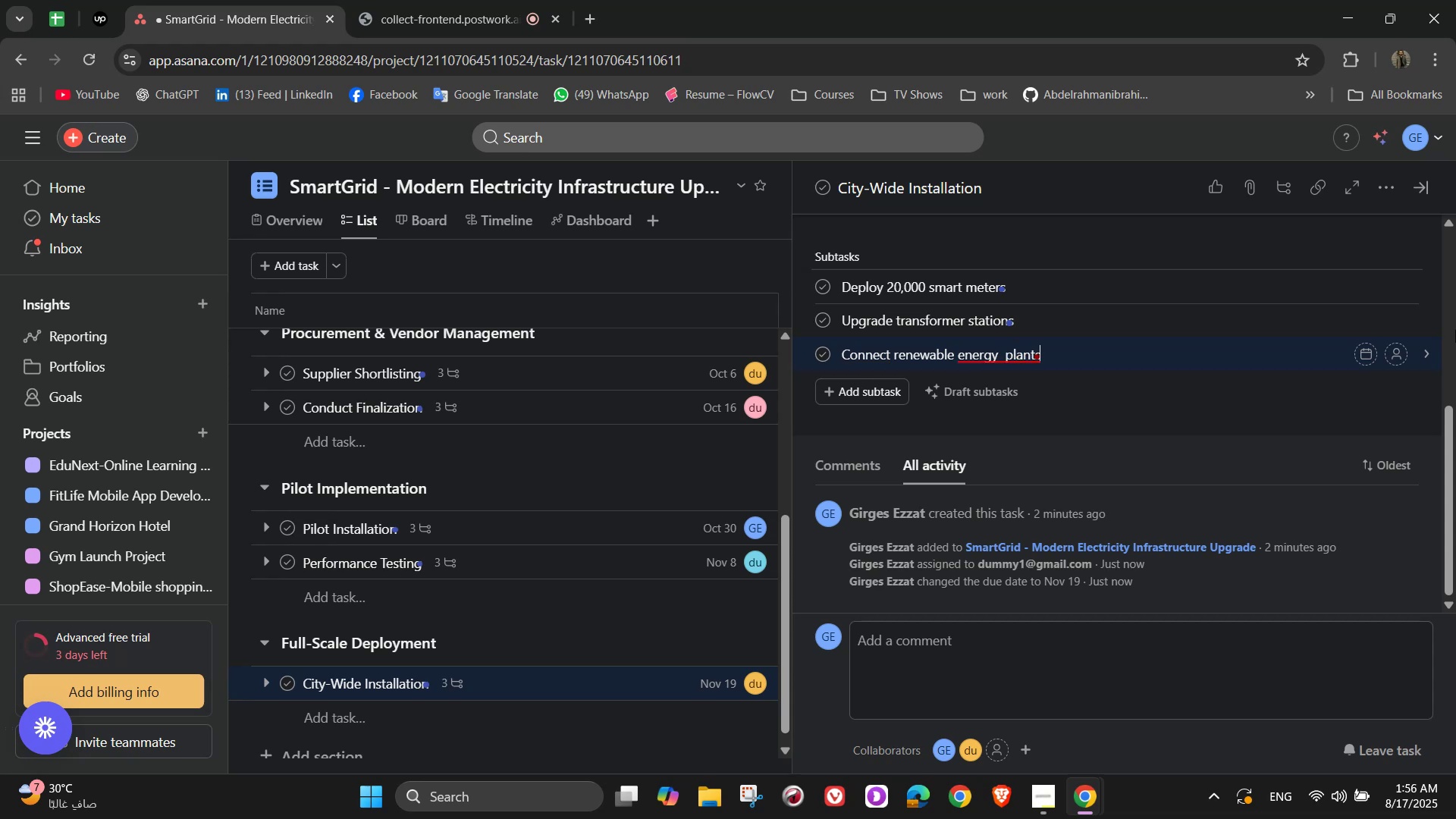 
wait(7.64)
 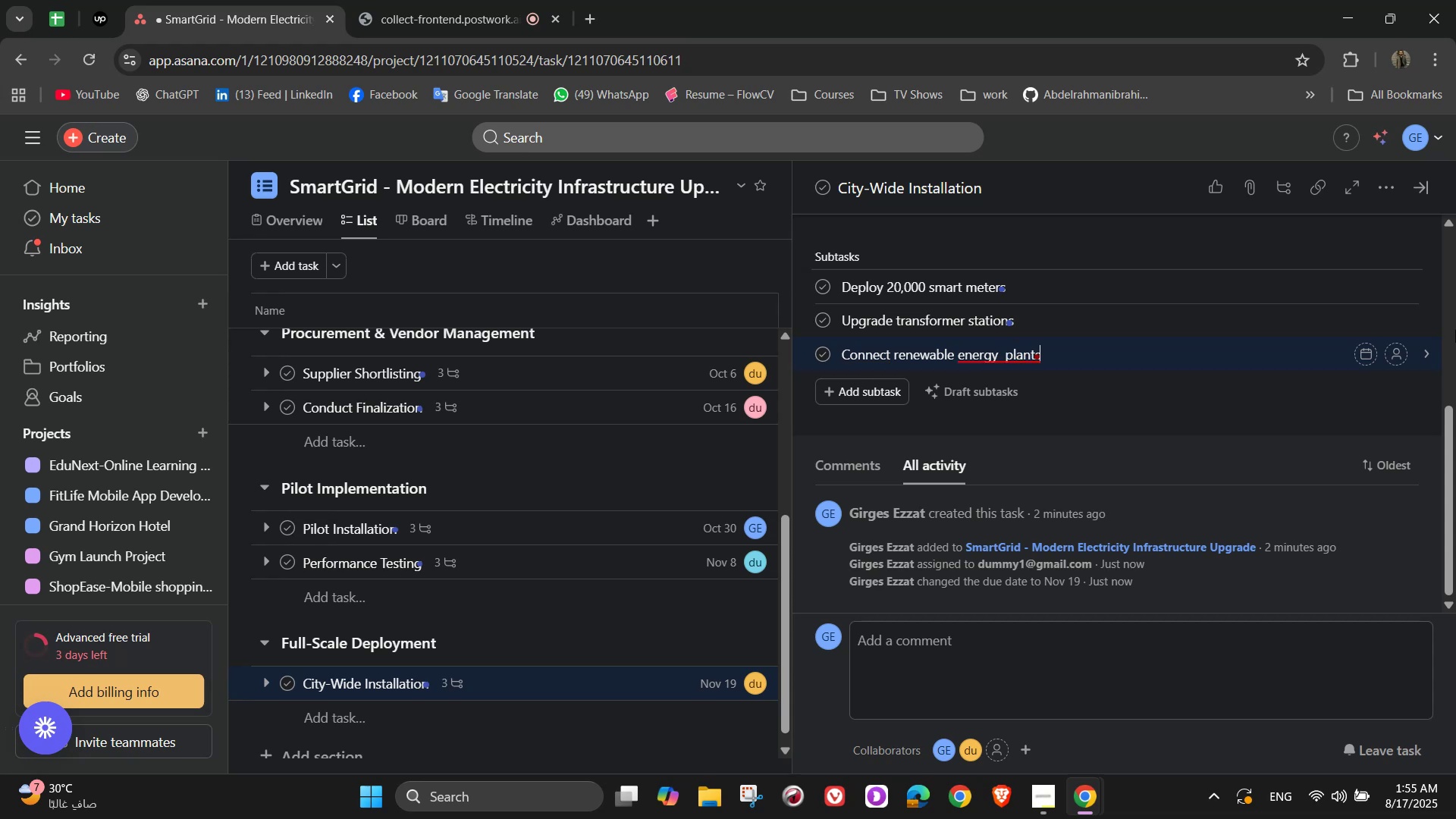 
key(ArrowLeft)
 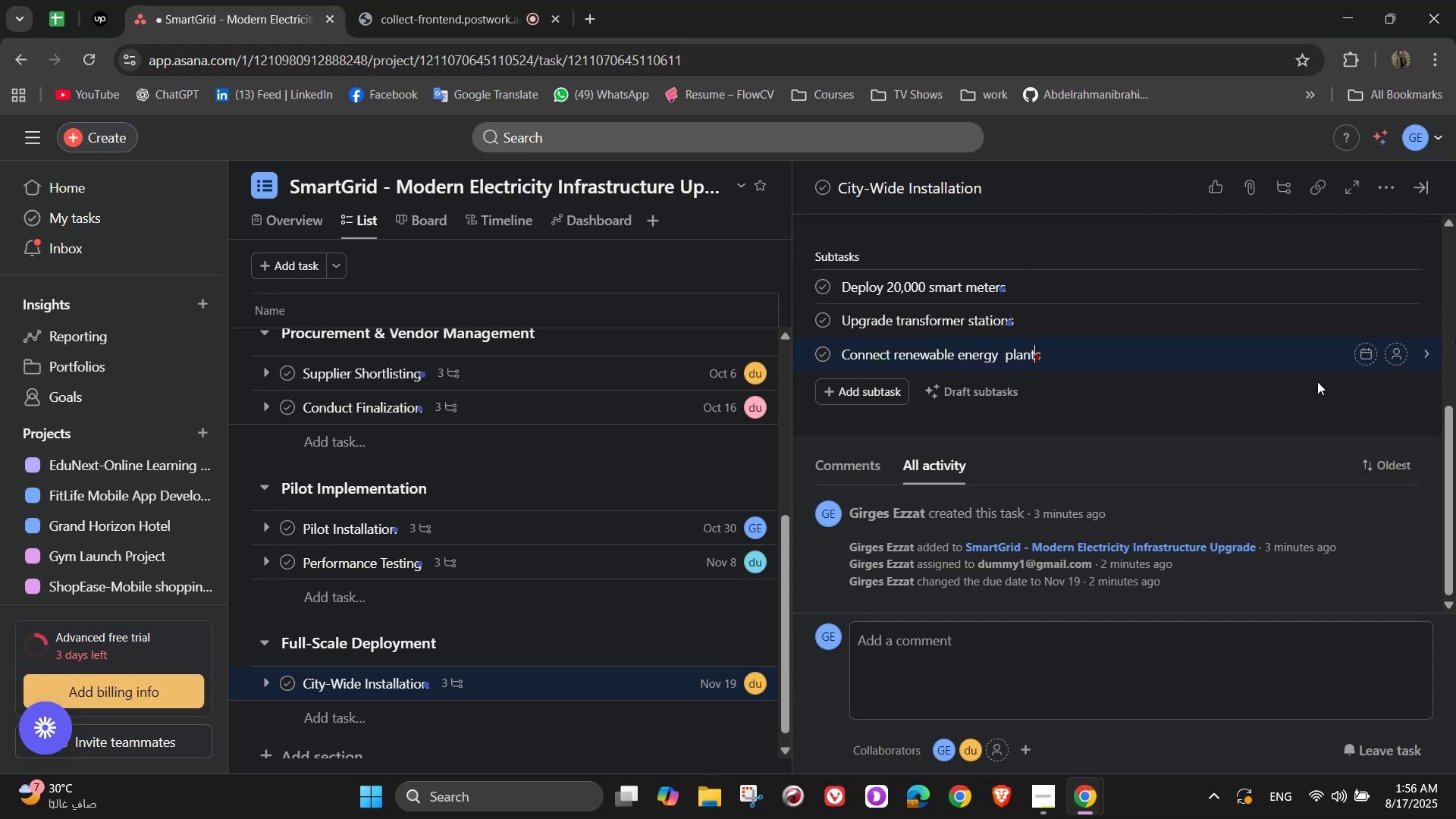 
key(ArrowLeft)
 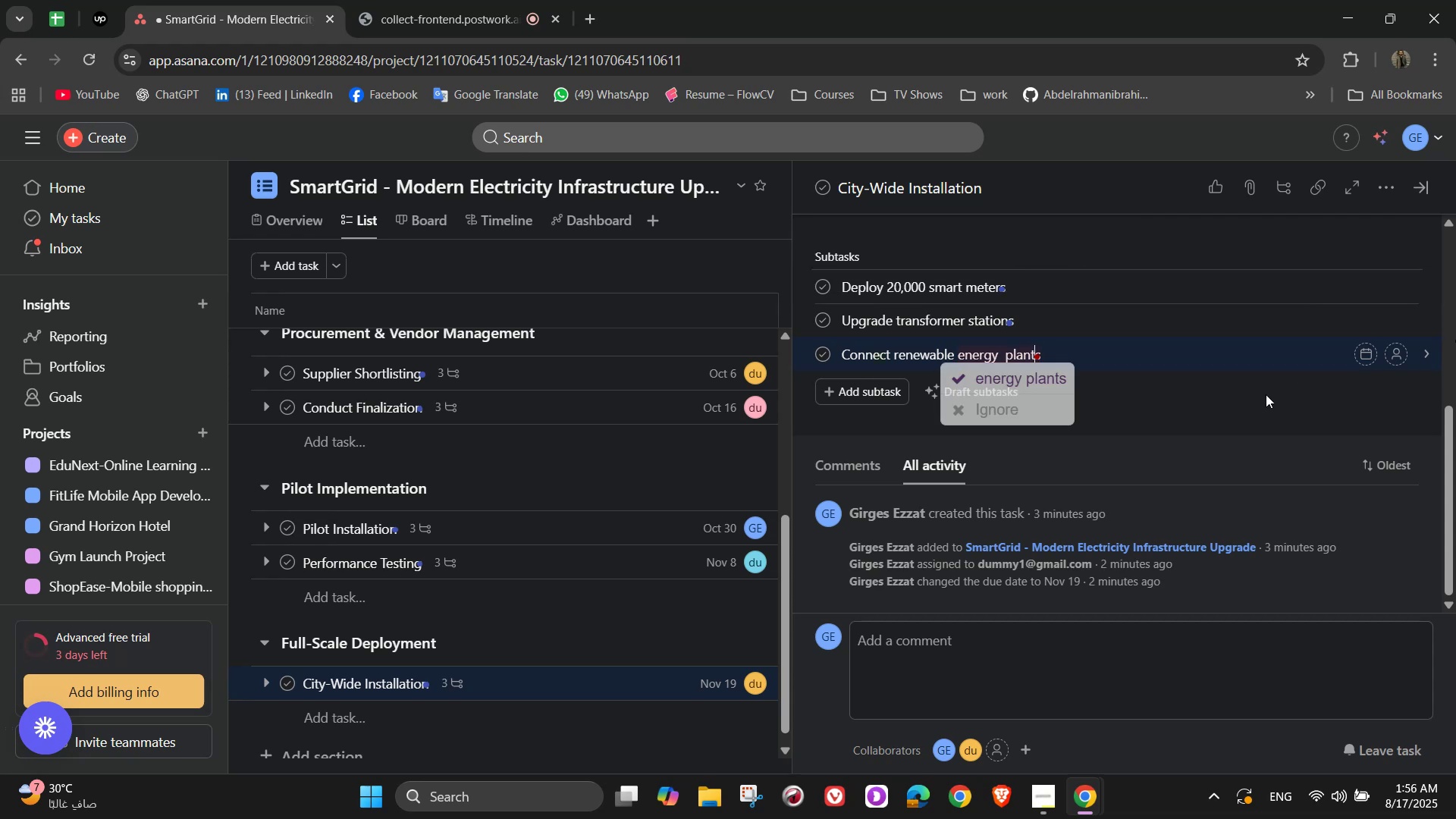 
key(ArrowLeft)
 